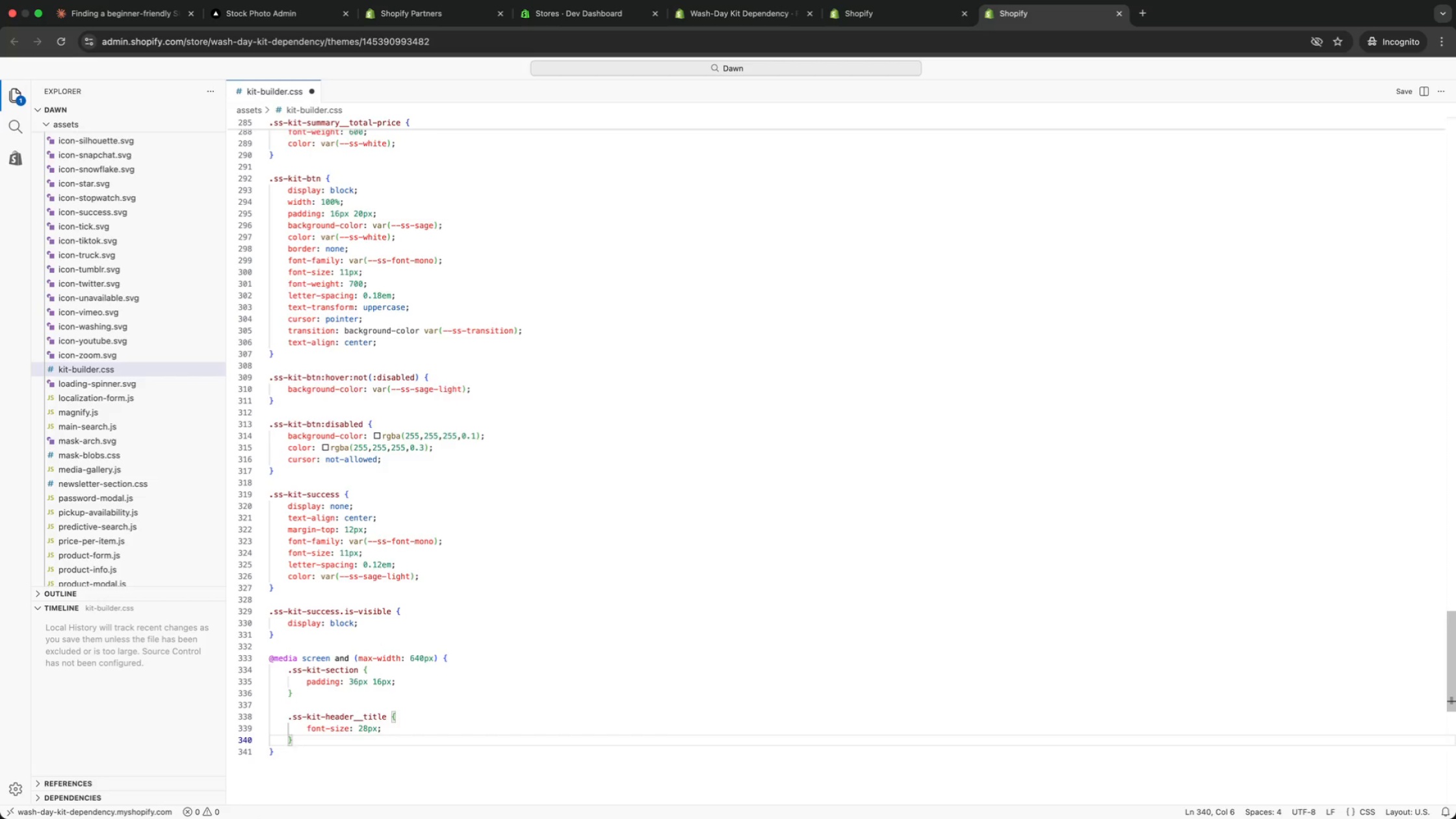 
key(Enter)
 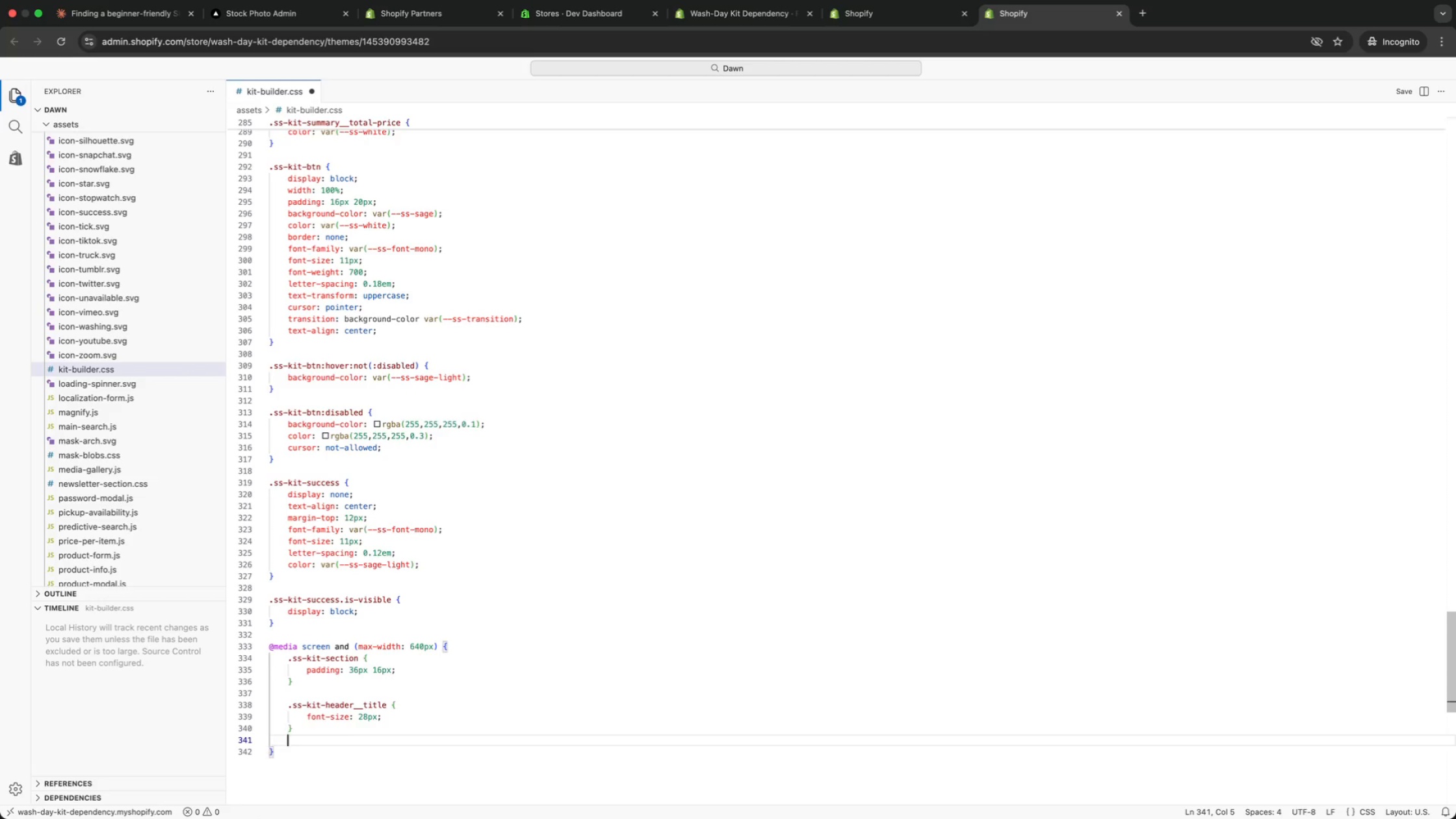 
key(Enter)
 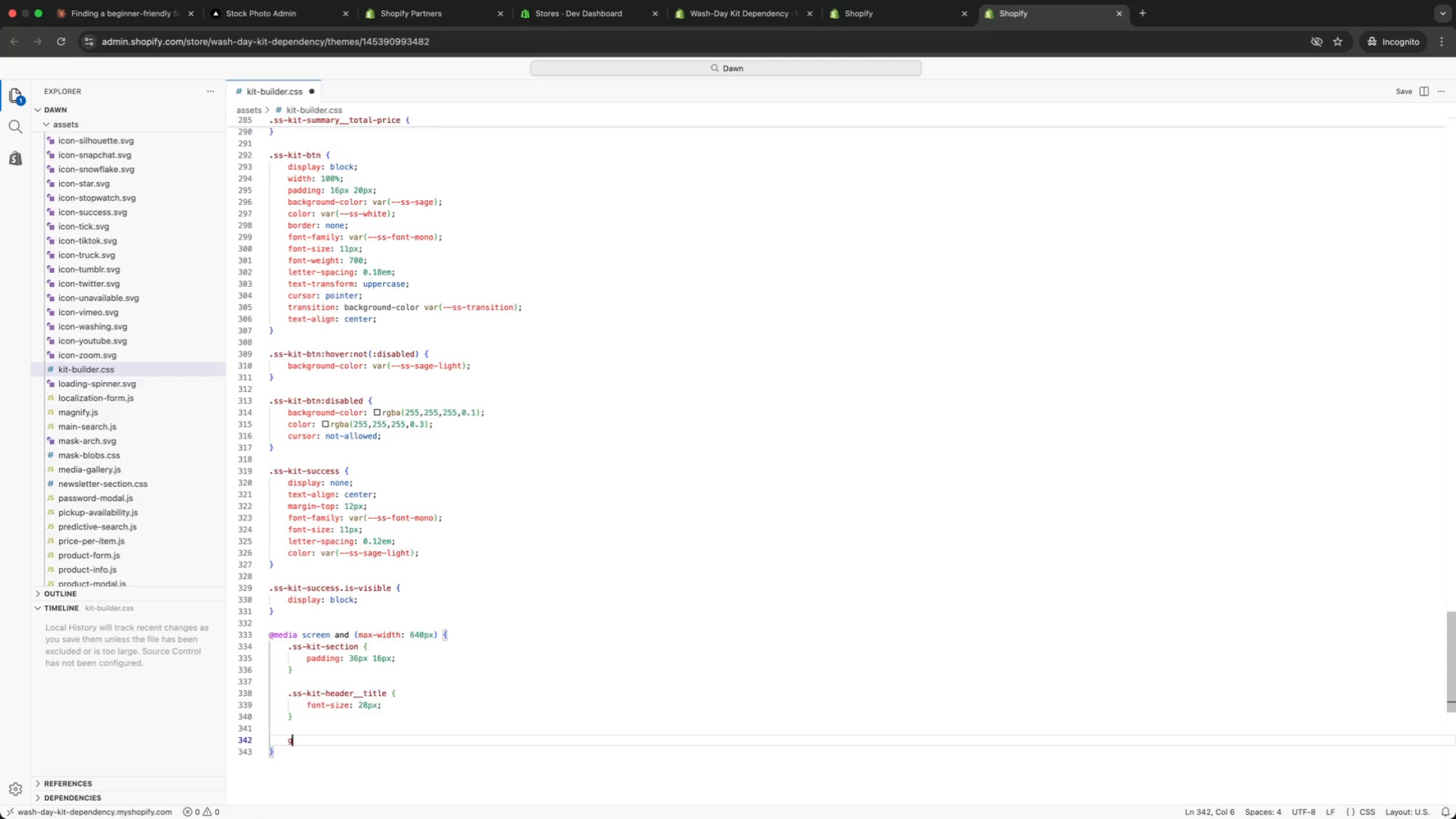 
type(grid)
 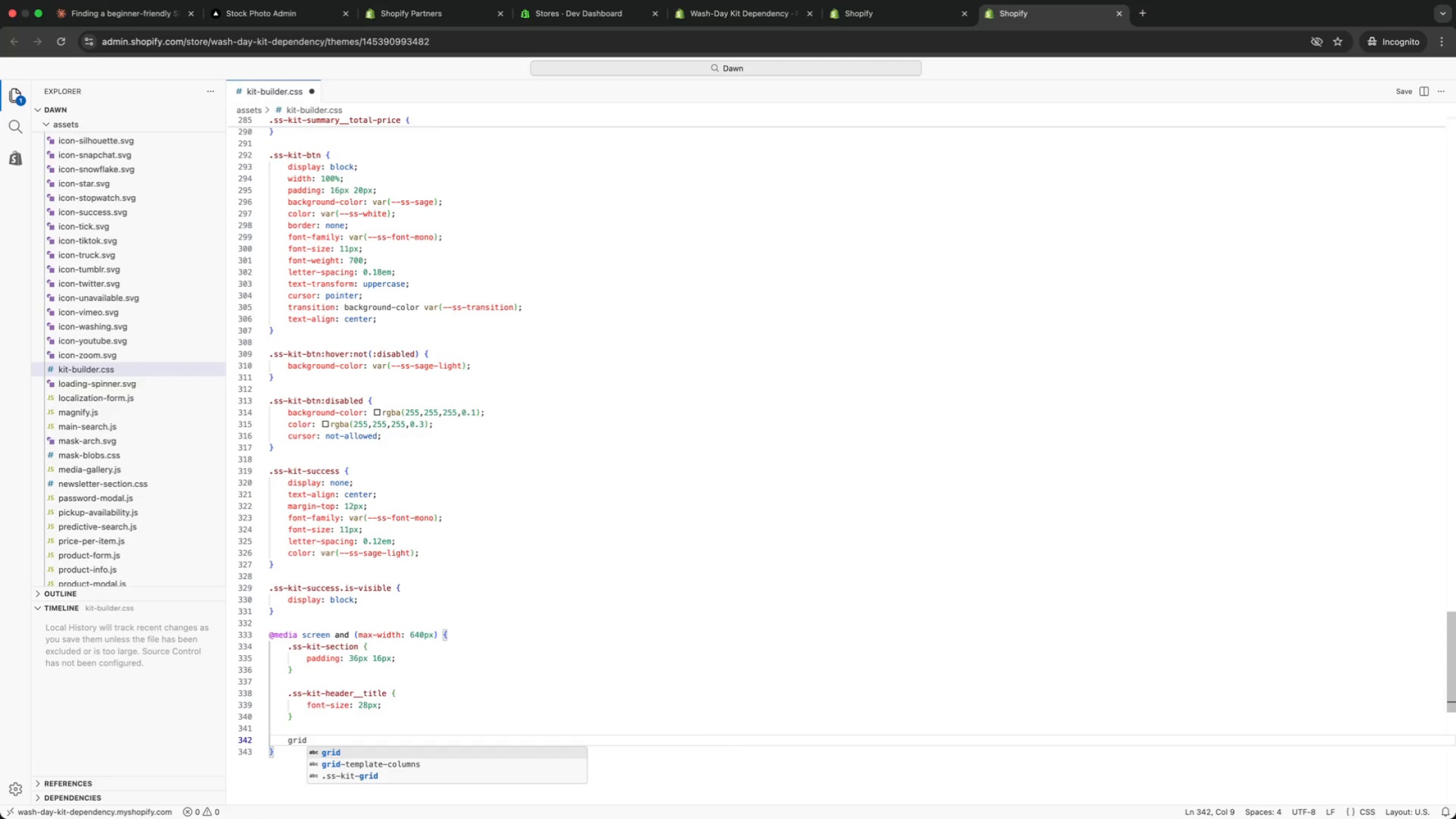 
key(ArrowDown)
 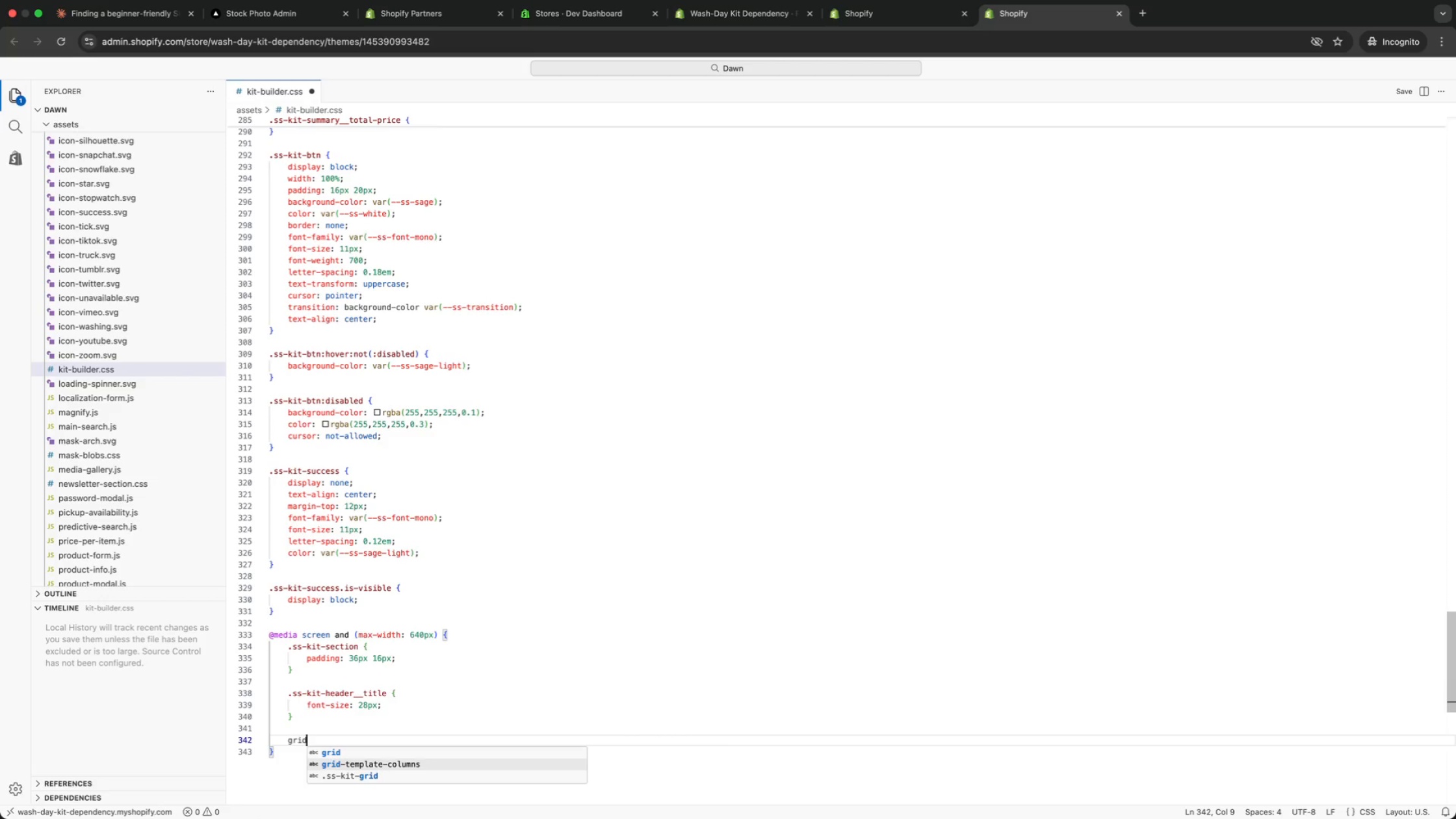 
key(ArrowDown)
 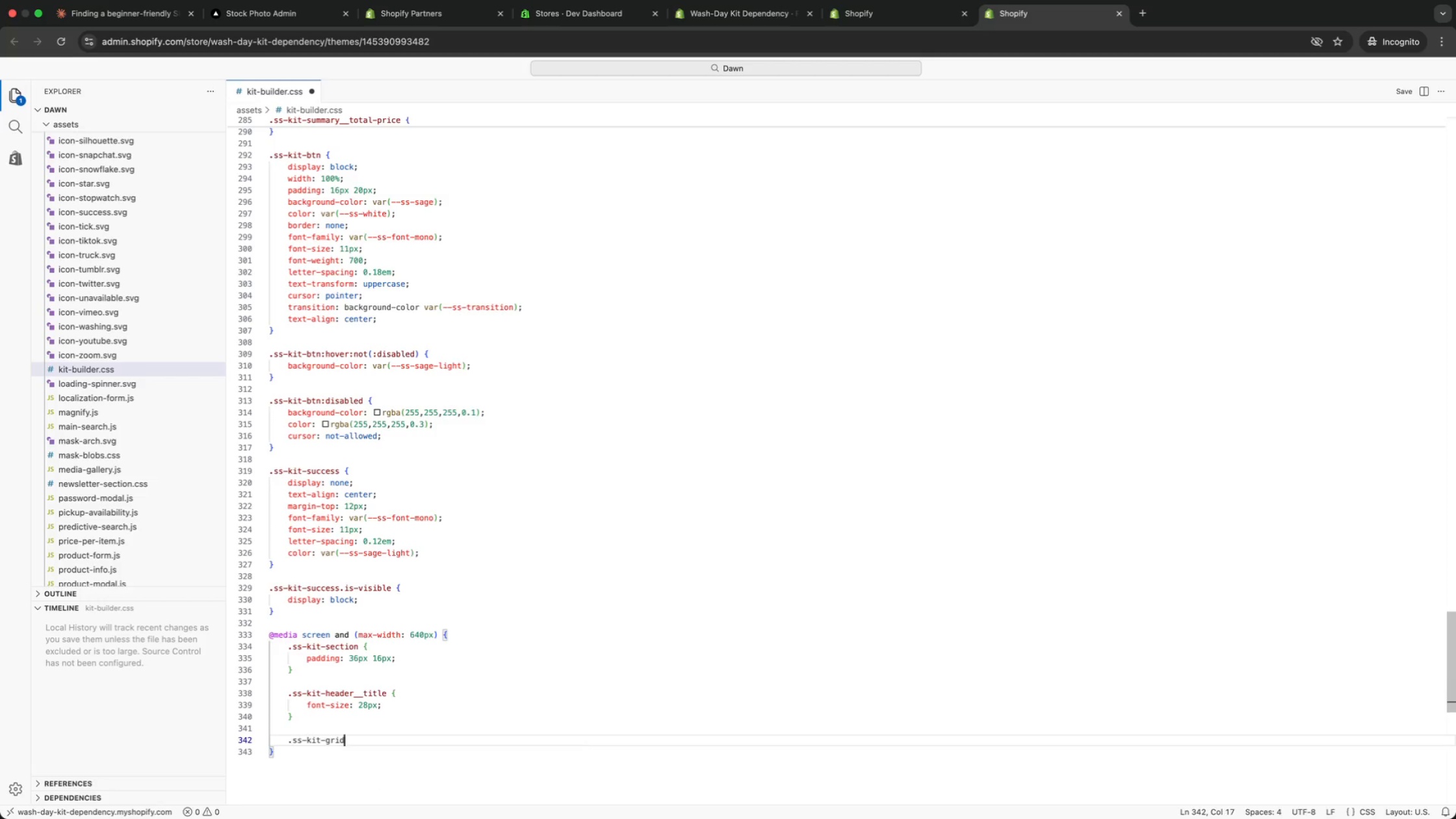 
key(Enter)
 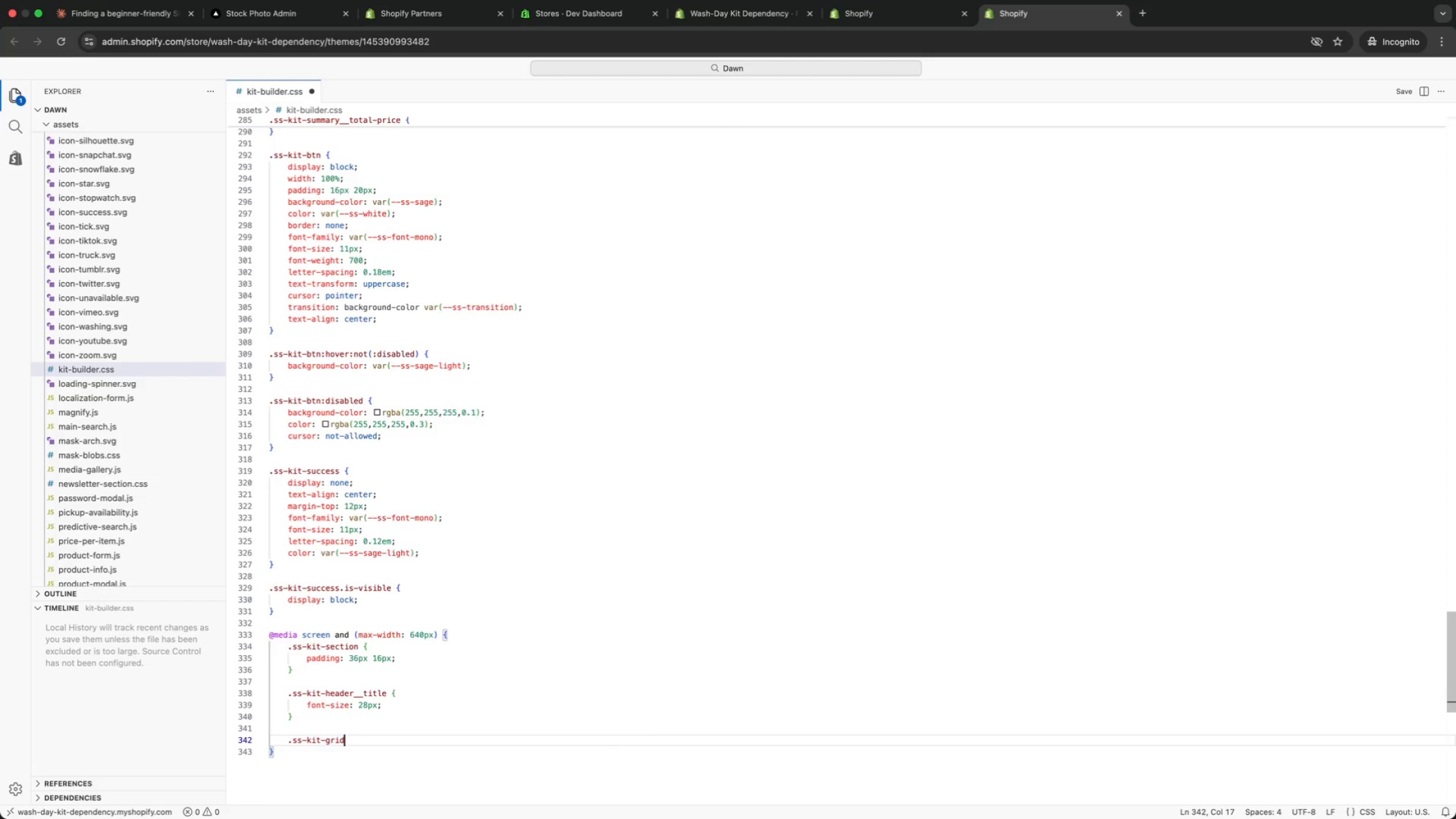 
key(Space)
 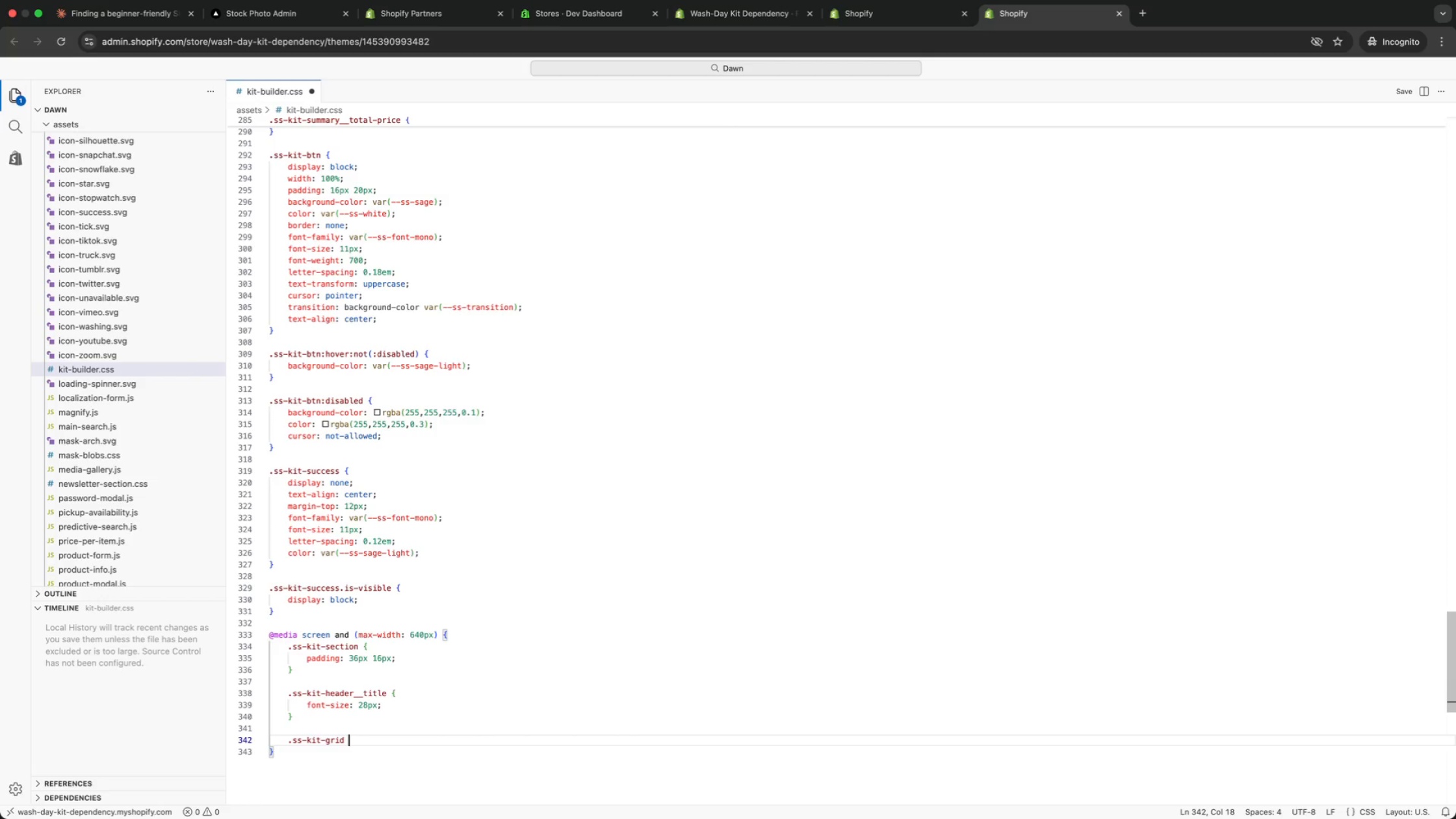 
key(Shift+BracketLeft)
 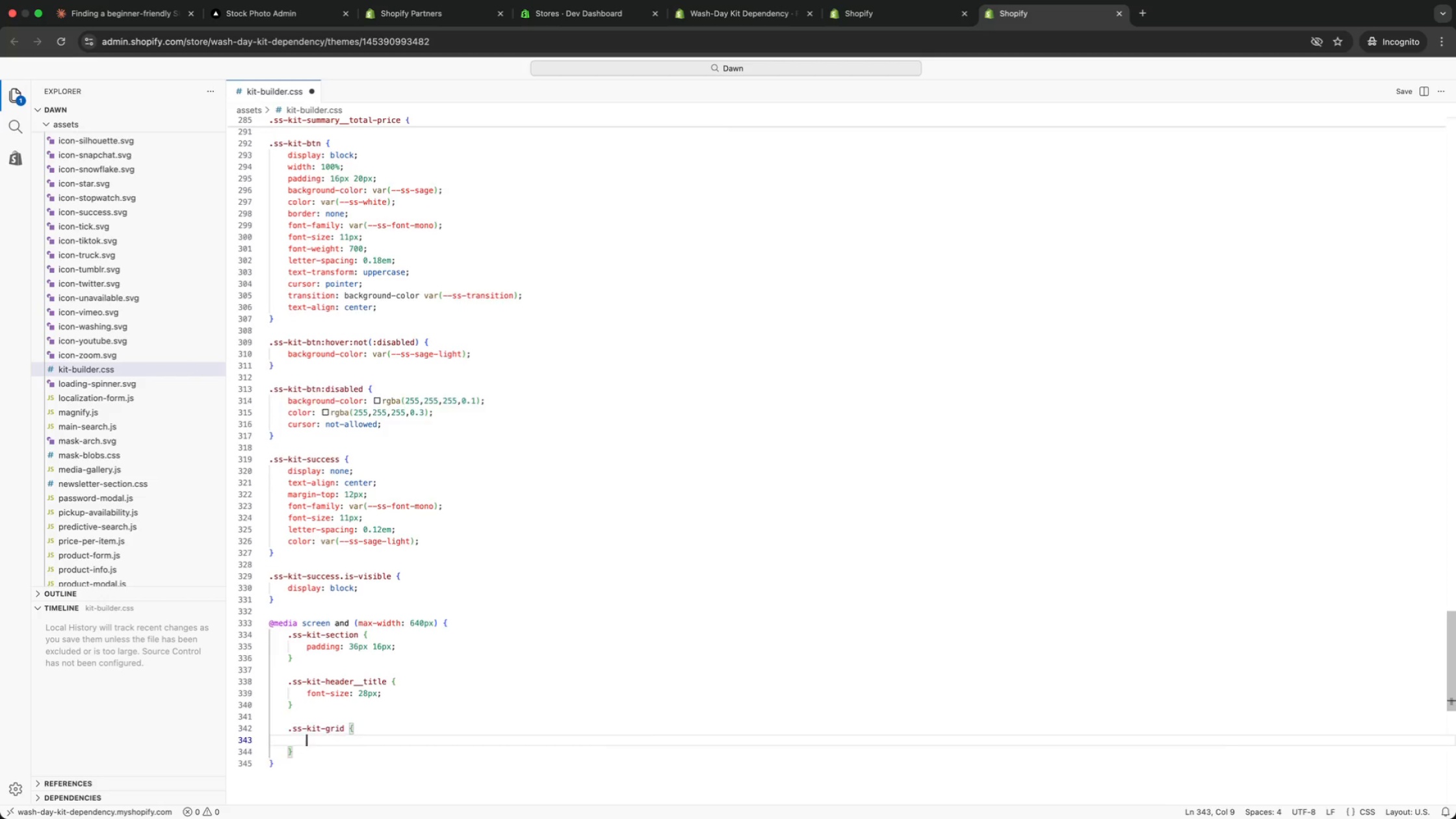 
key(Enter)
 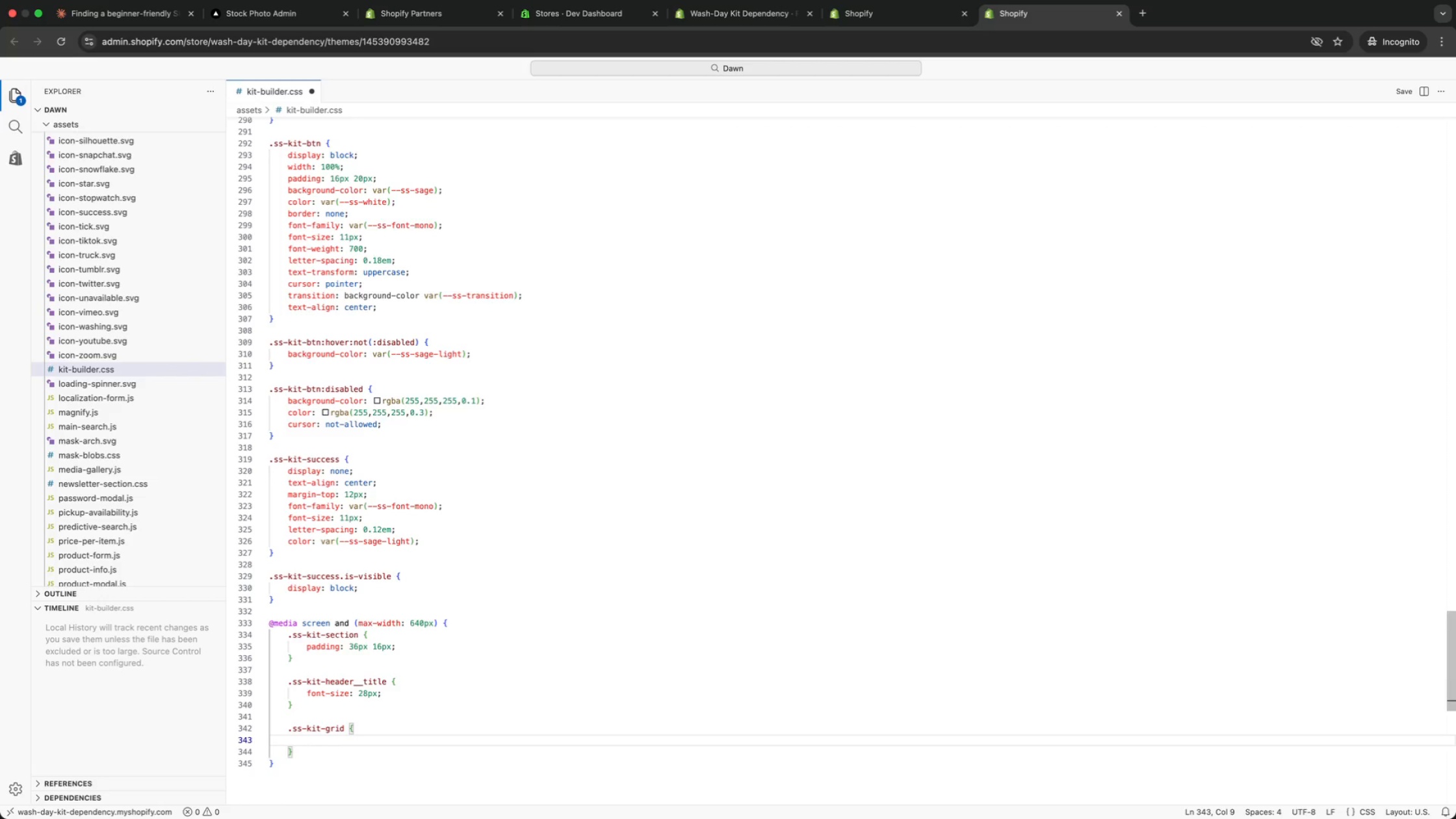 
type(grid)
 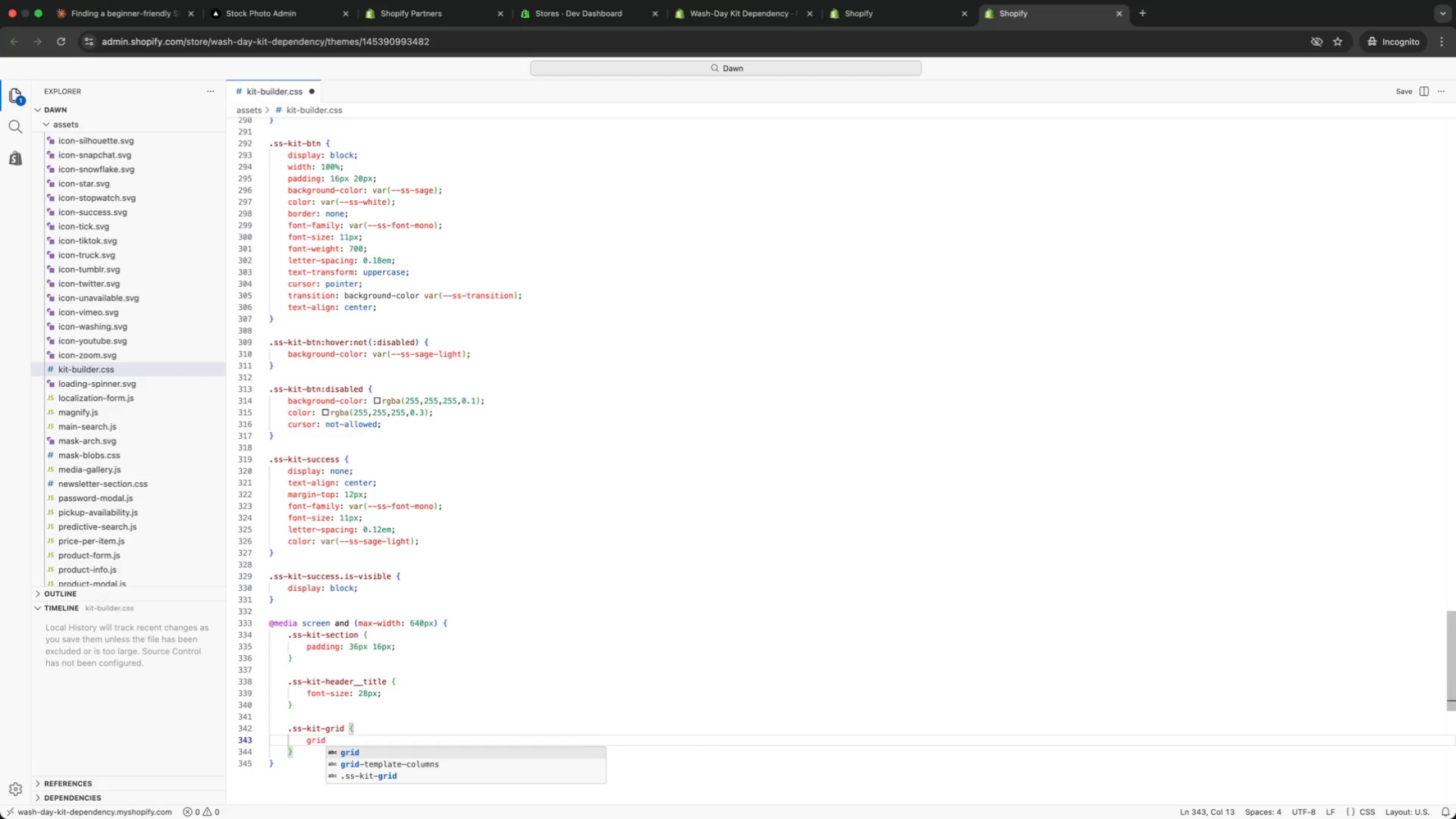 
key(ArrowDown)
 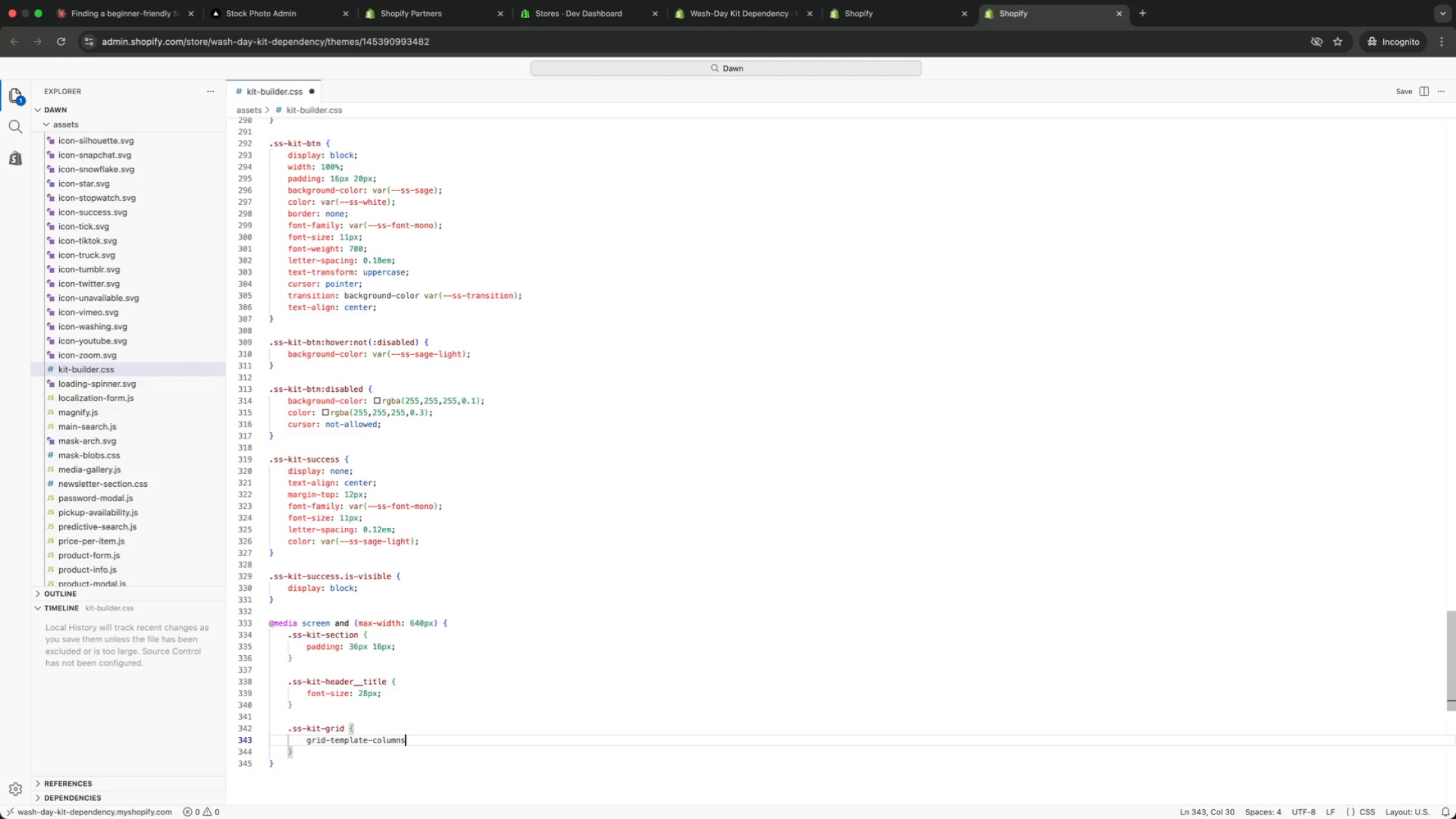 
key(Enter)
 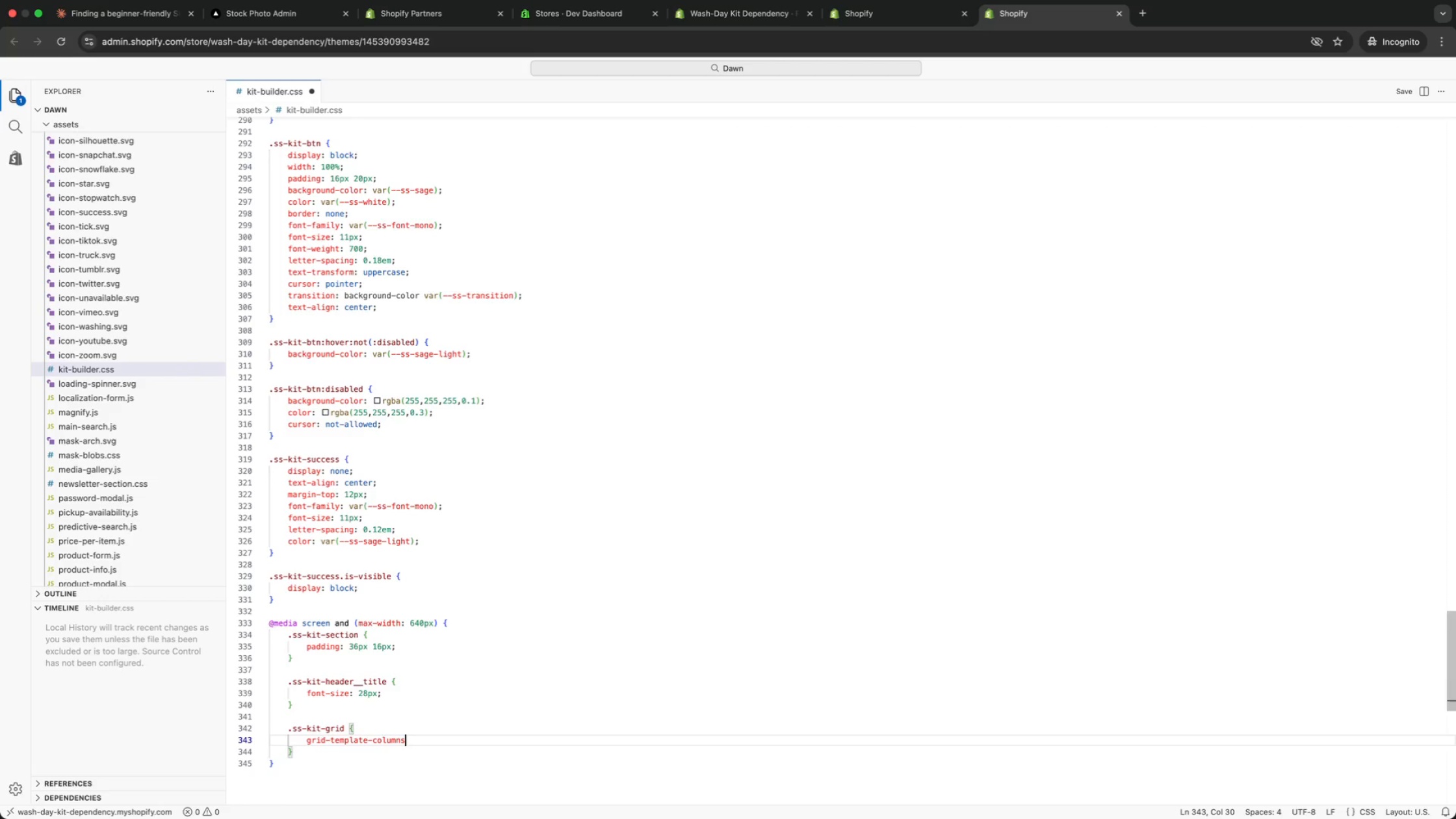 
type(: 1fr;)
 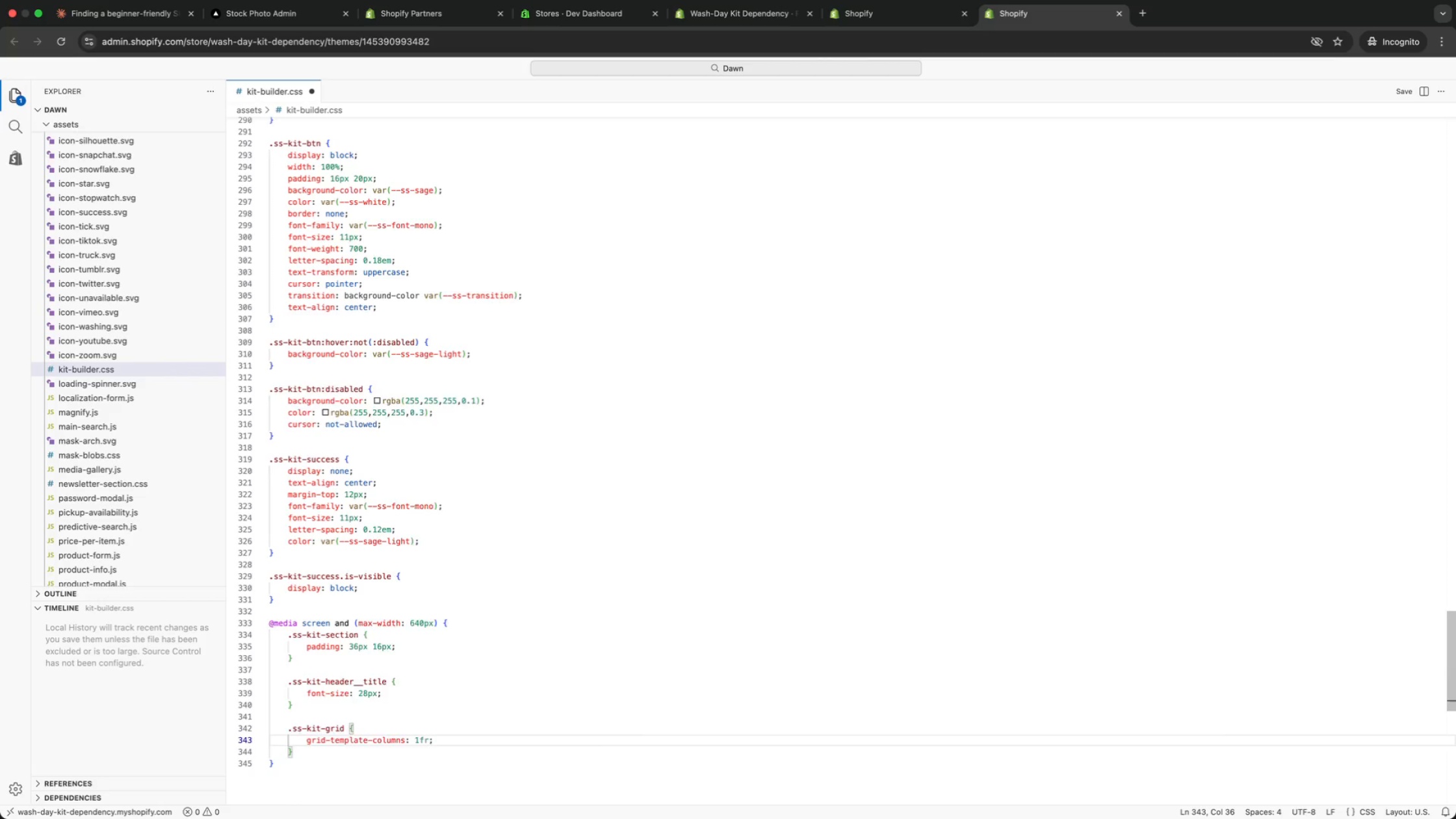 
key(Enter)
 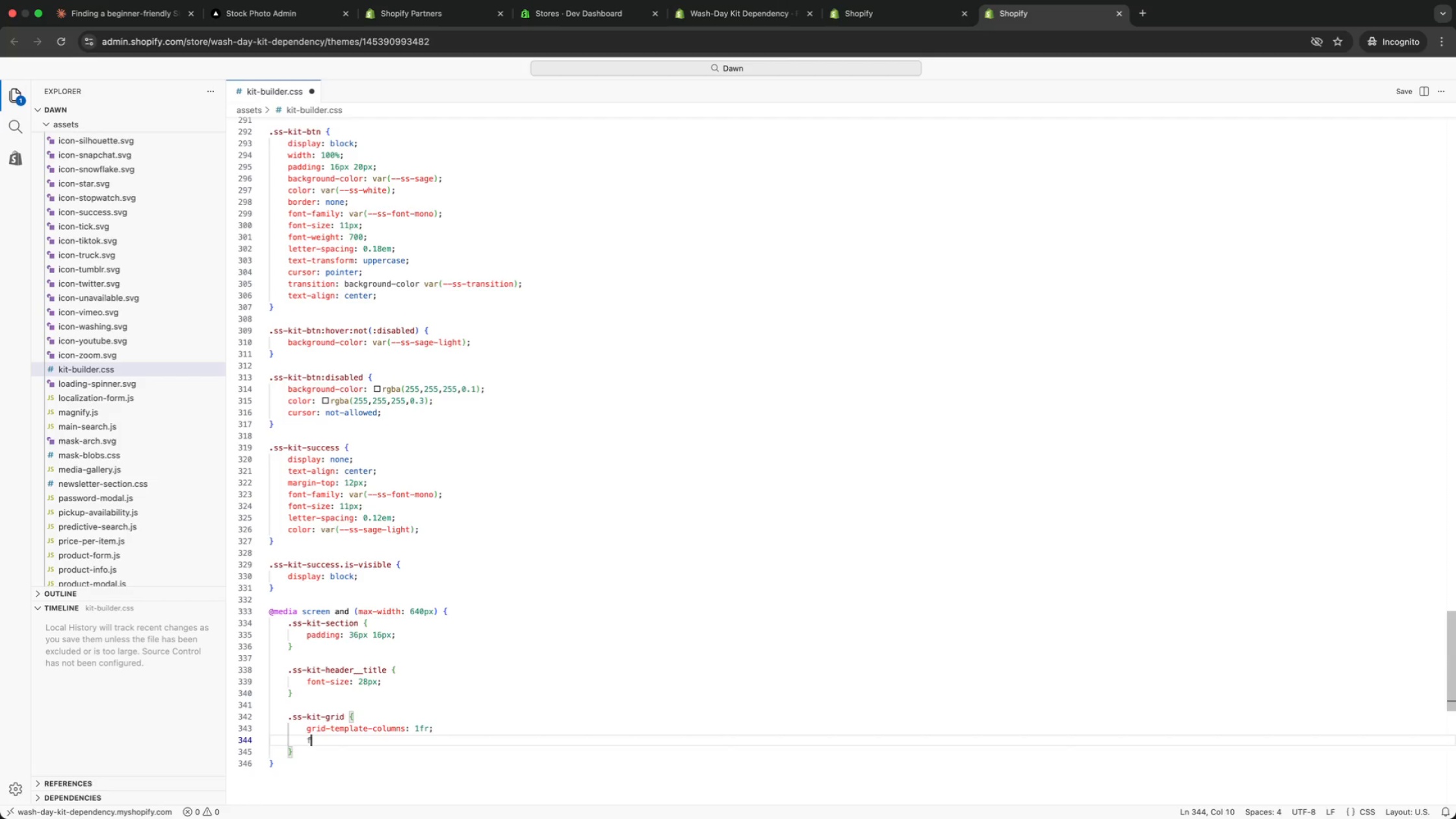 
type(fa)
key(Backspace)
key(Backspace)
type(gap: 12px;)
 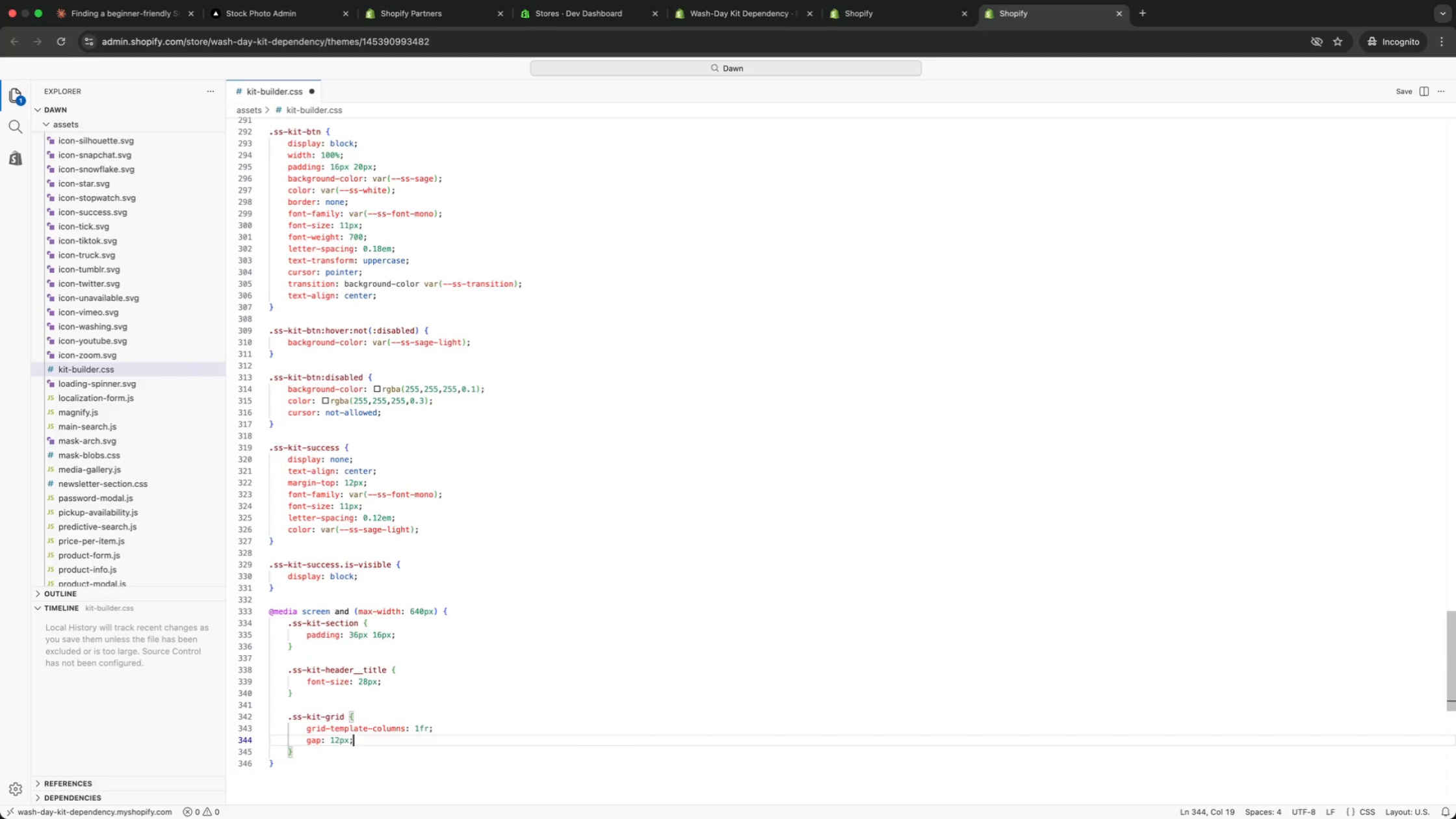 
key(ArrowDown)
 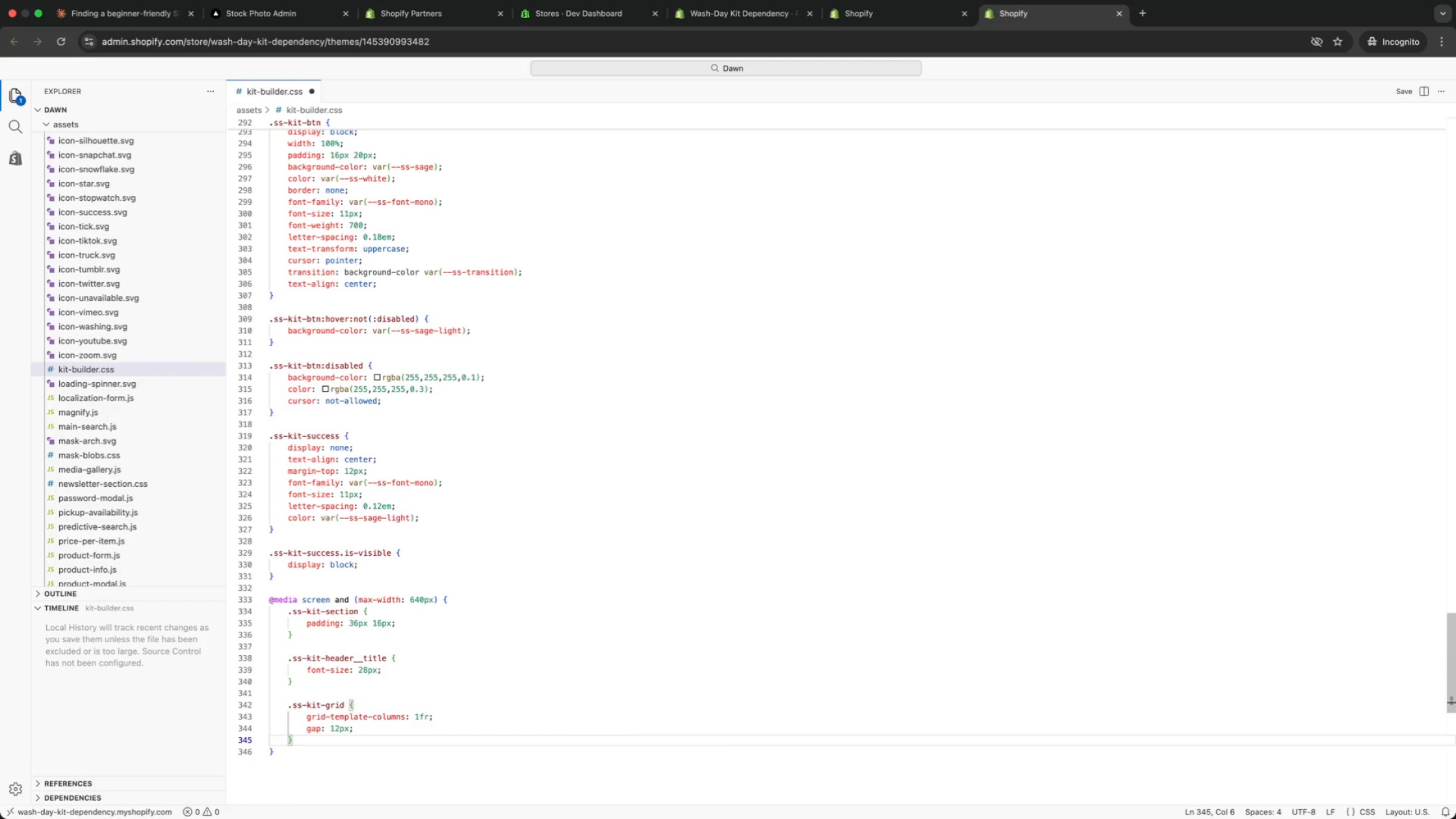 
key(Enter)
 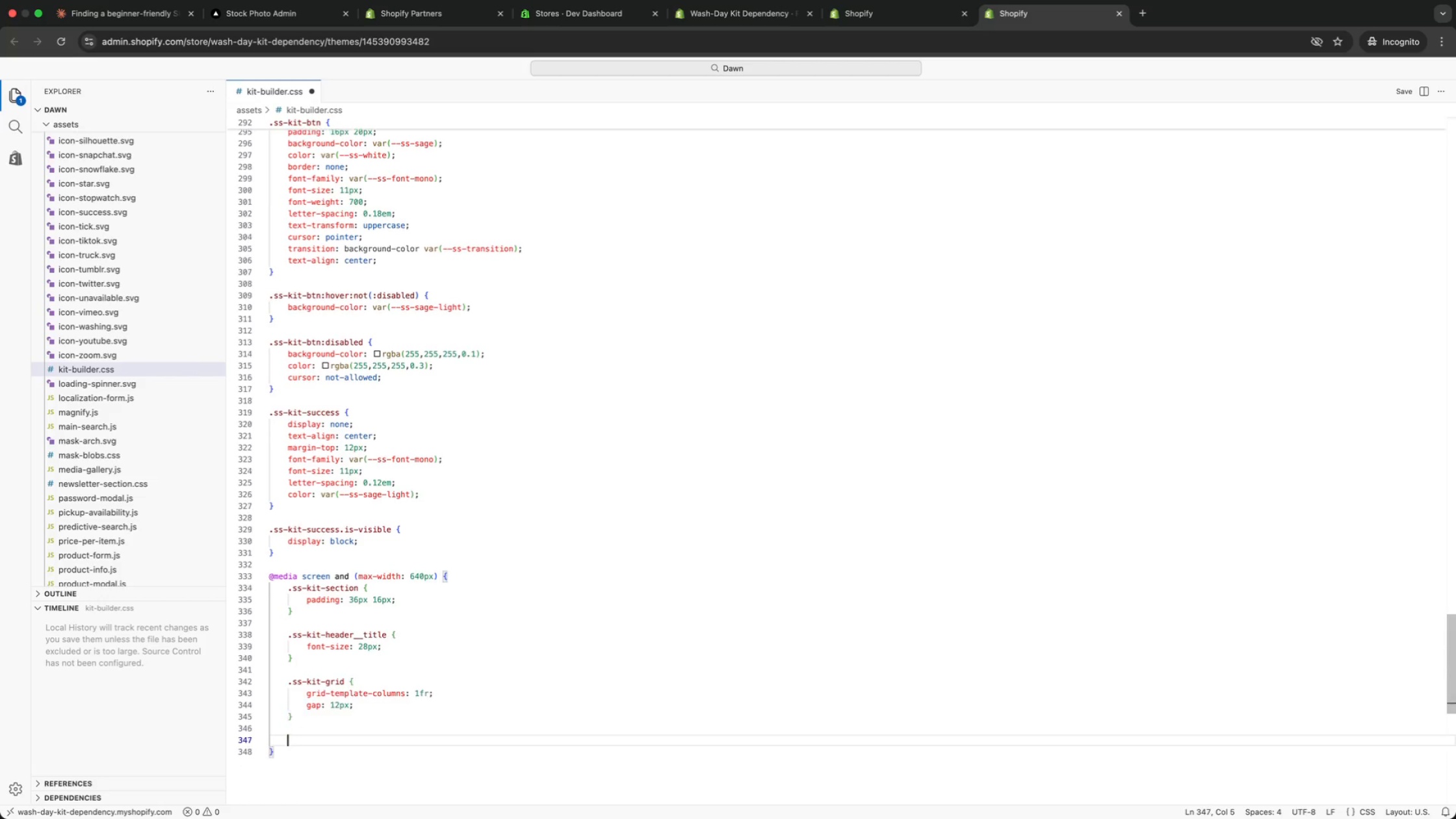 
key(Enter)
 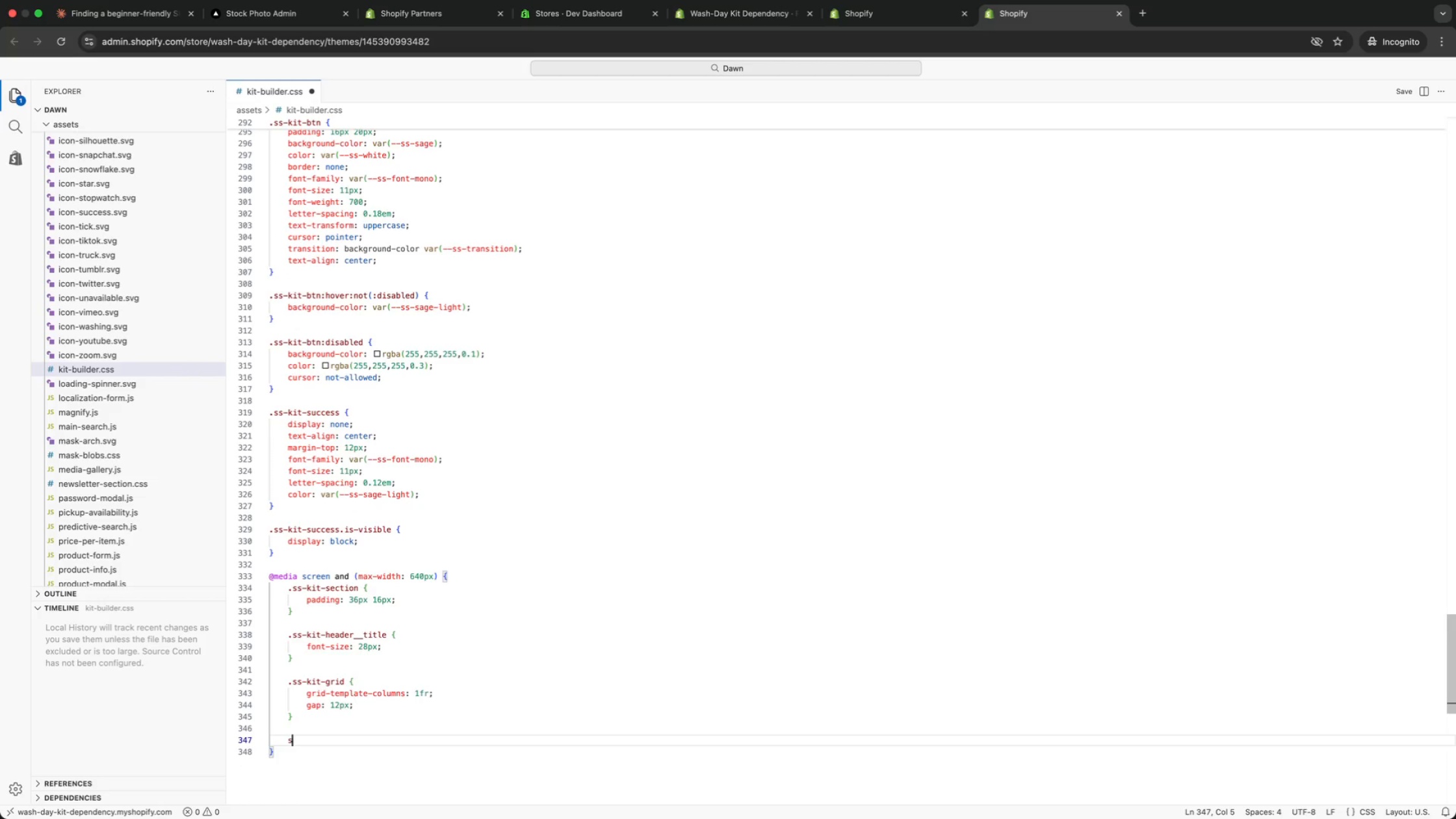 
type(summa)
 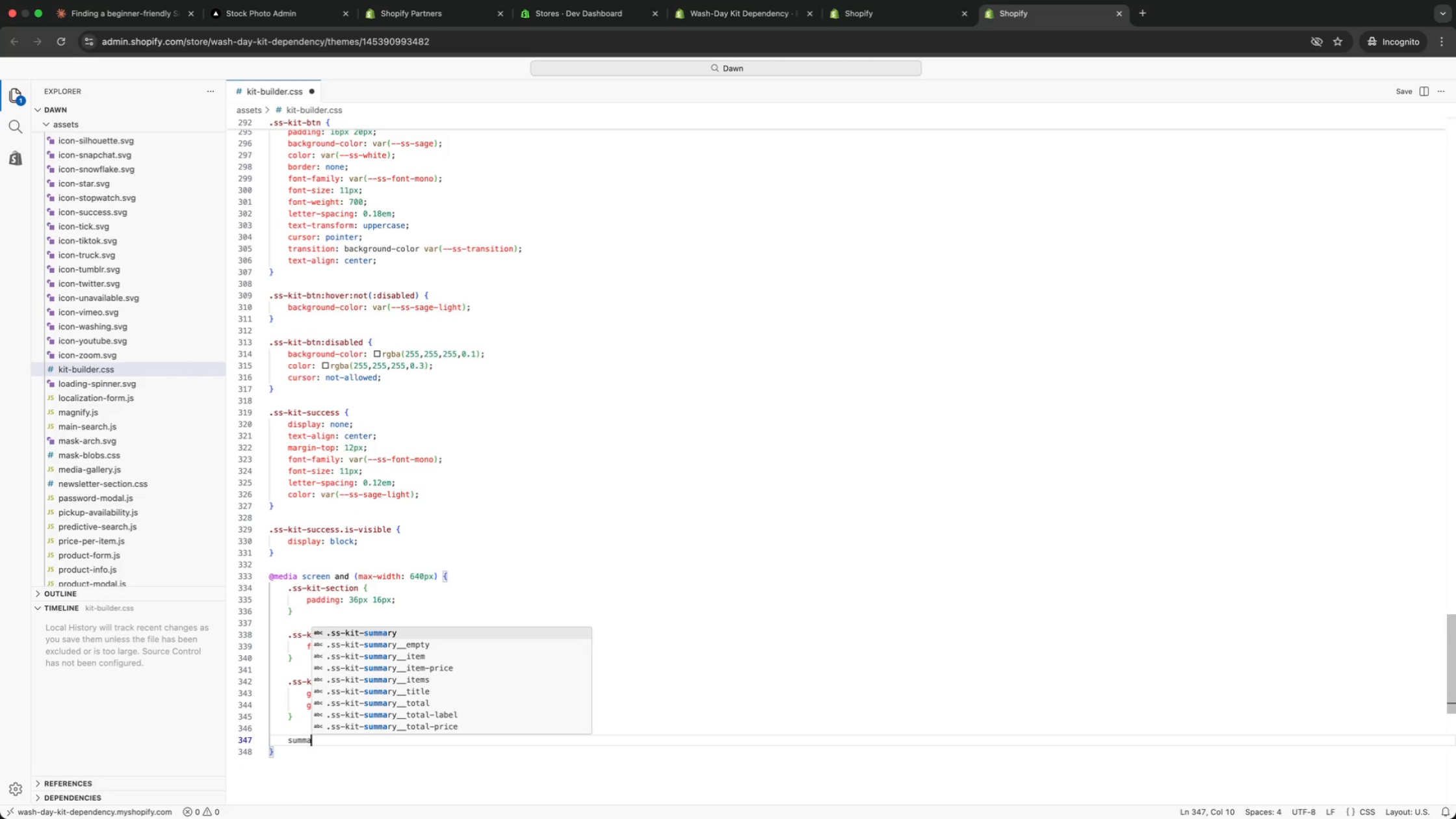 
key(Enter)
 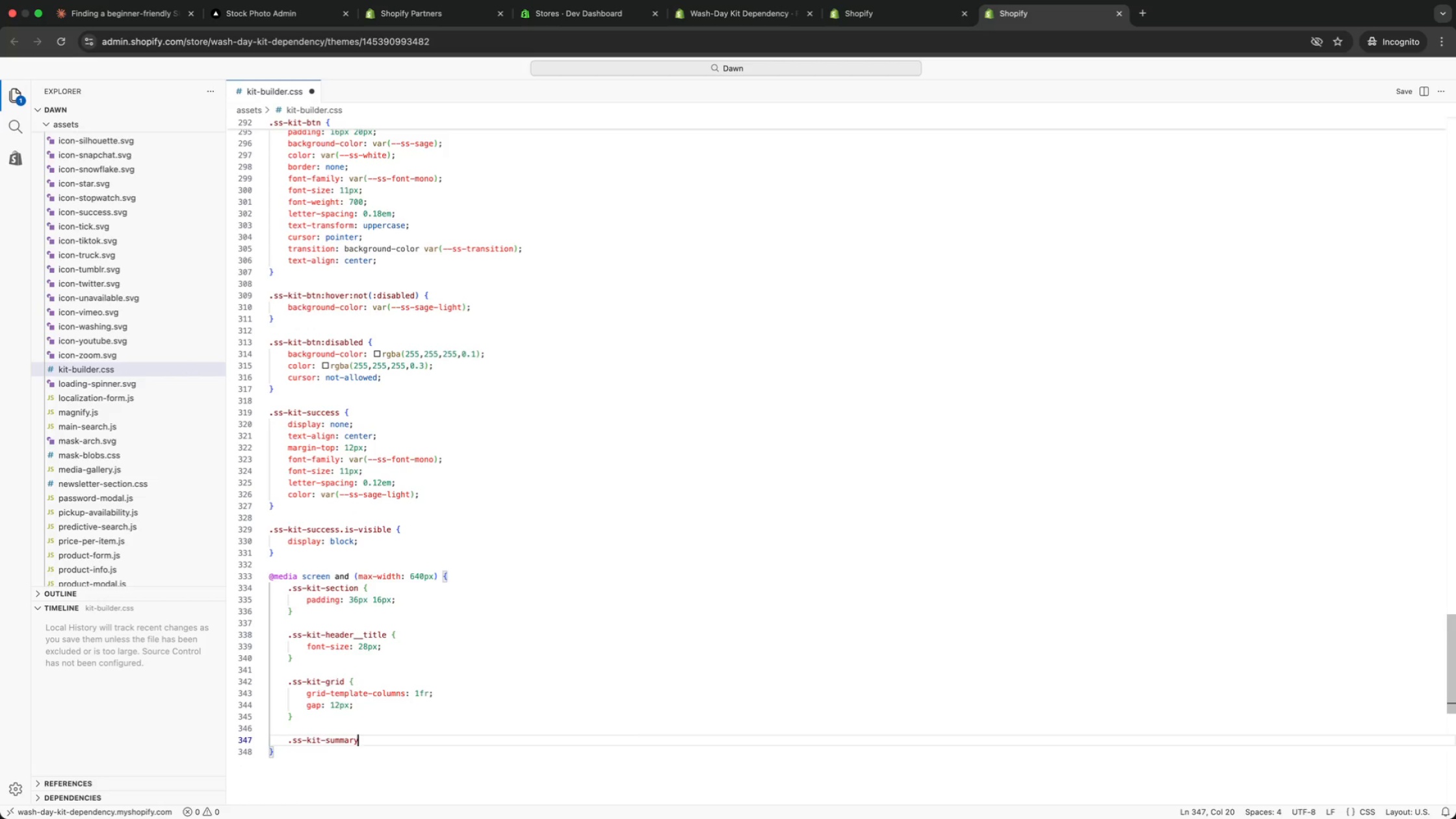 
key(Space)
 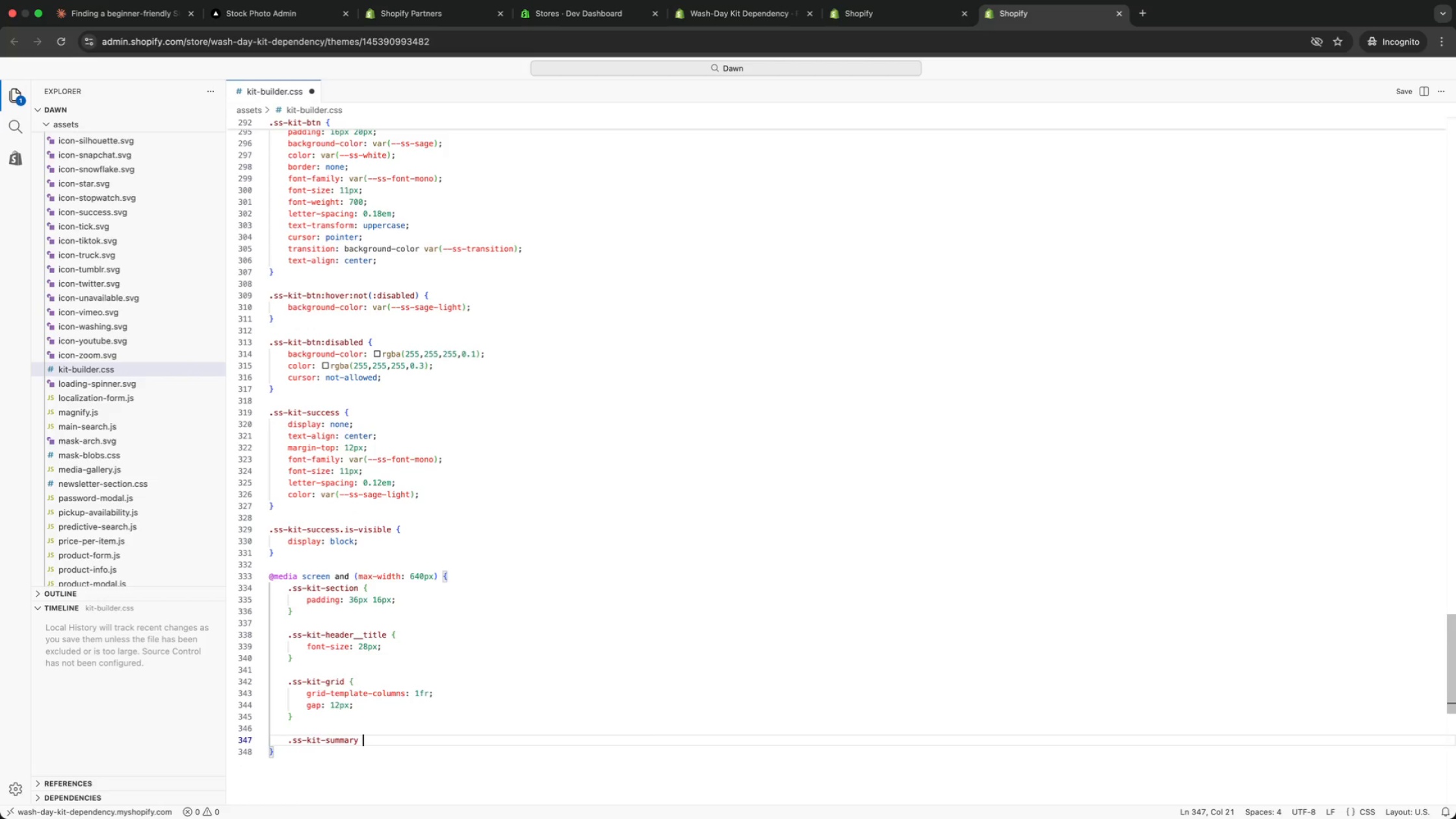 
key(Shift+BracketLeft)
 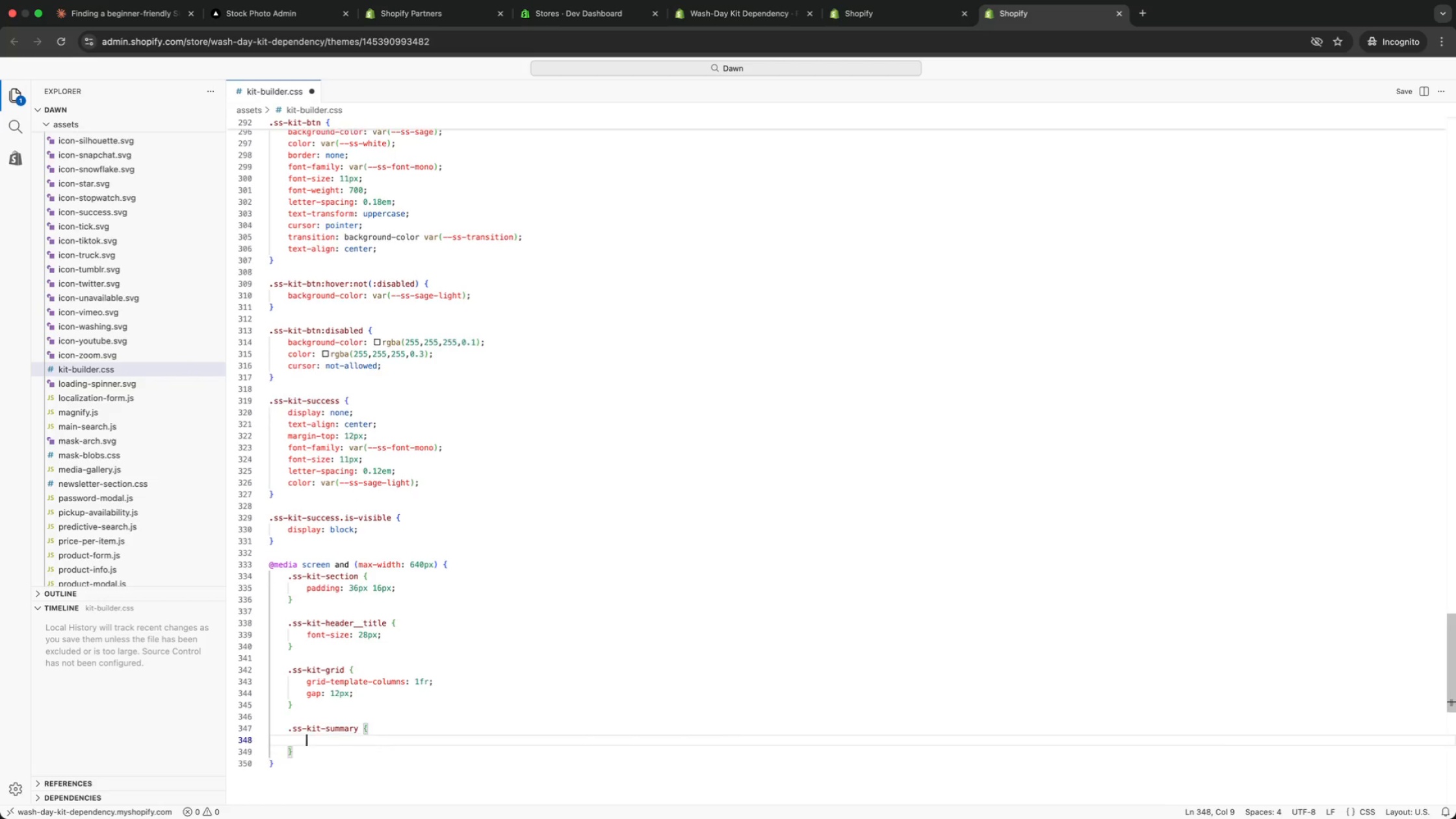 
key(Enter)
 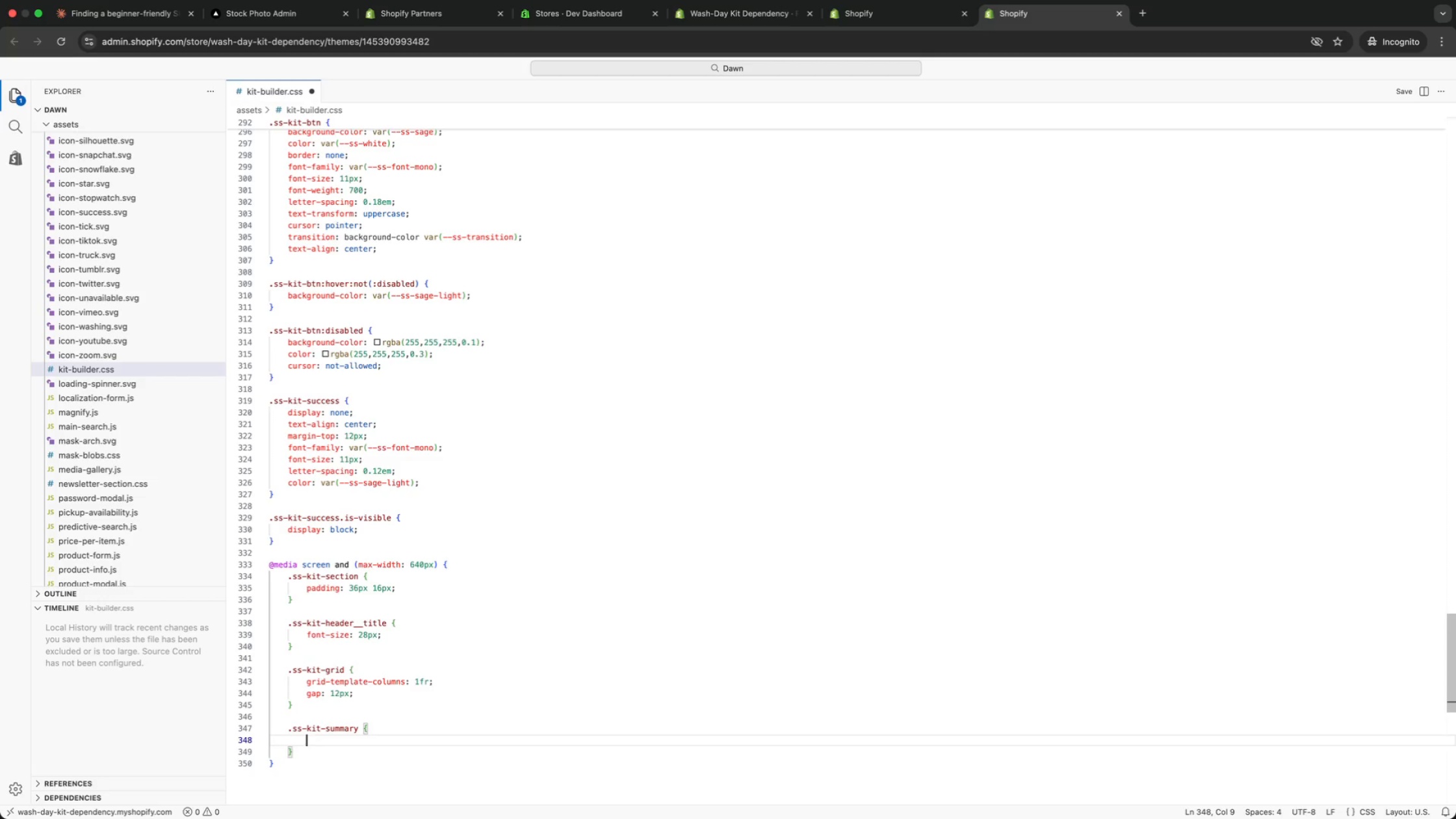 
type(padd)
 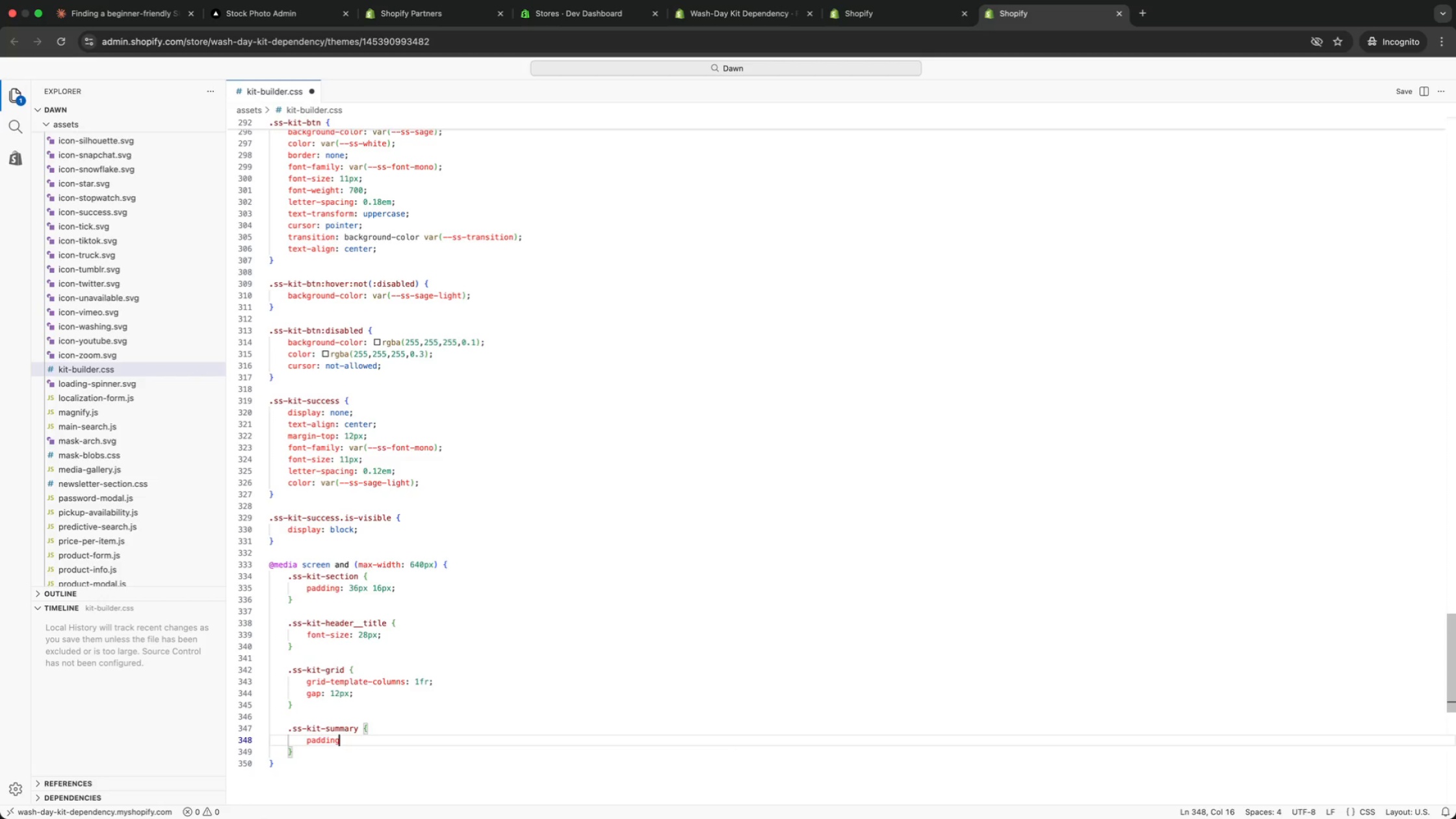 
key(Enter)
 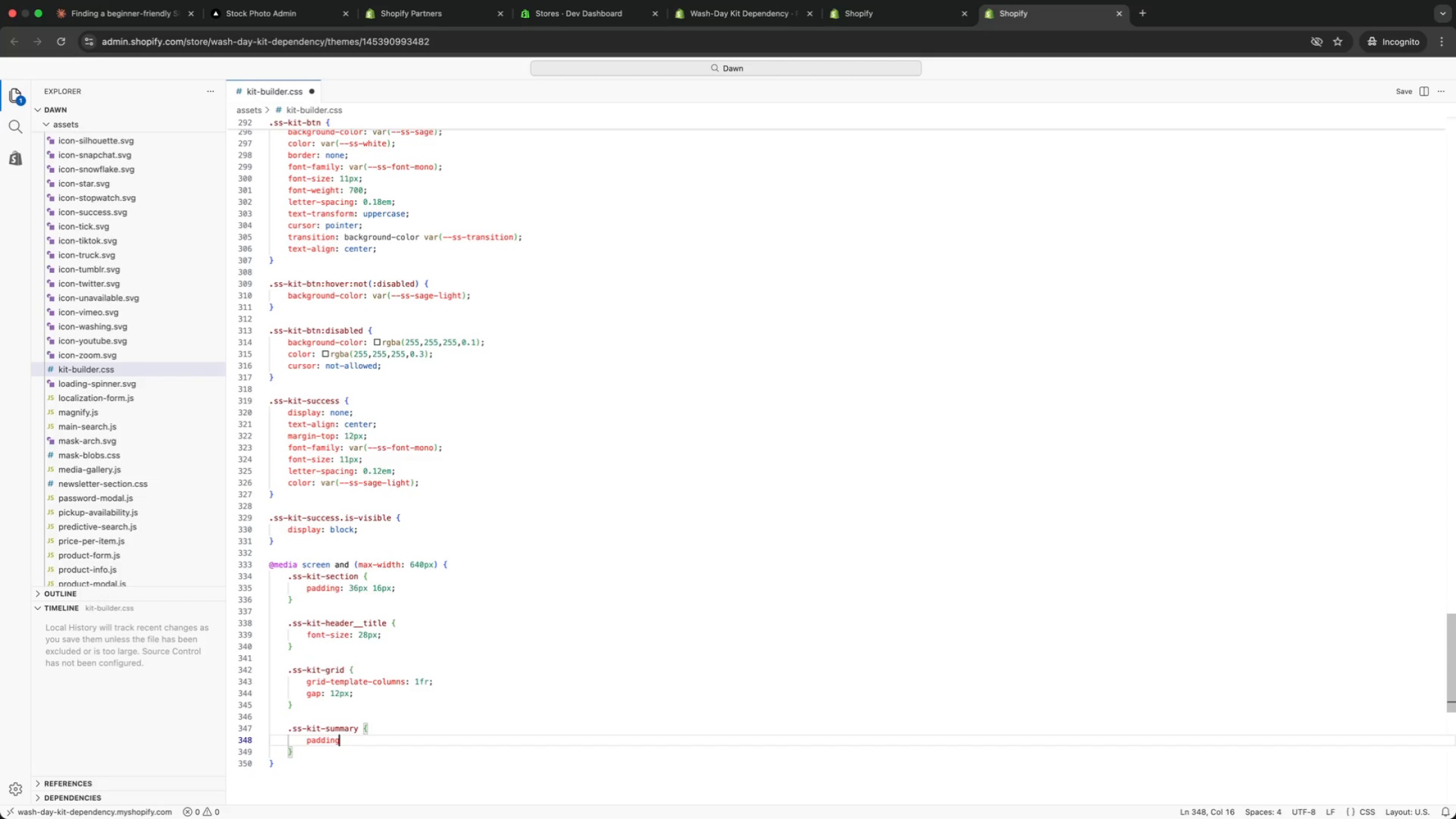 
type(: 24px 20px;)
 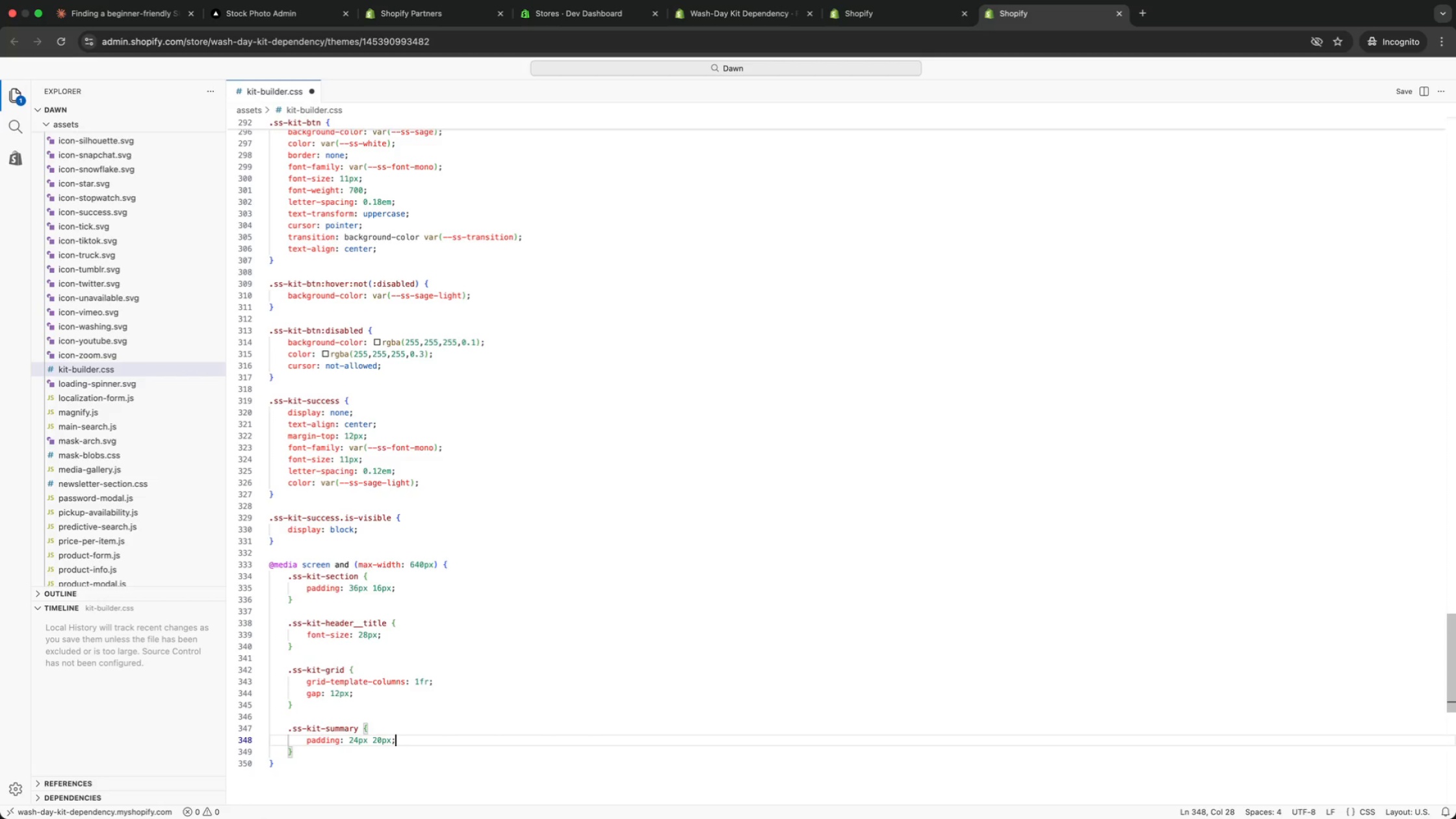 
key(ArrowDown)
 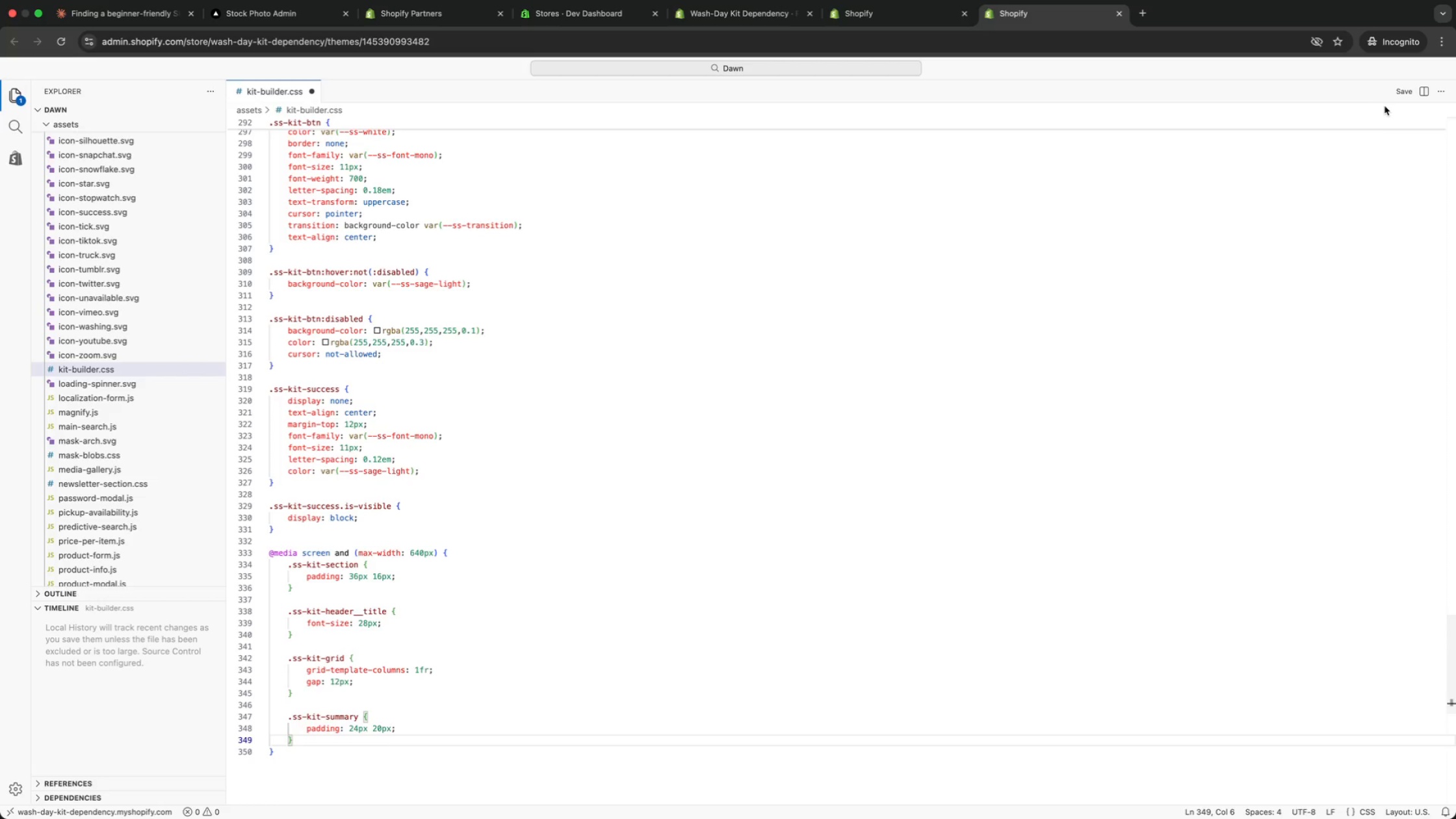 
left_click([1398, 97])
 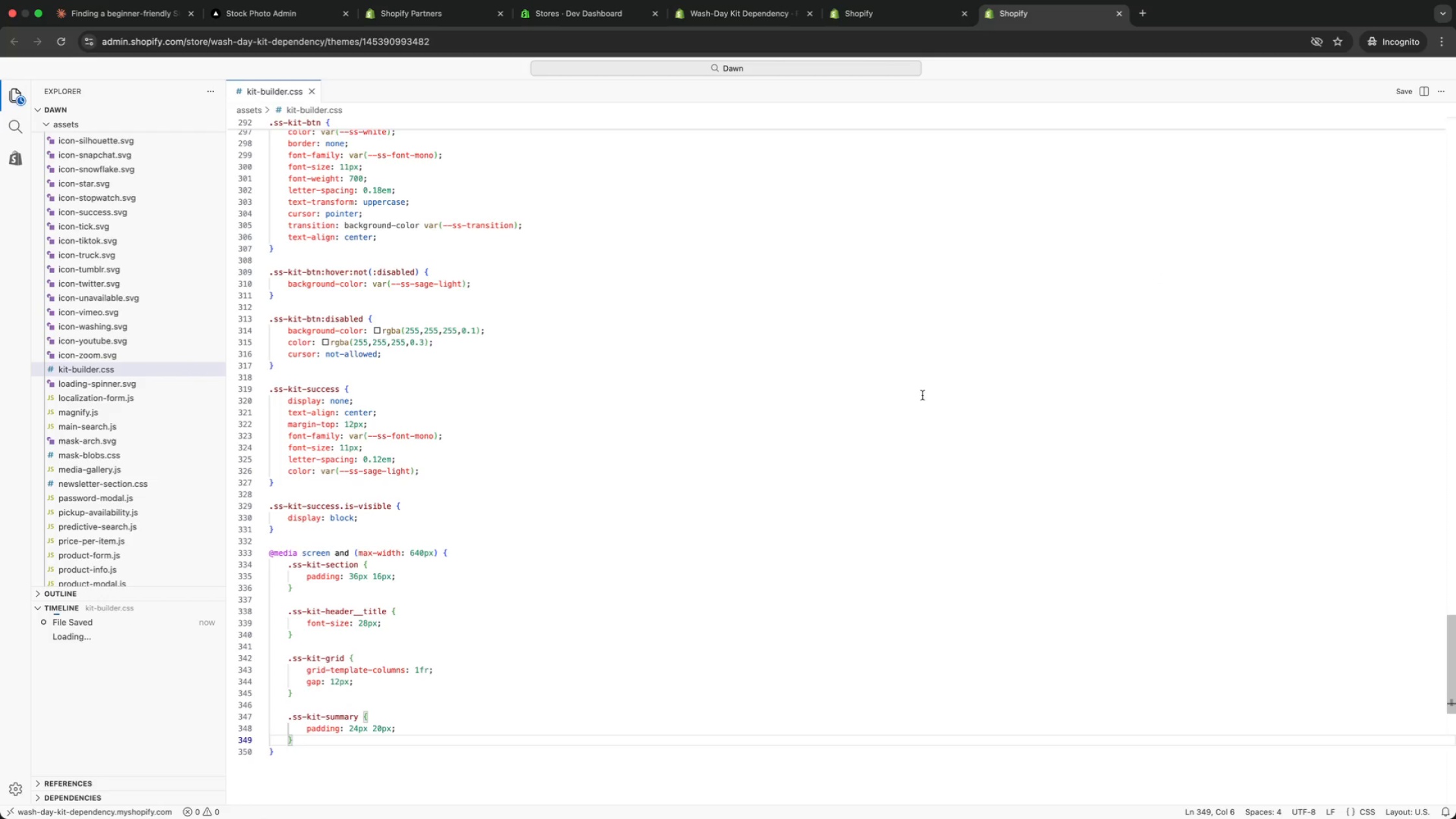 
left_click([648, 448])
 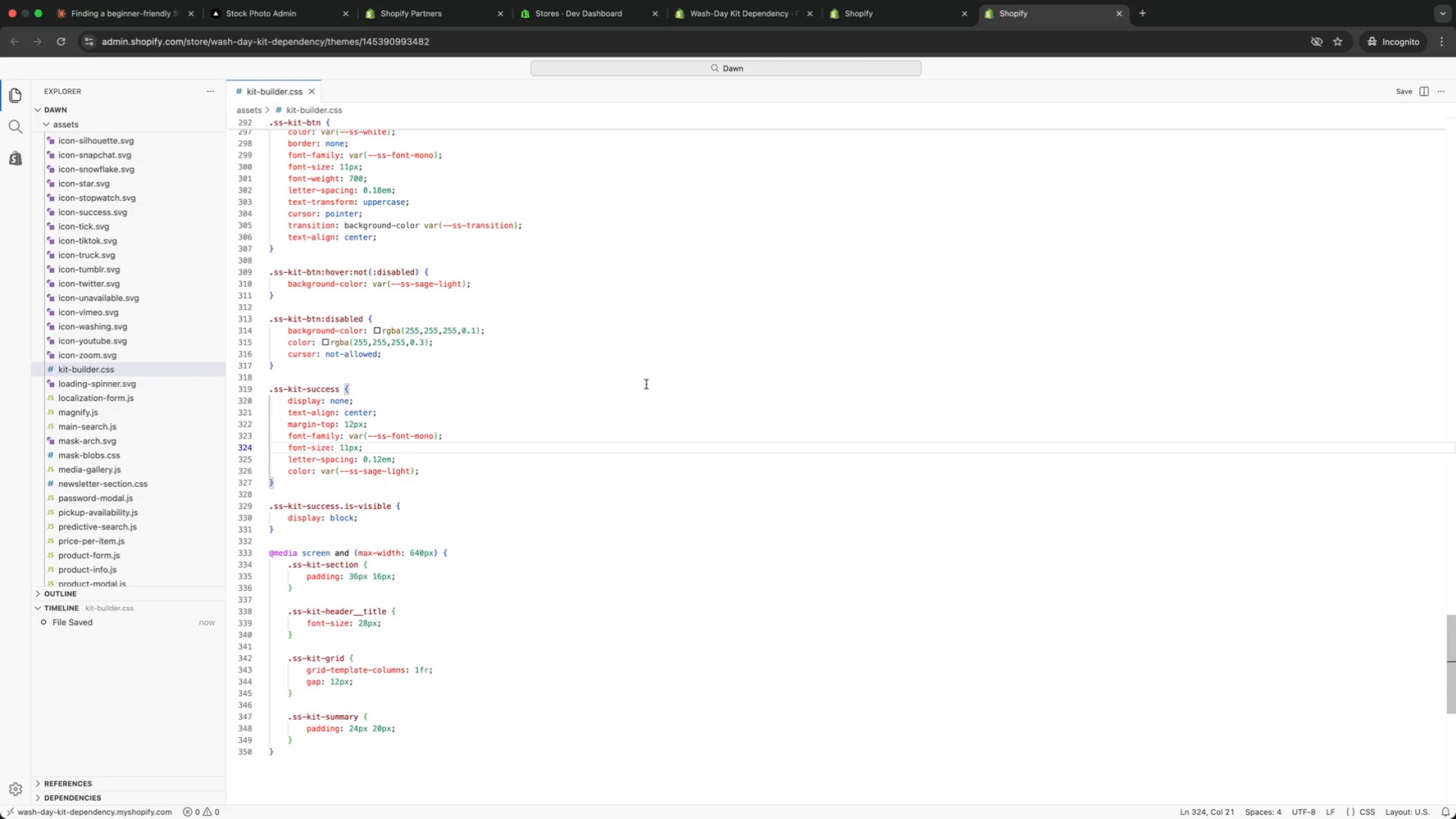 
left_click([642, 381])
 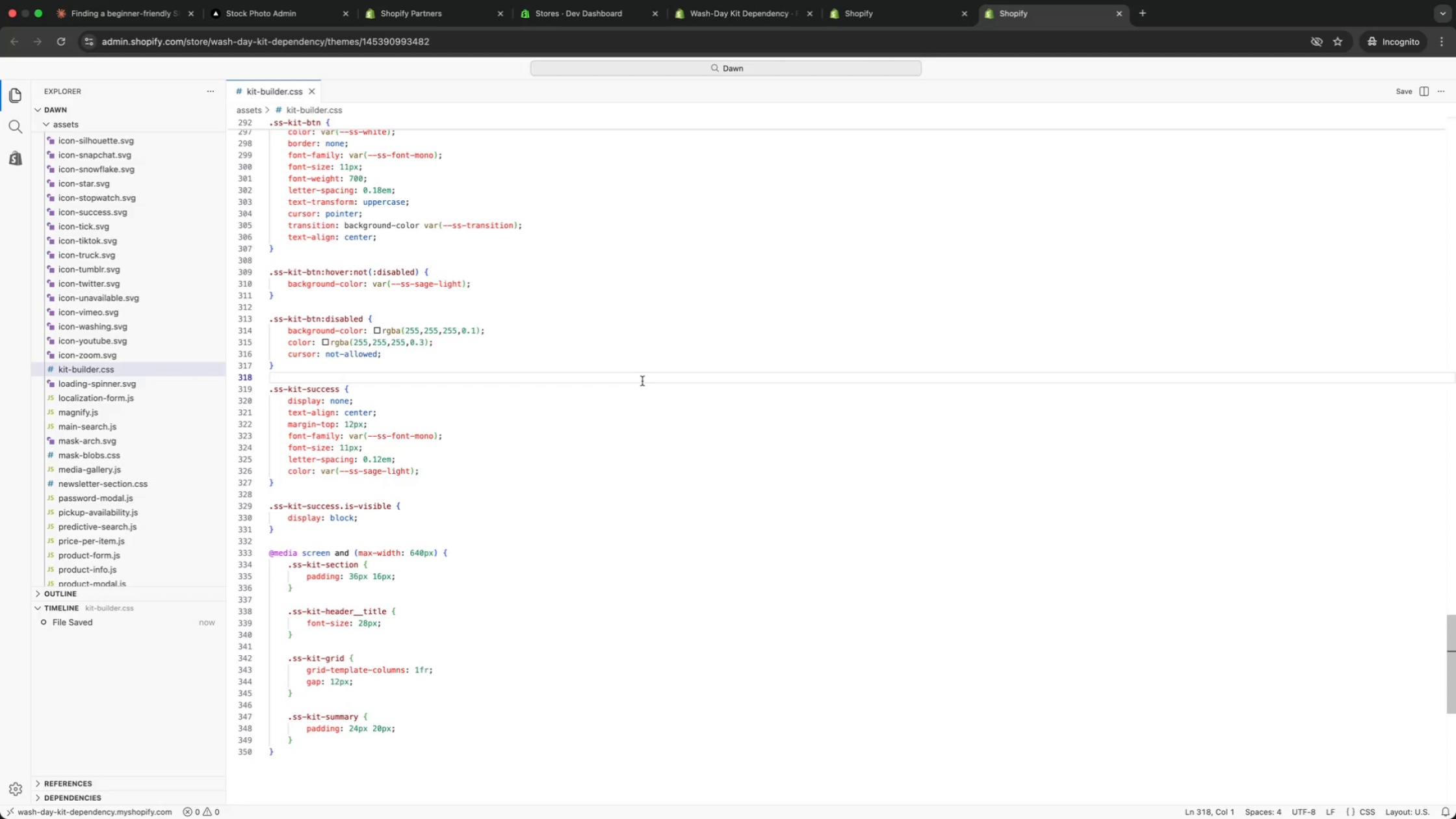 
wait(9.6)
 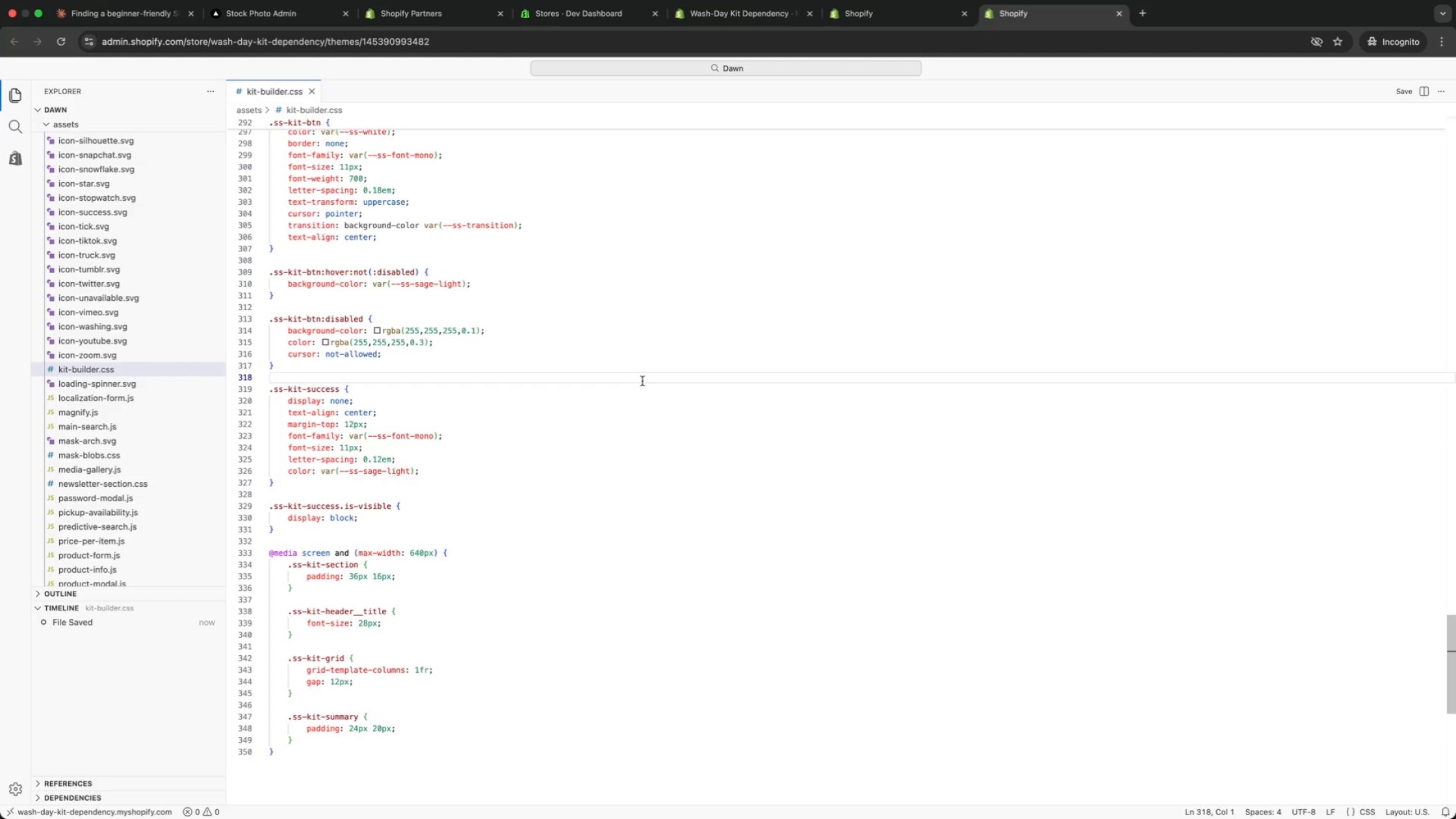 
left_click([627, 358])
 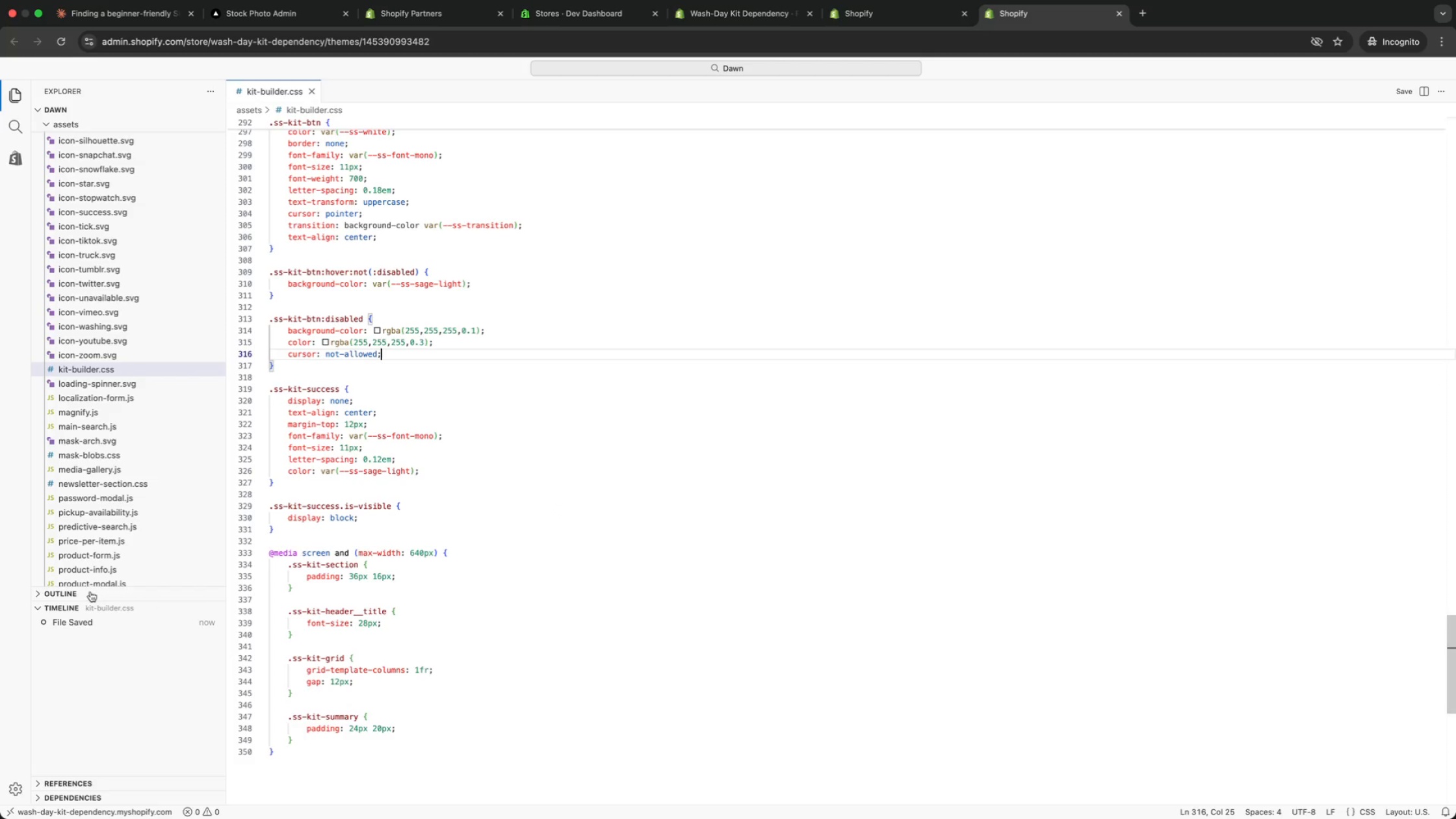 
left_click([77, 123])
 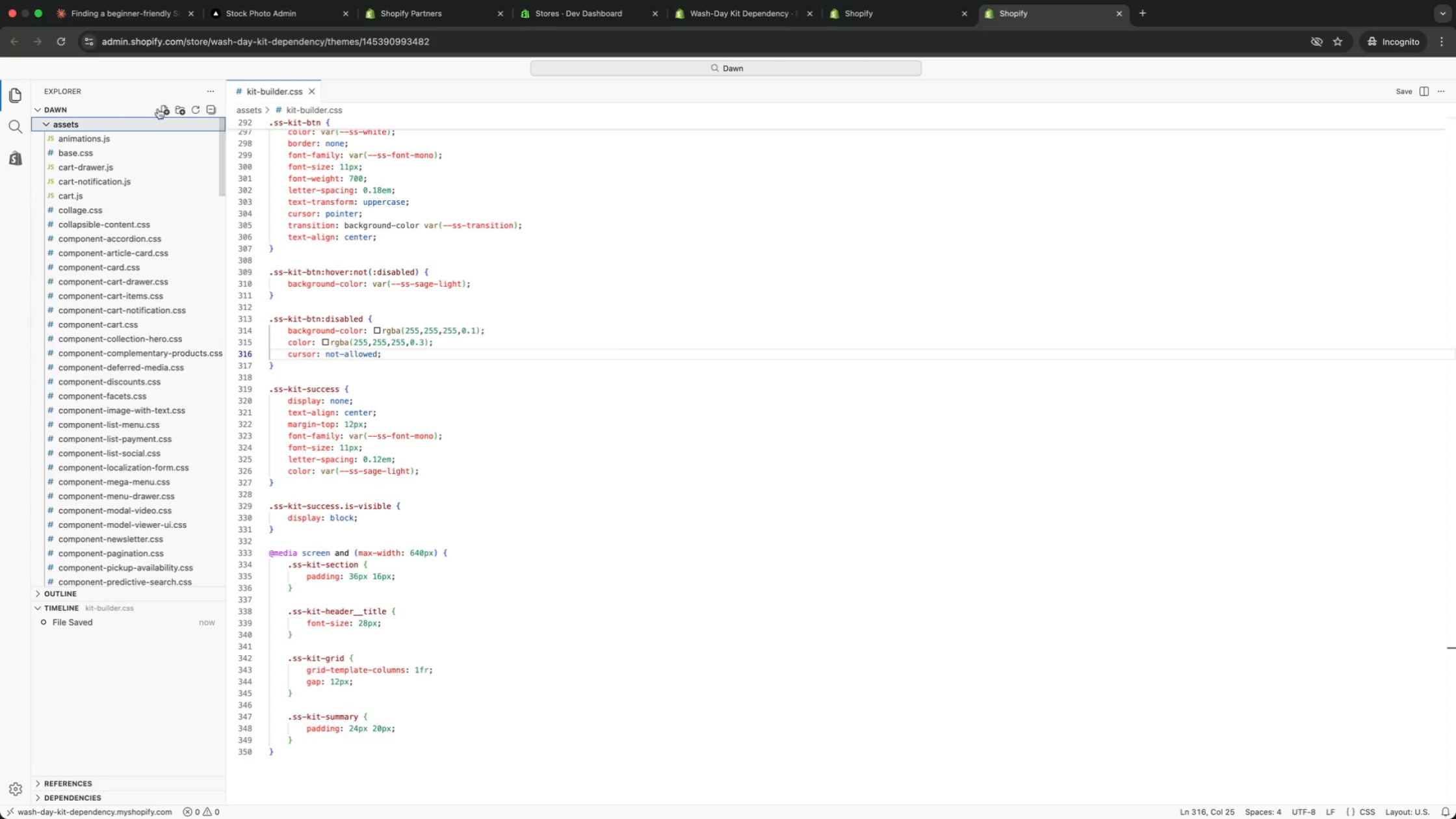 
left_click([168, 110])
 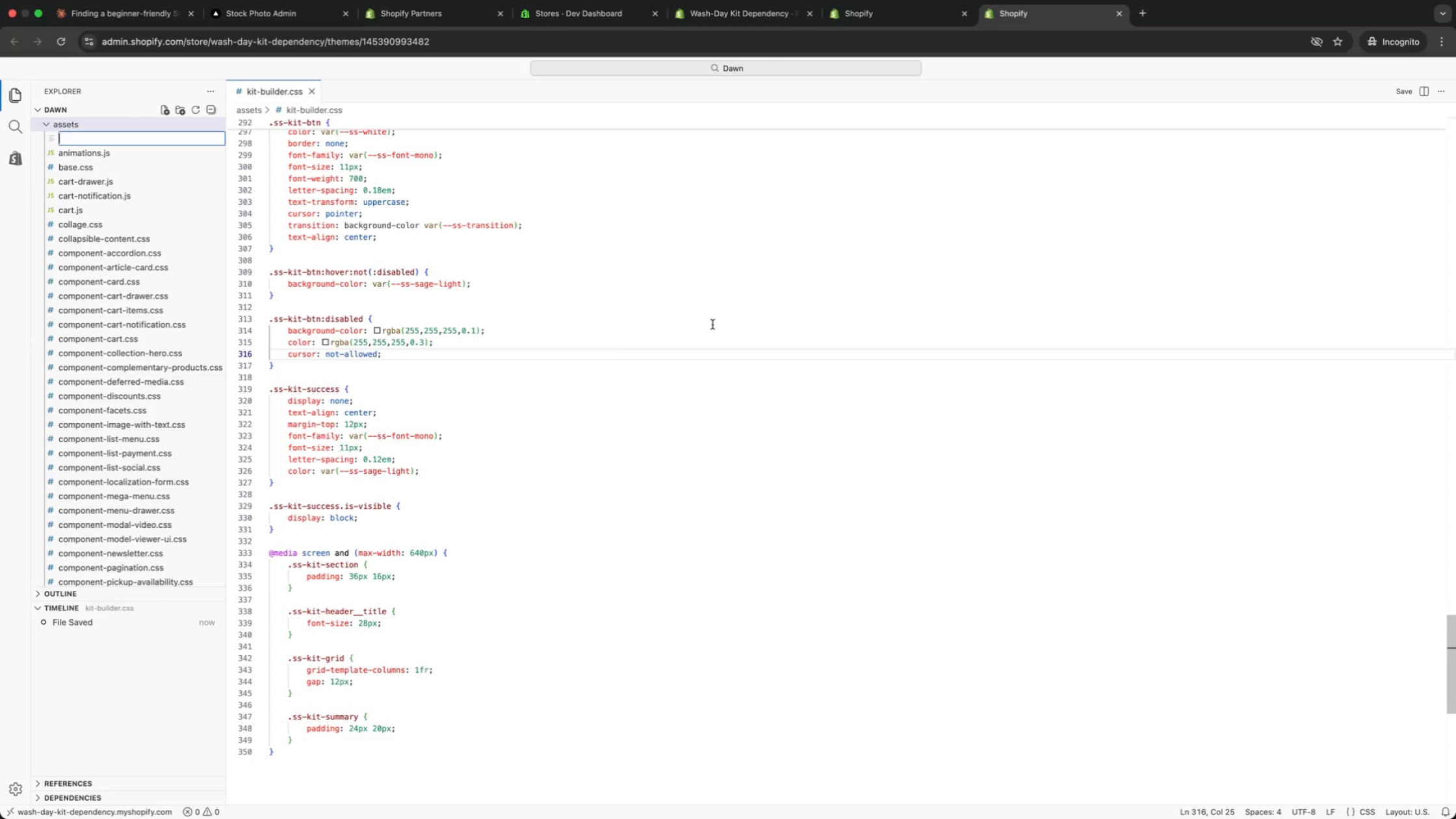 
type(kit-builder.js)
 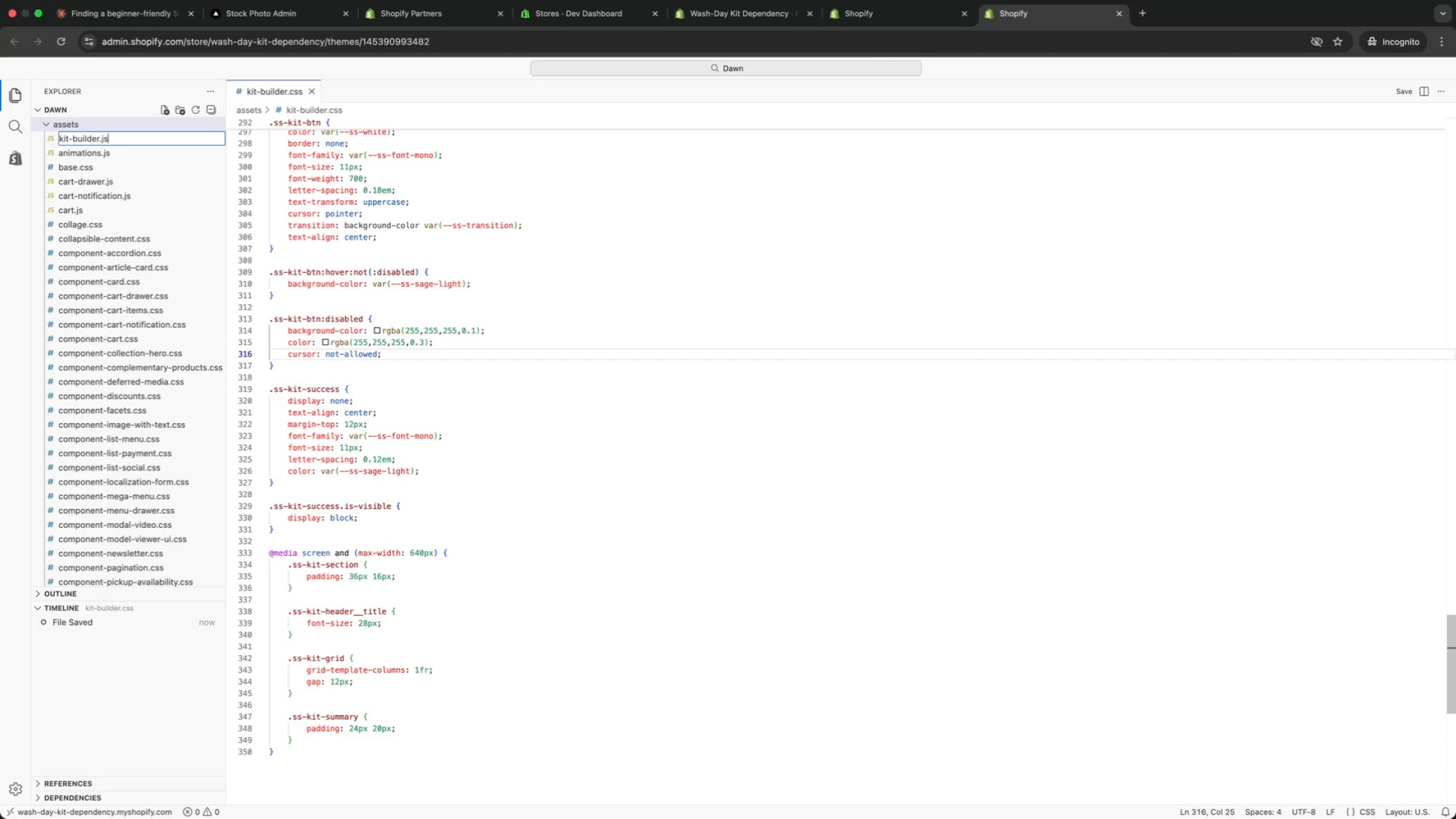 
key(Enter)
 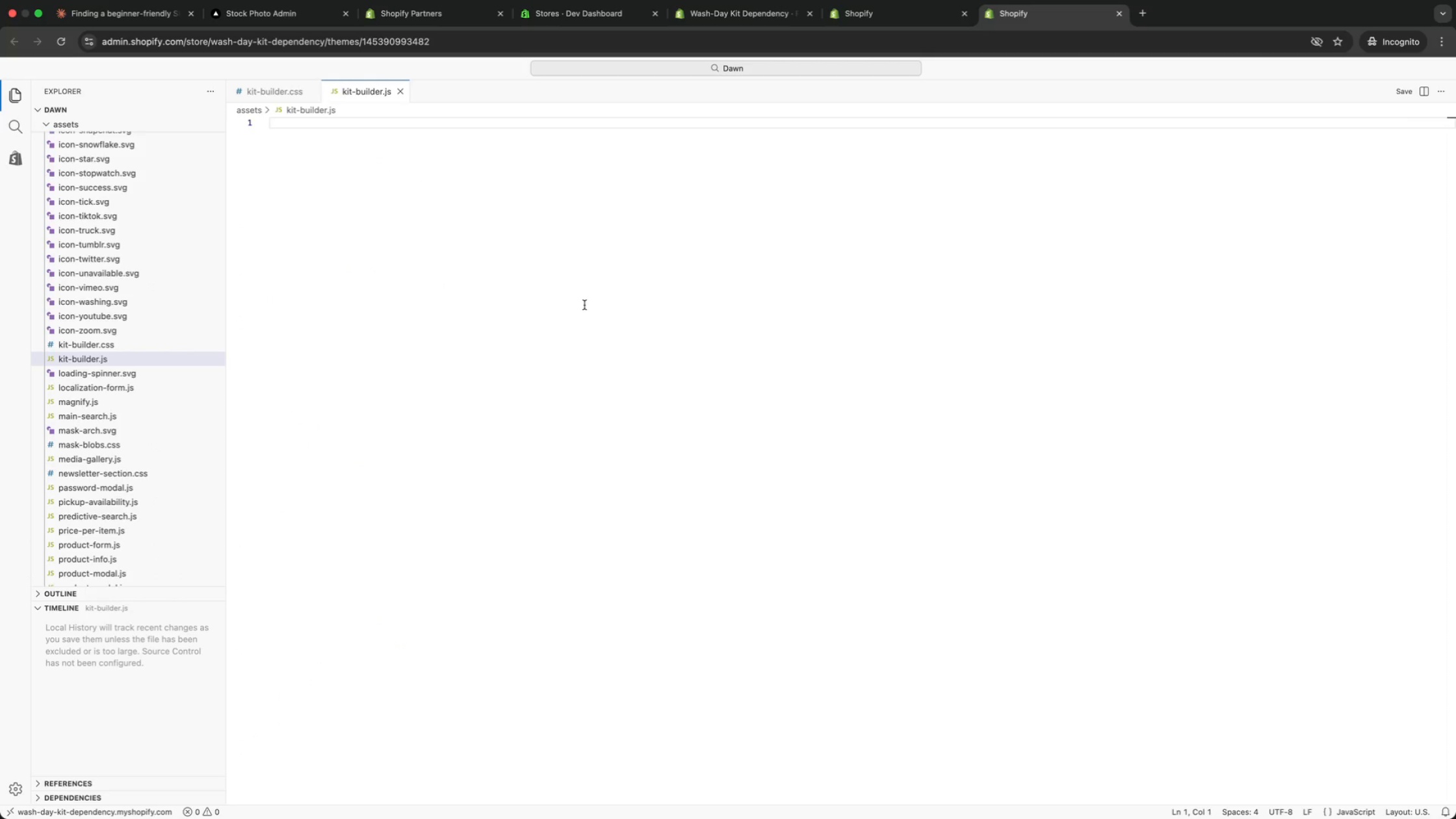 
wait(10.48)
 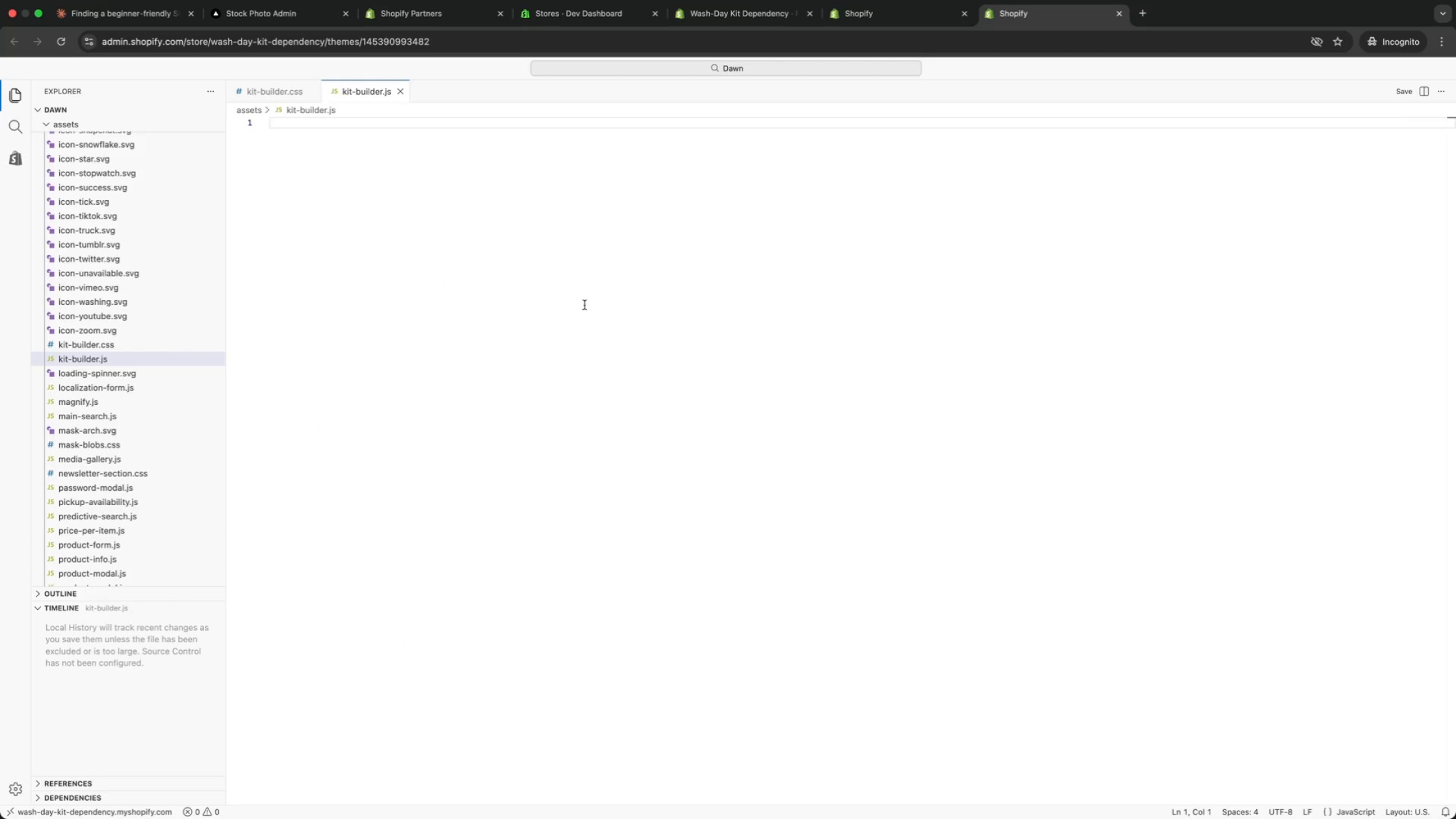 
left_click([584, 305])
 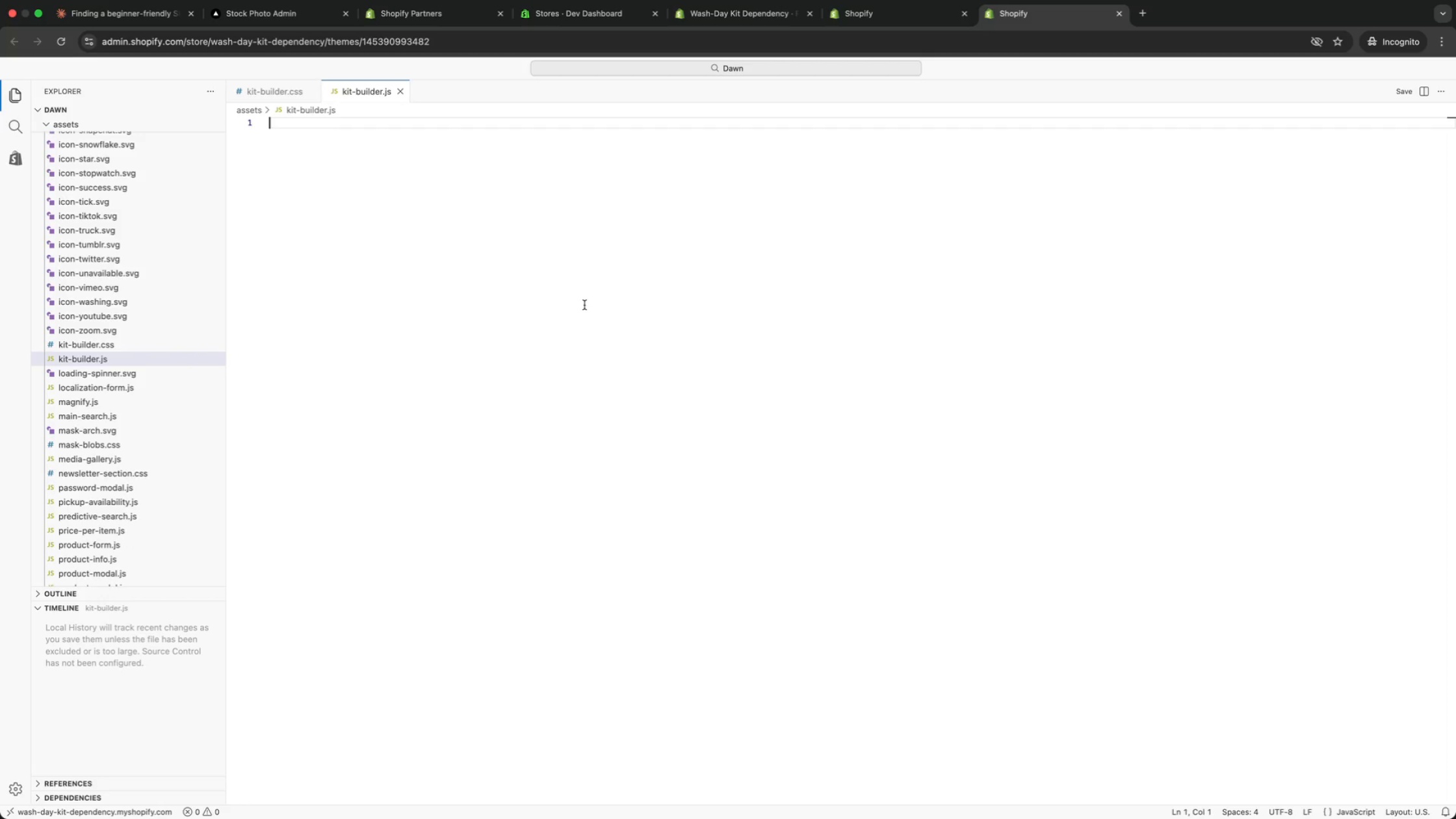 
wait(6.62)
 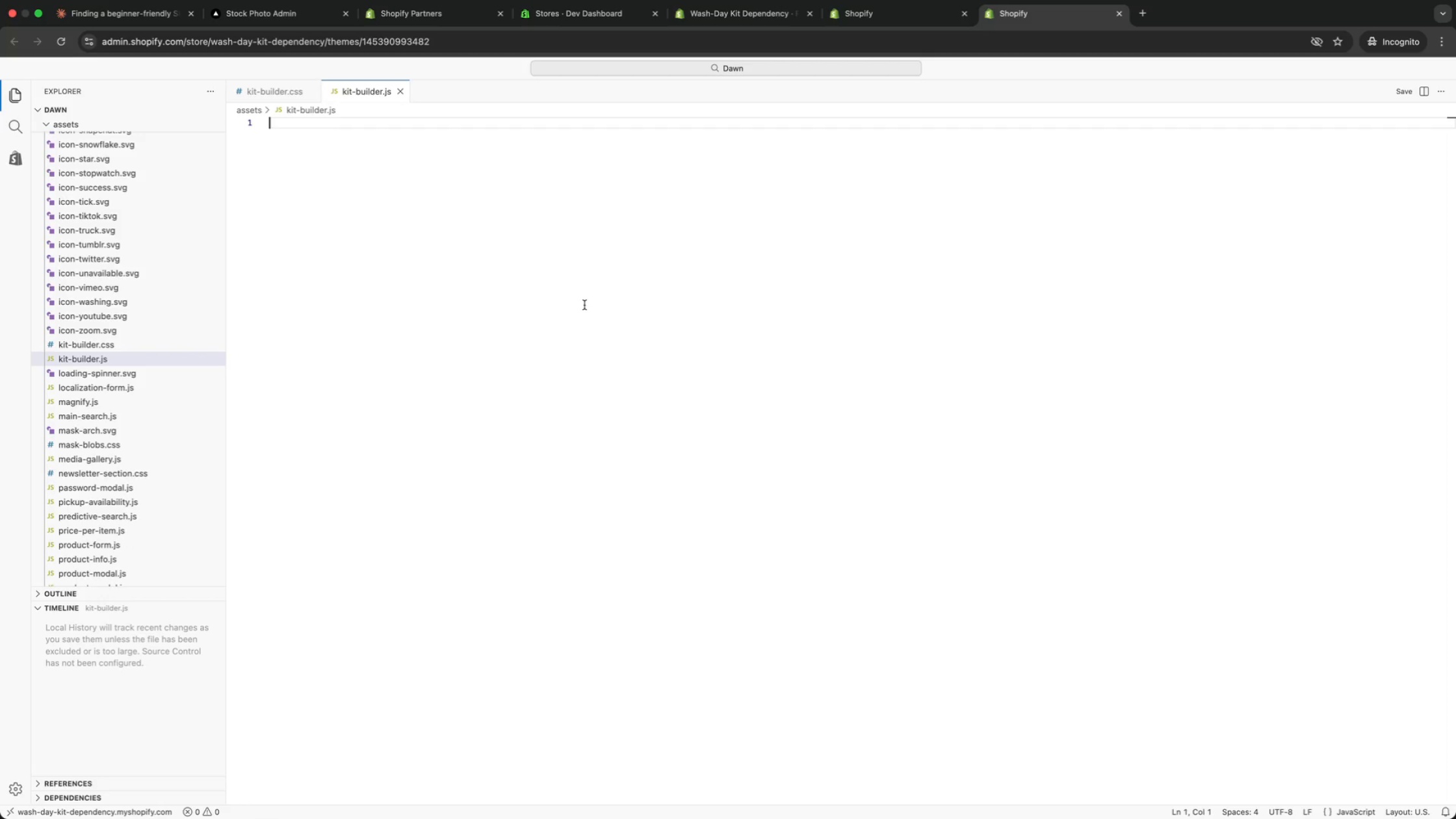 
type((function ()
 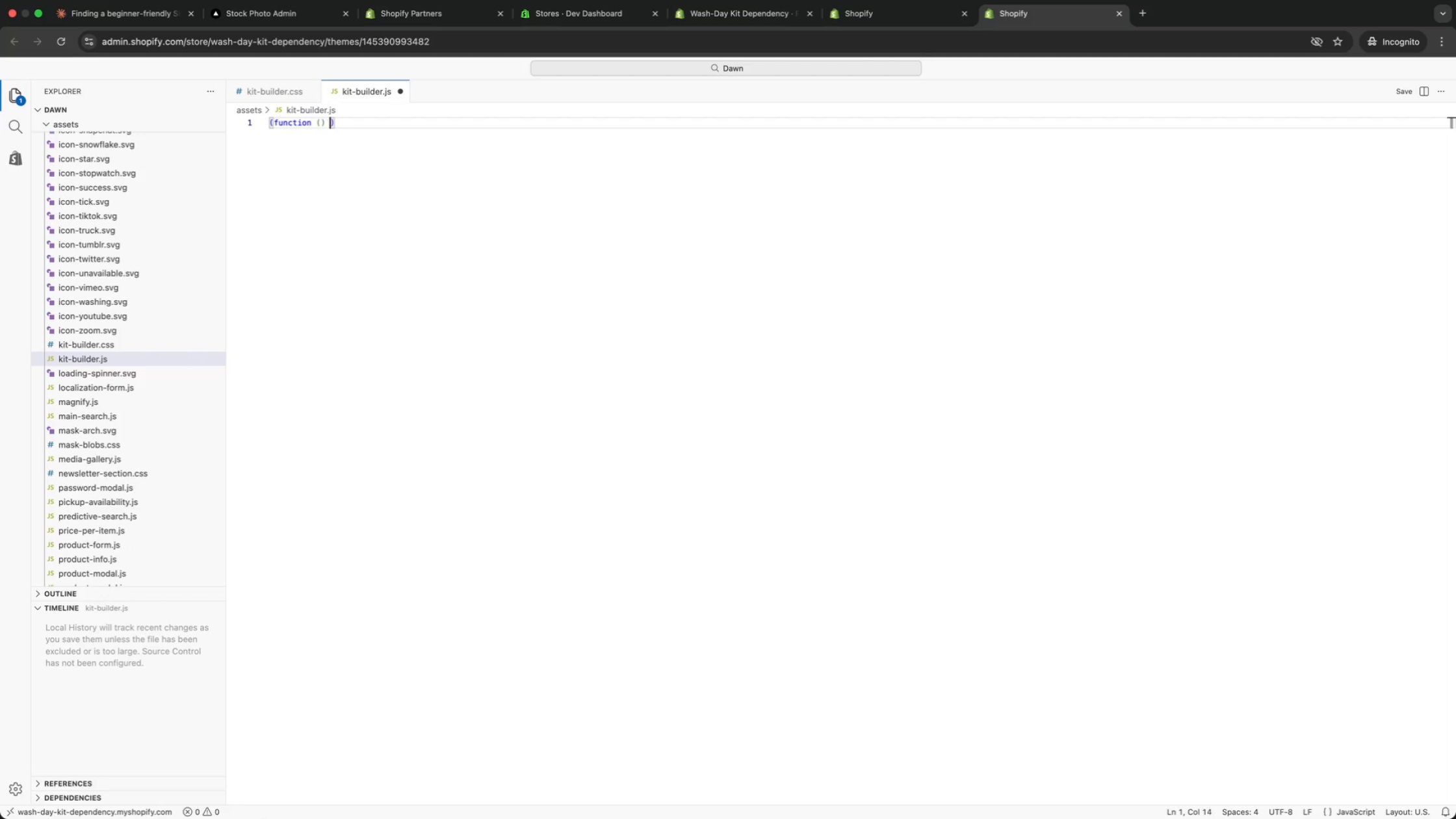 
 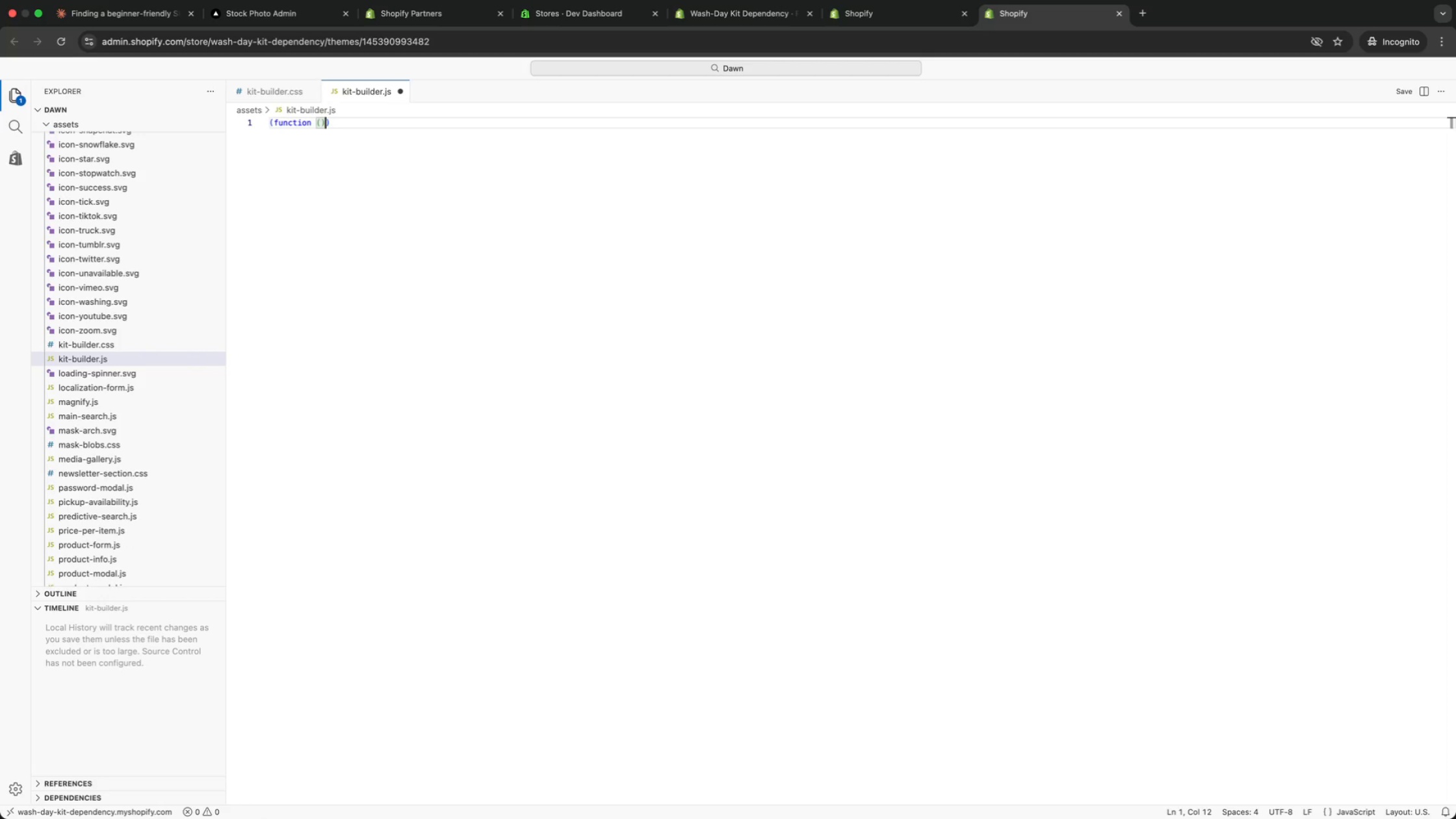 
key(ArrowRight)
 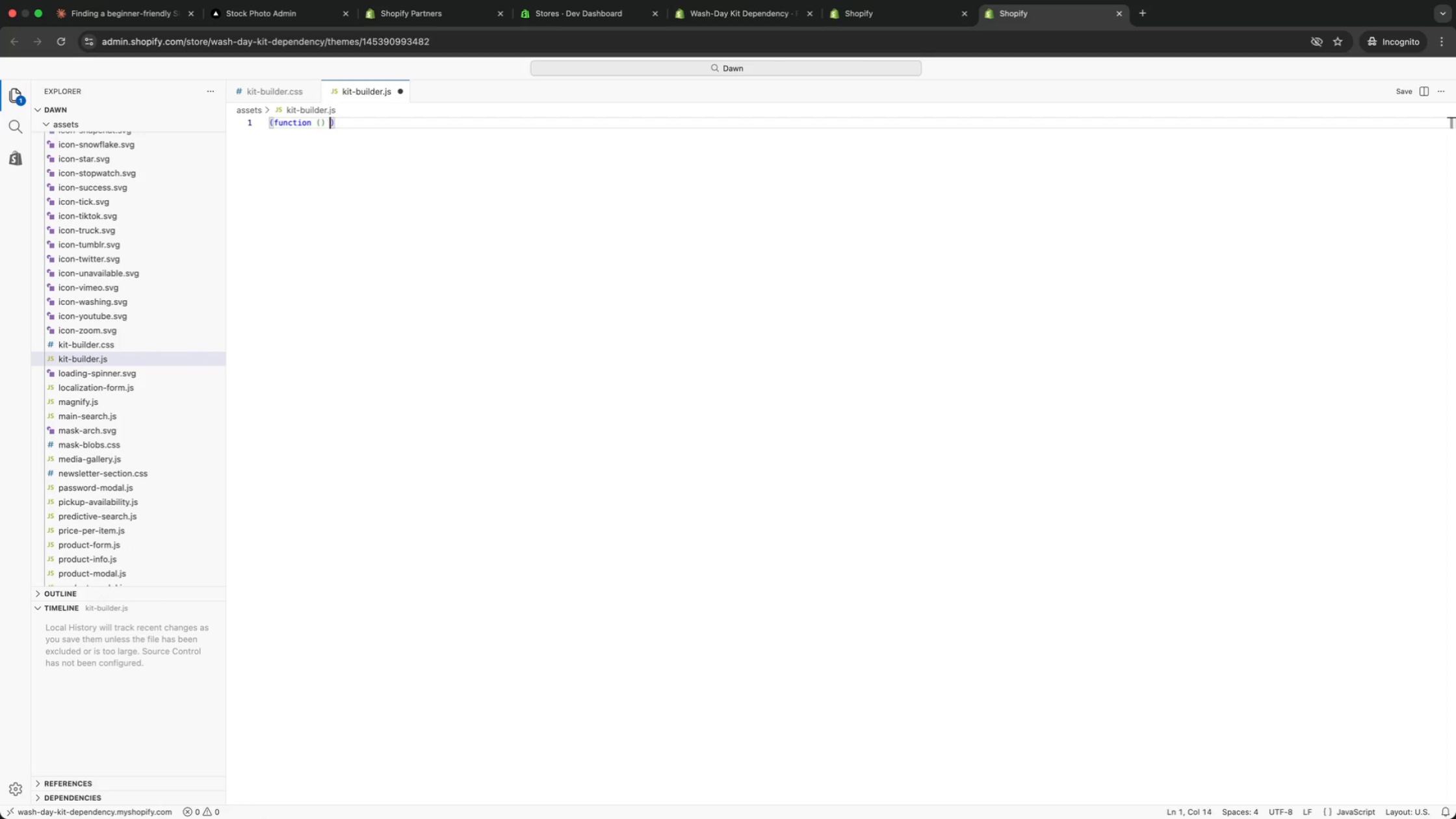 
key(Space)
 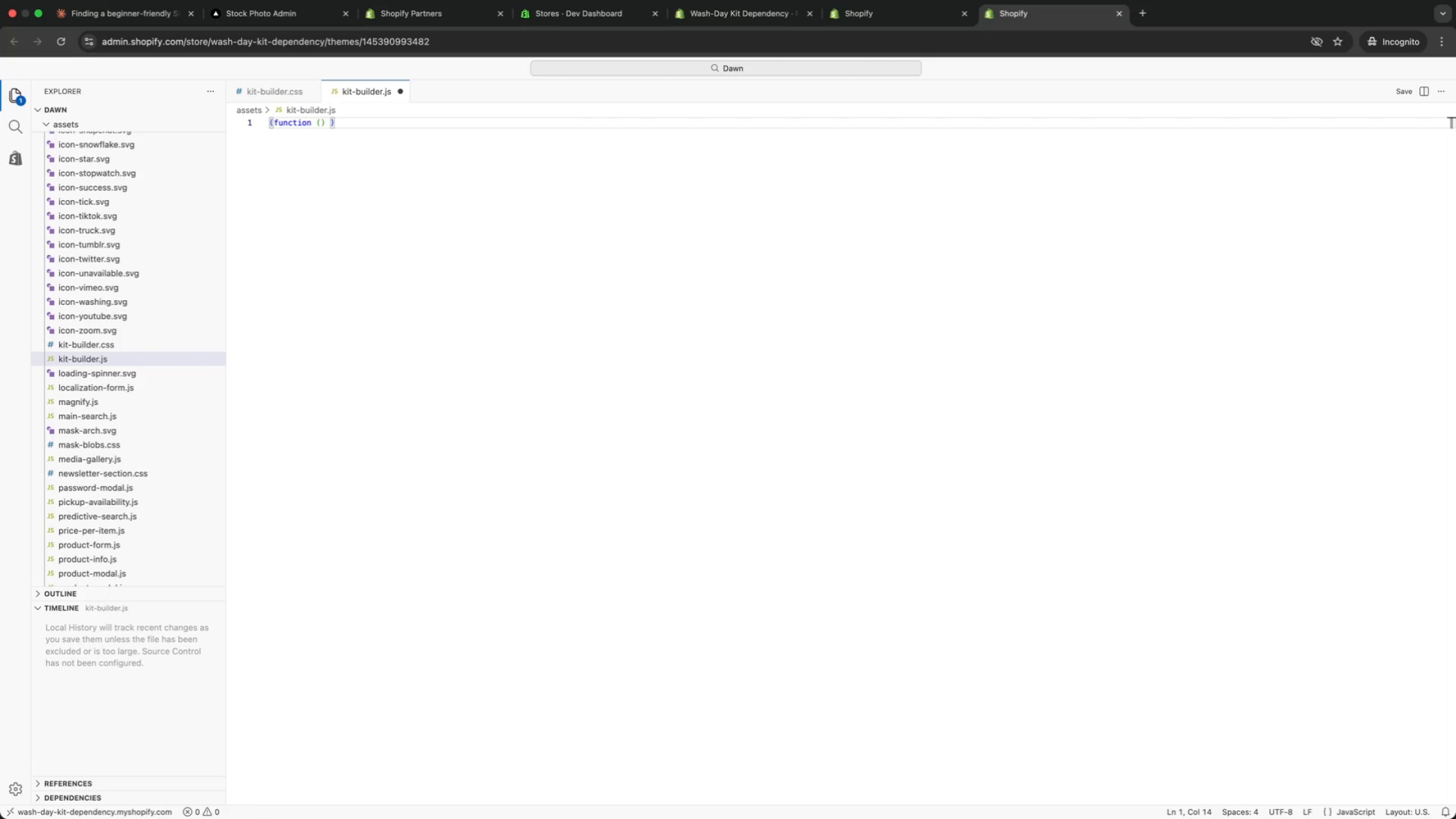 
key(Shift+BracketLeft)
 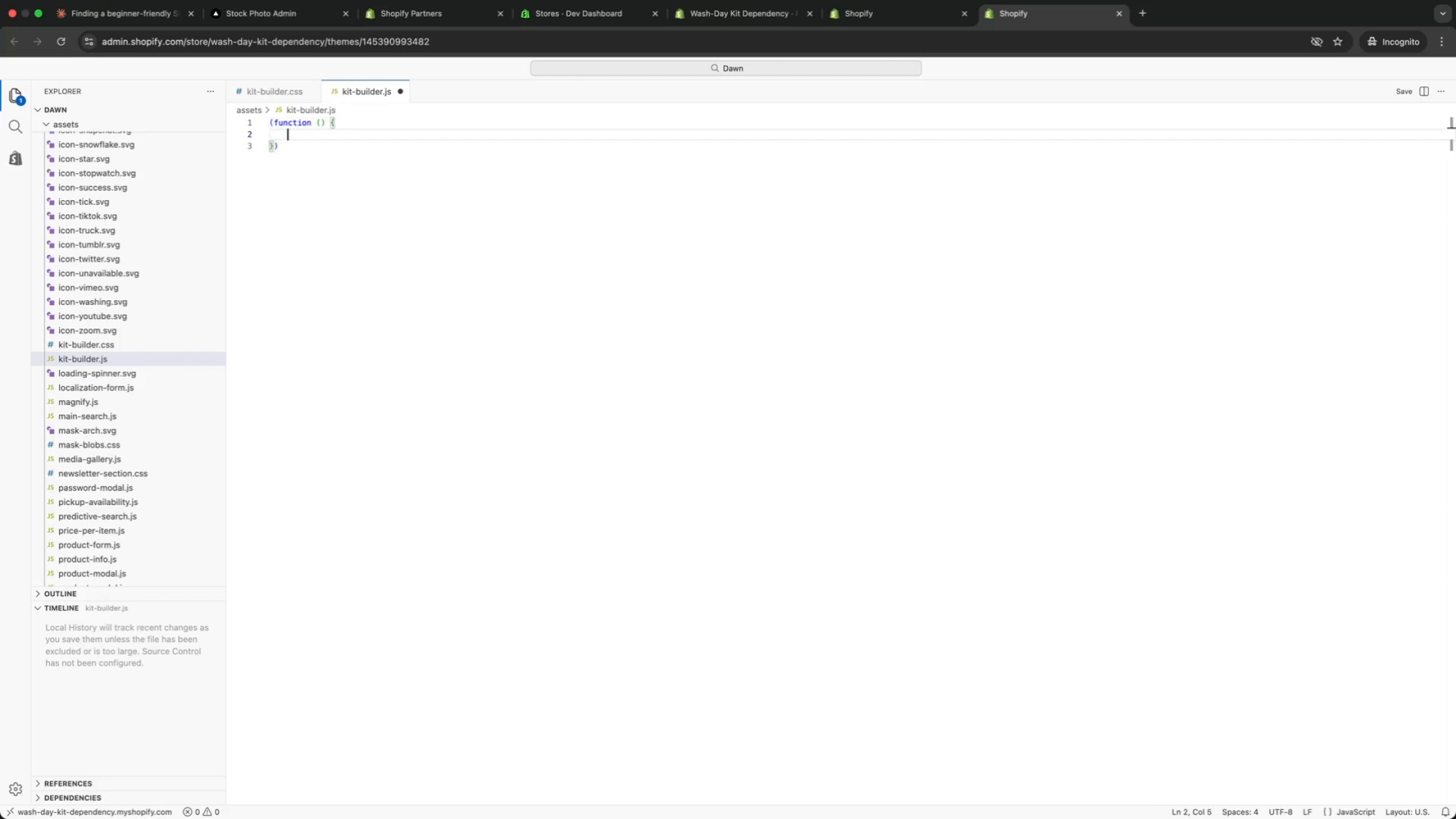 
key(Enter)
 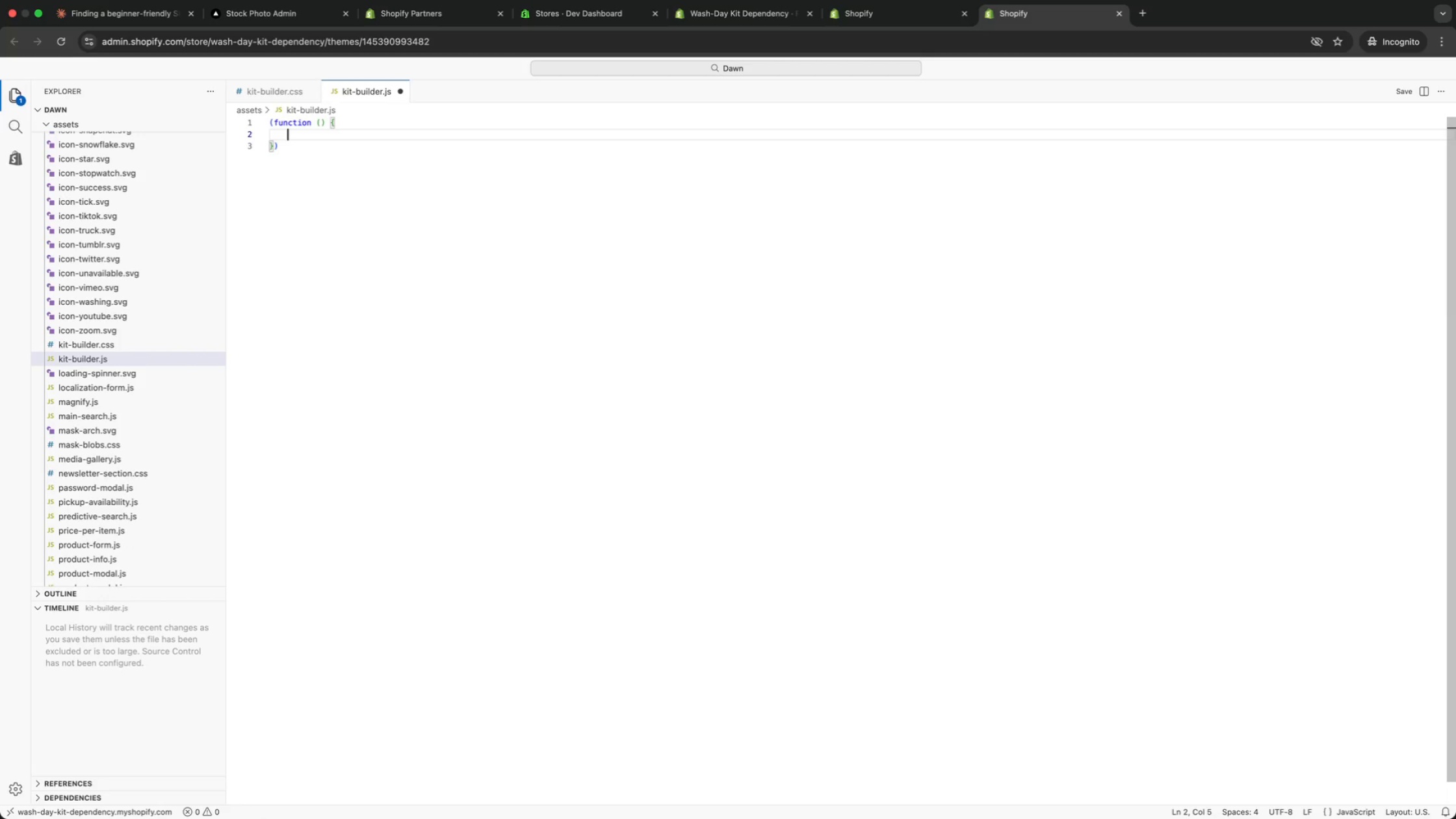 
type('use strict )
key(Backspace)
 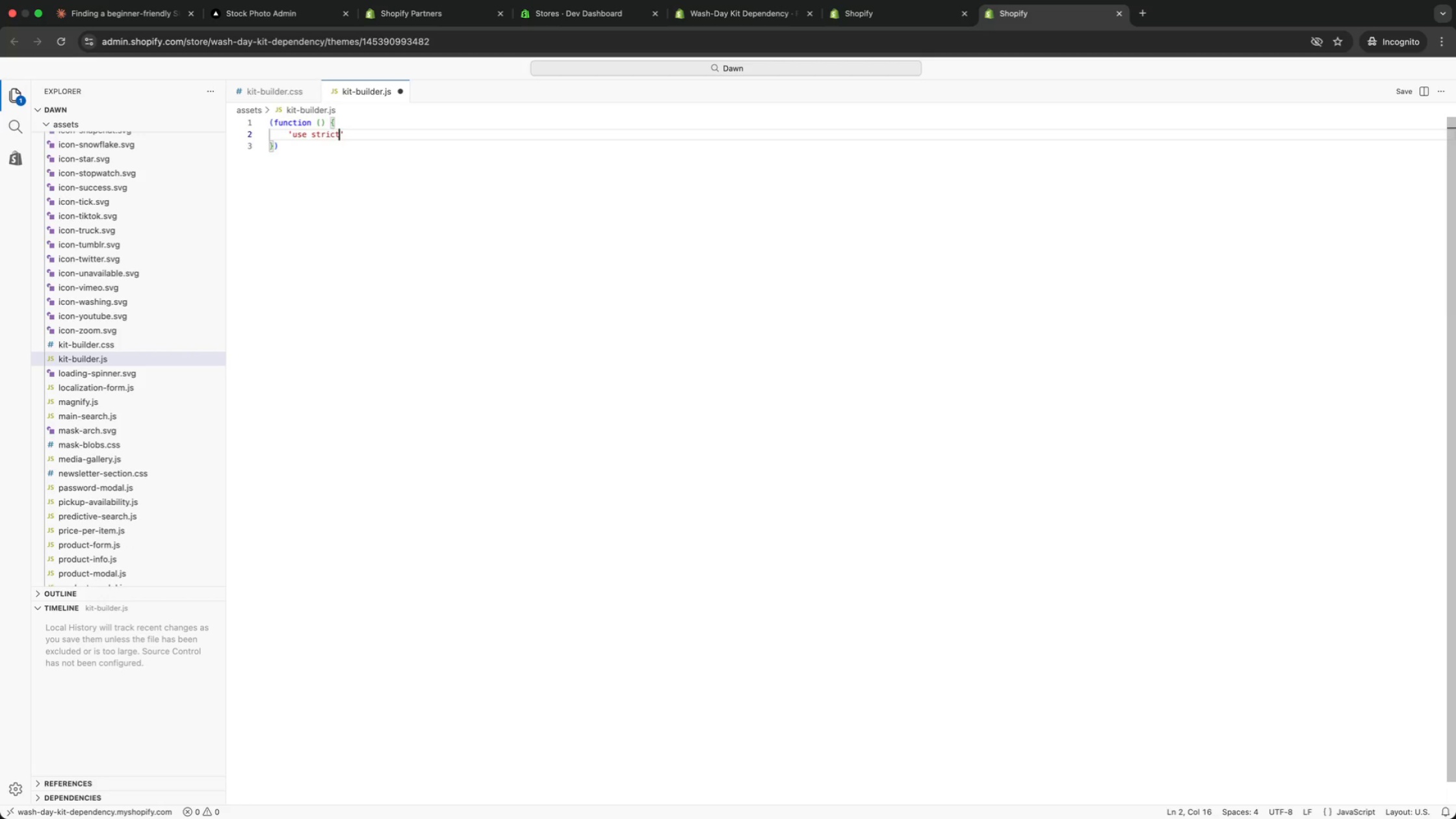 
key(ArrowRight)
 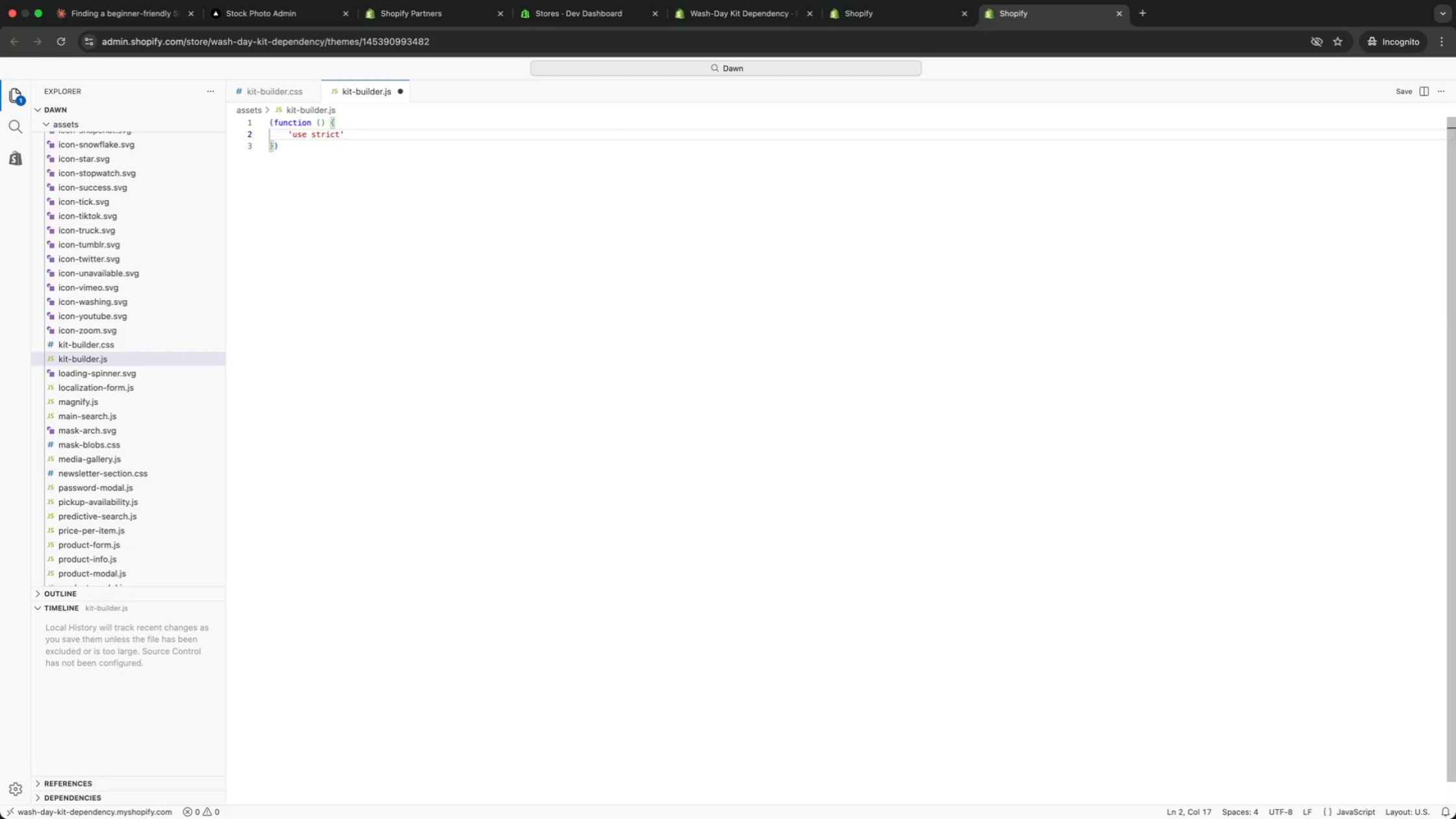 
key(Semicolon)
 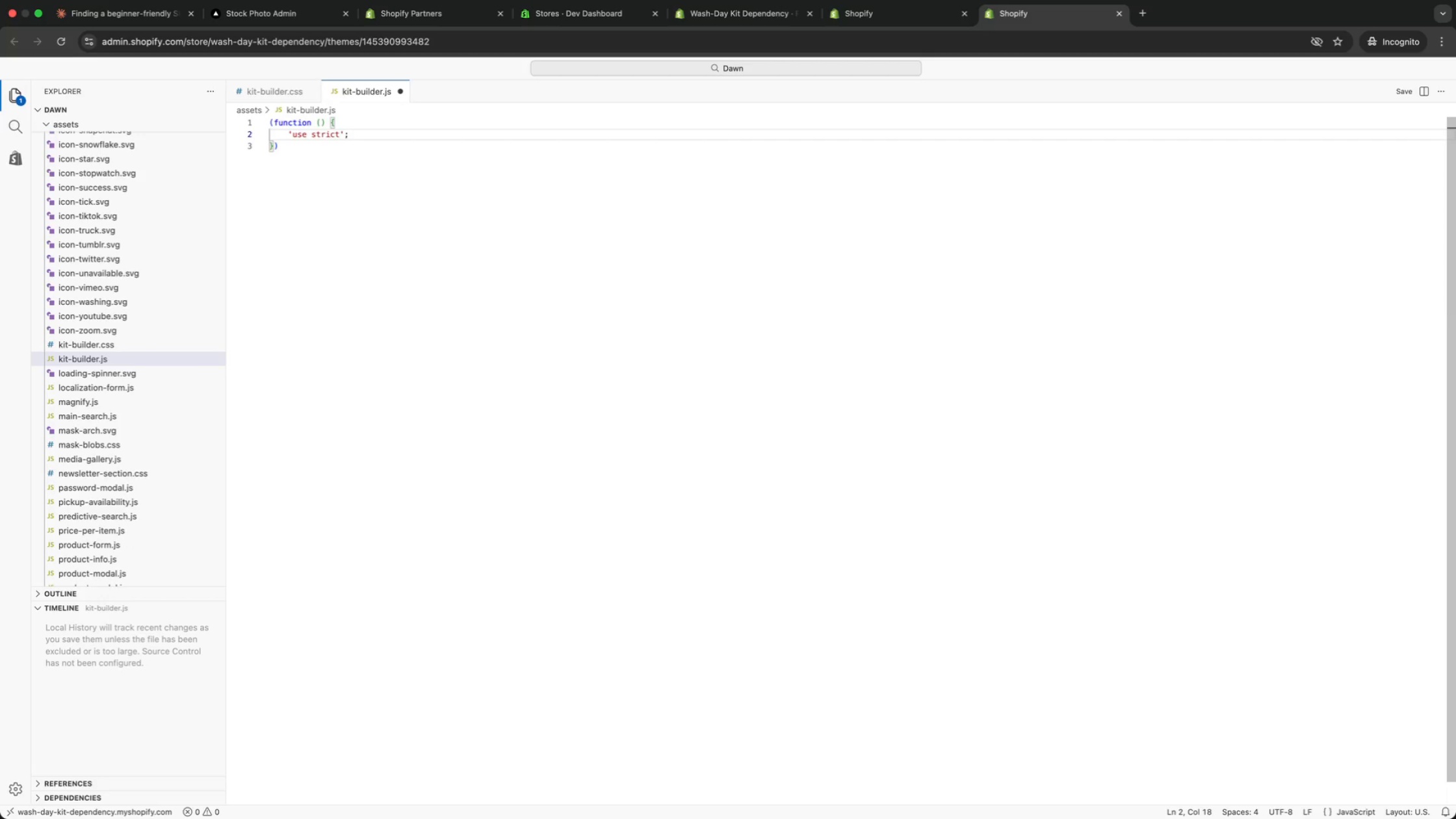 
key(Enter)
 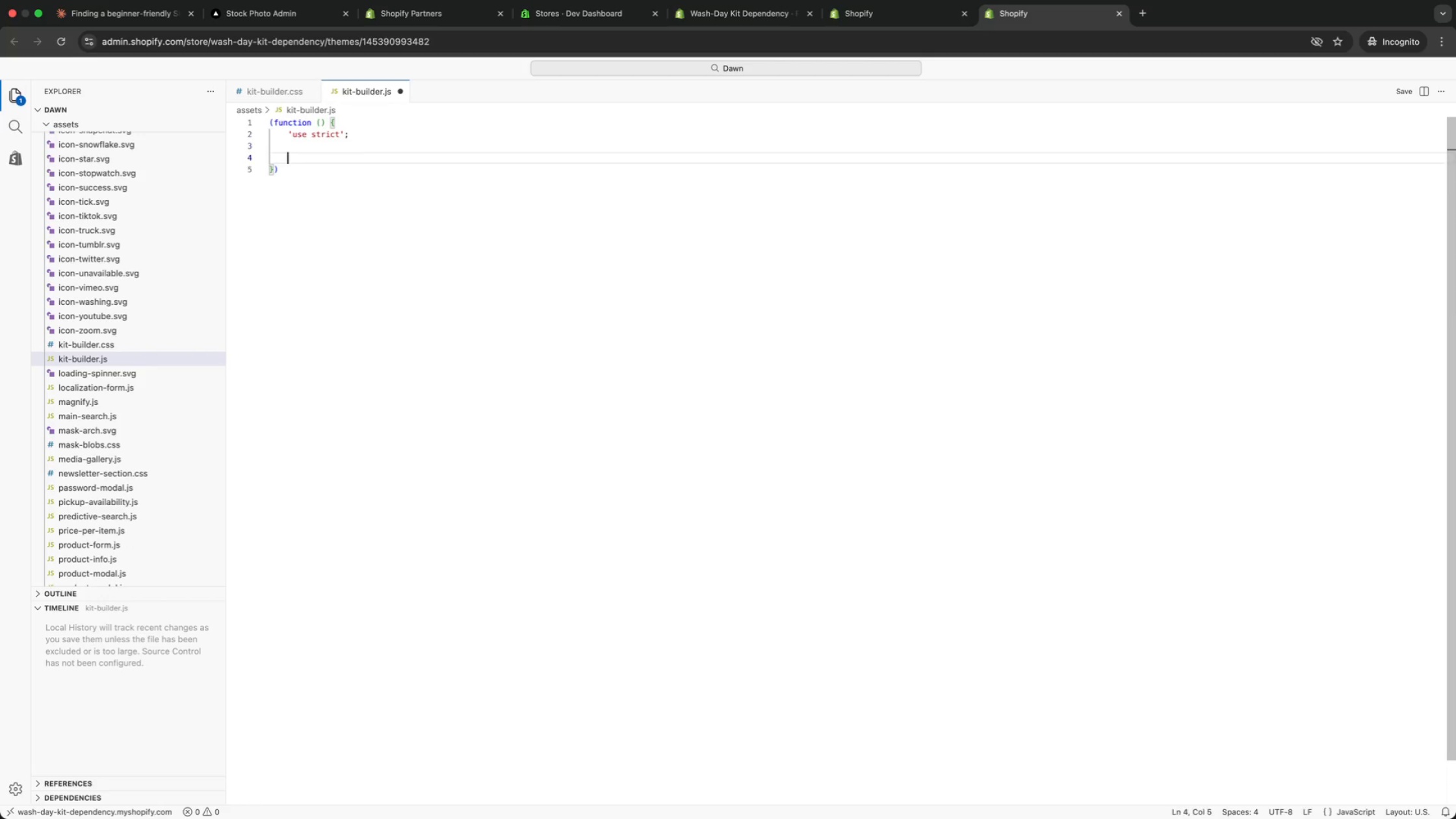 
key(Enter)
 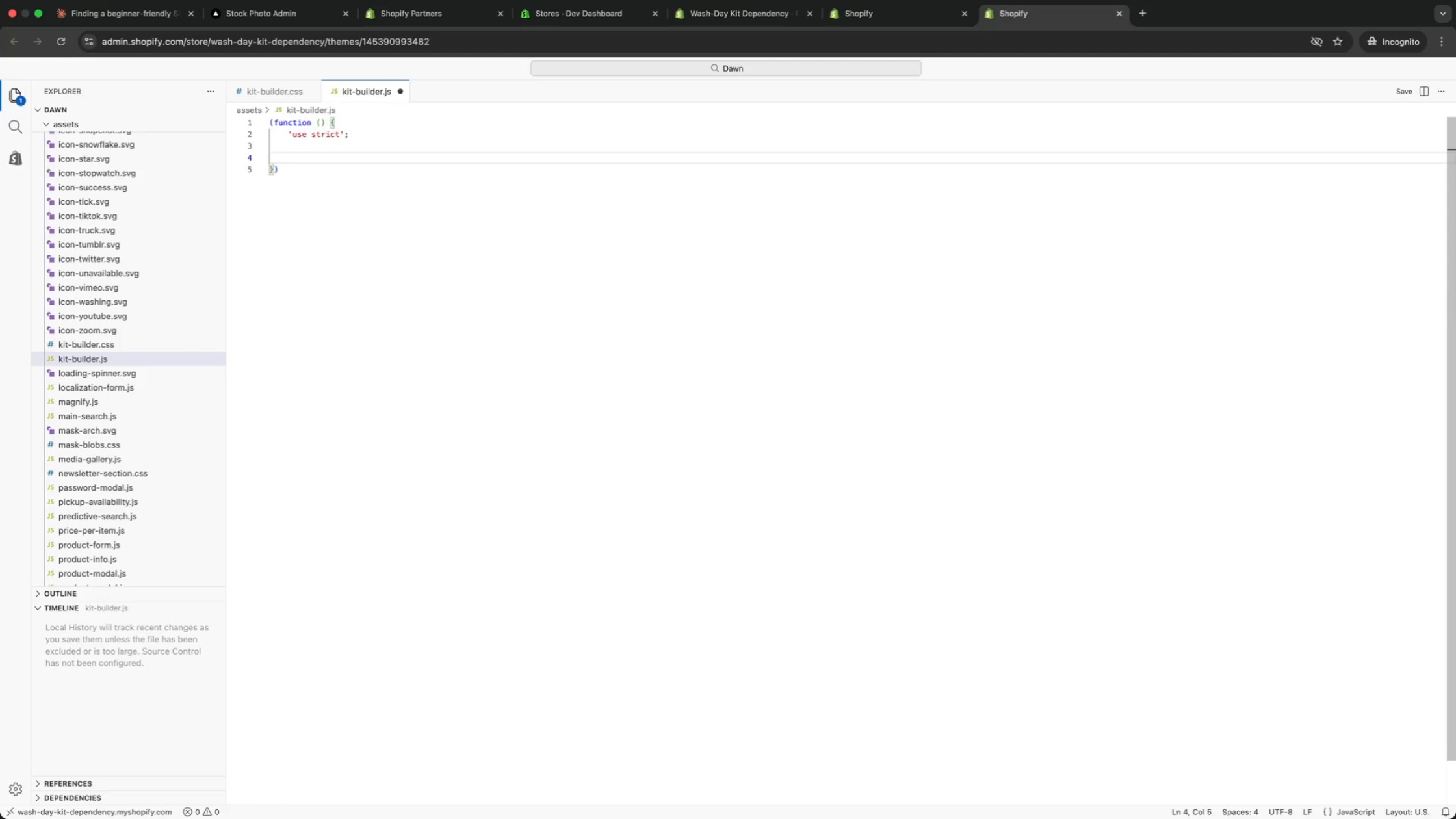 
type(const CONFIG = {)
 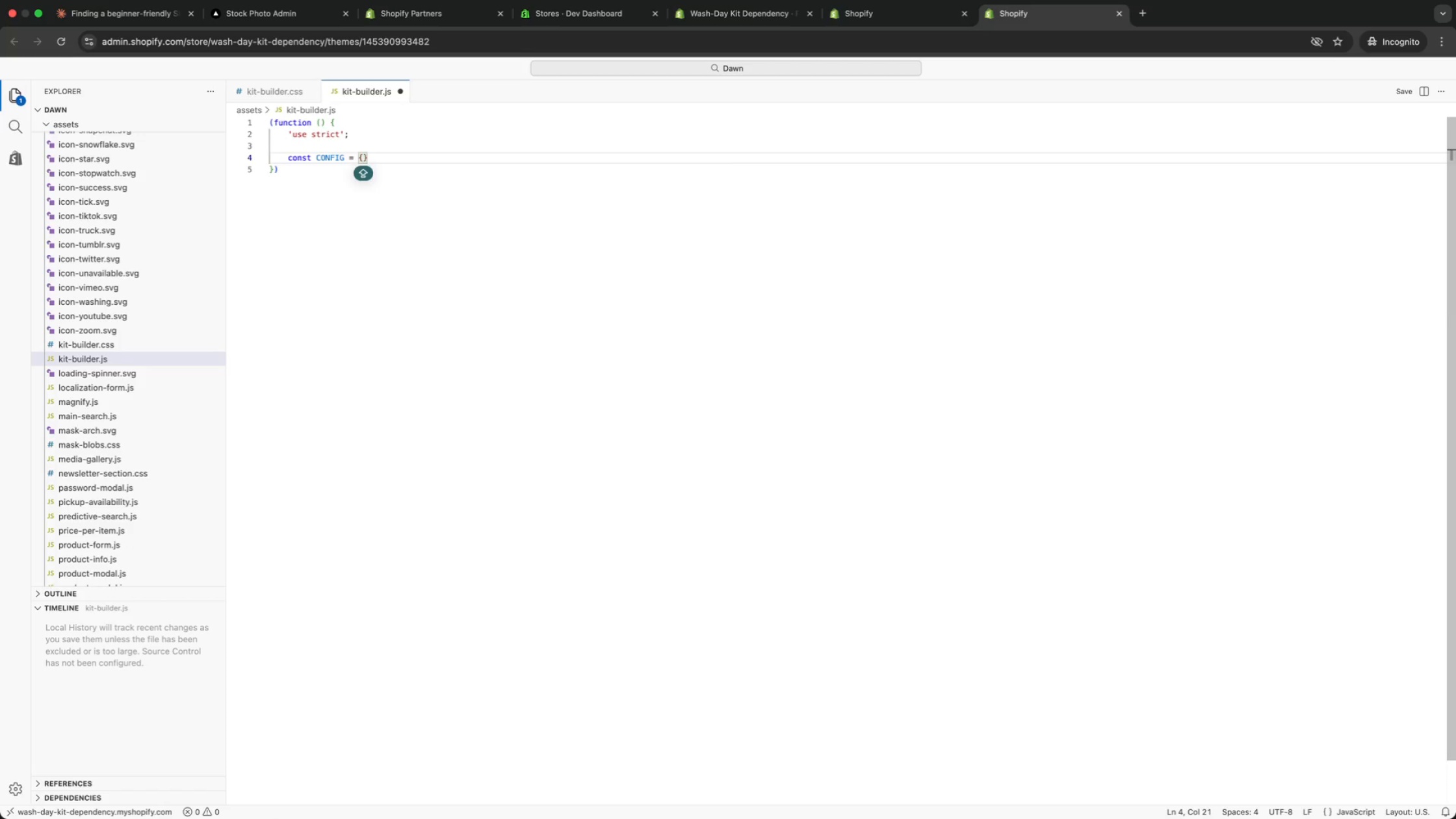 
key(Enter)
 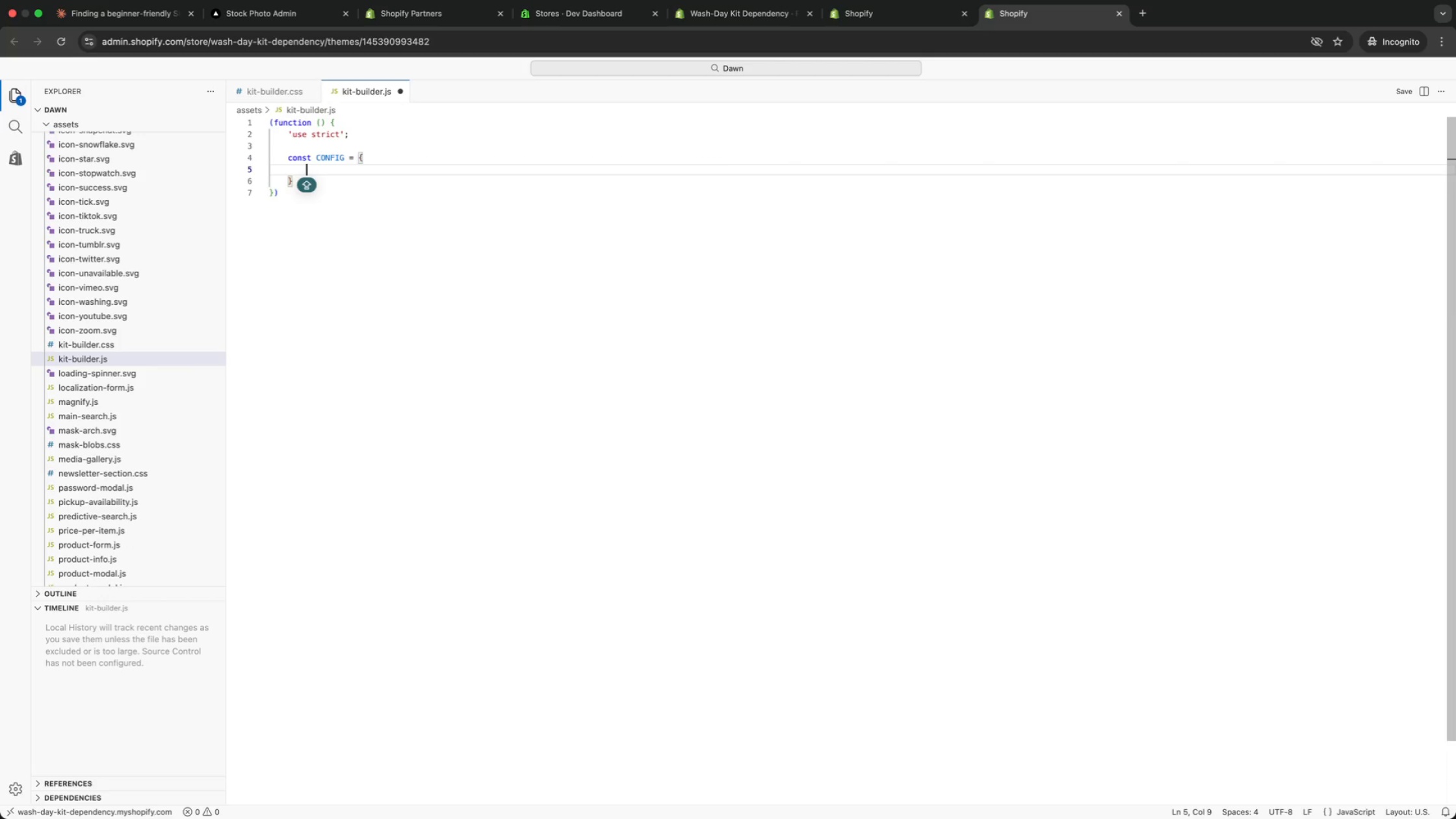 
type(BASE_VARIANT_)ID:)
key(Backspace)
key(Backspace)
key(Backspace)
key(Backspace)
 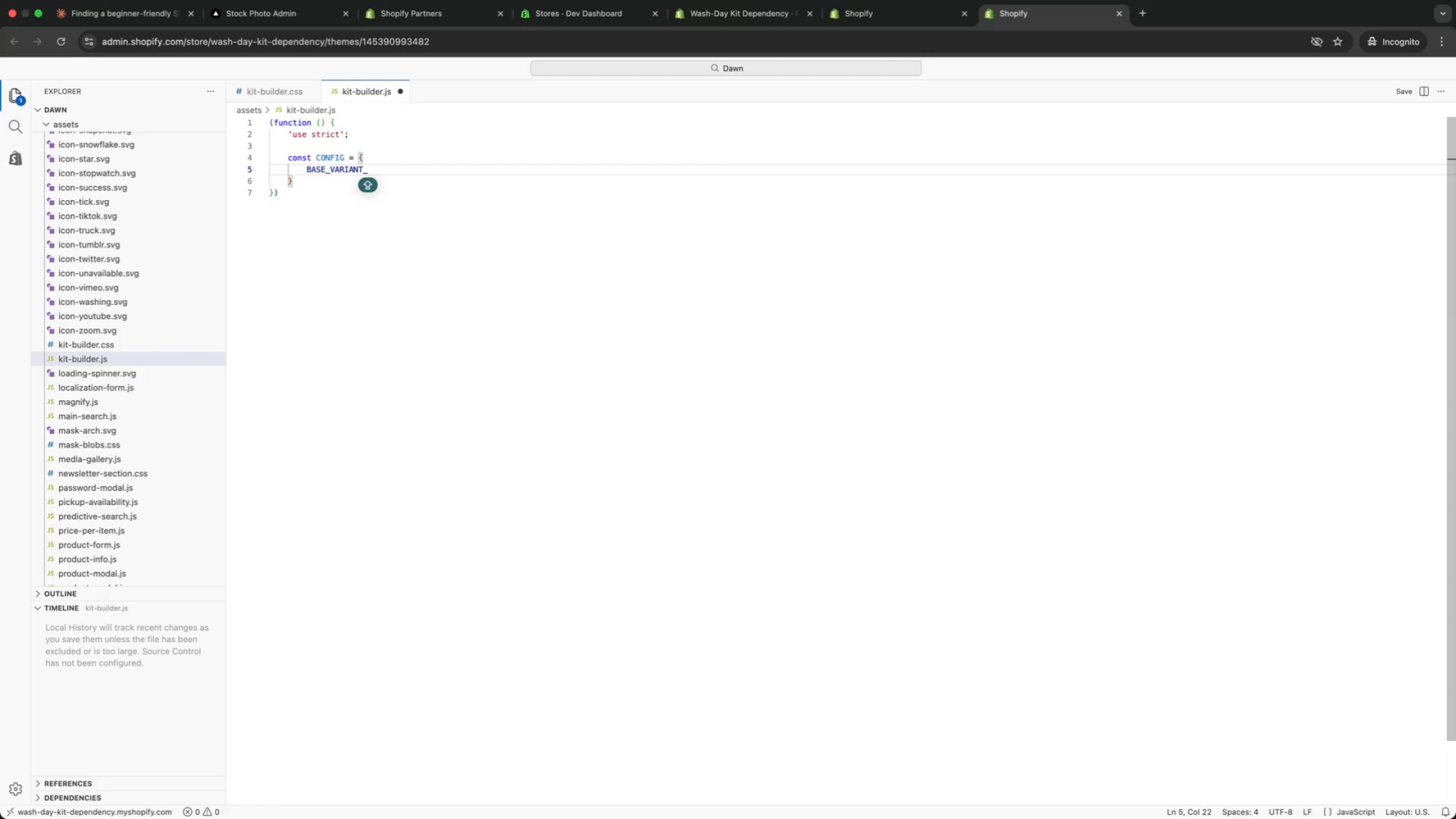 
type(ID: 'YOUR_HYDRATION_BASE_VARIANT_ID)
 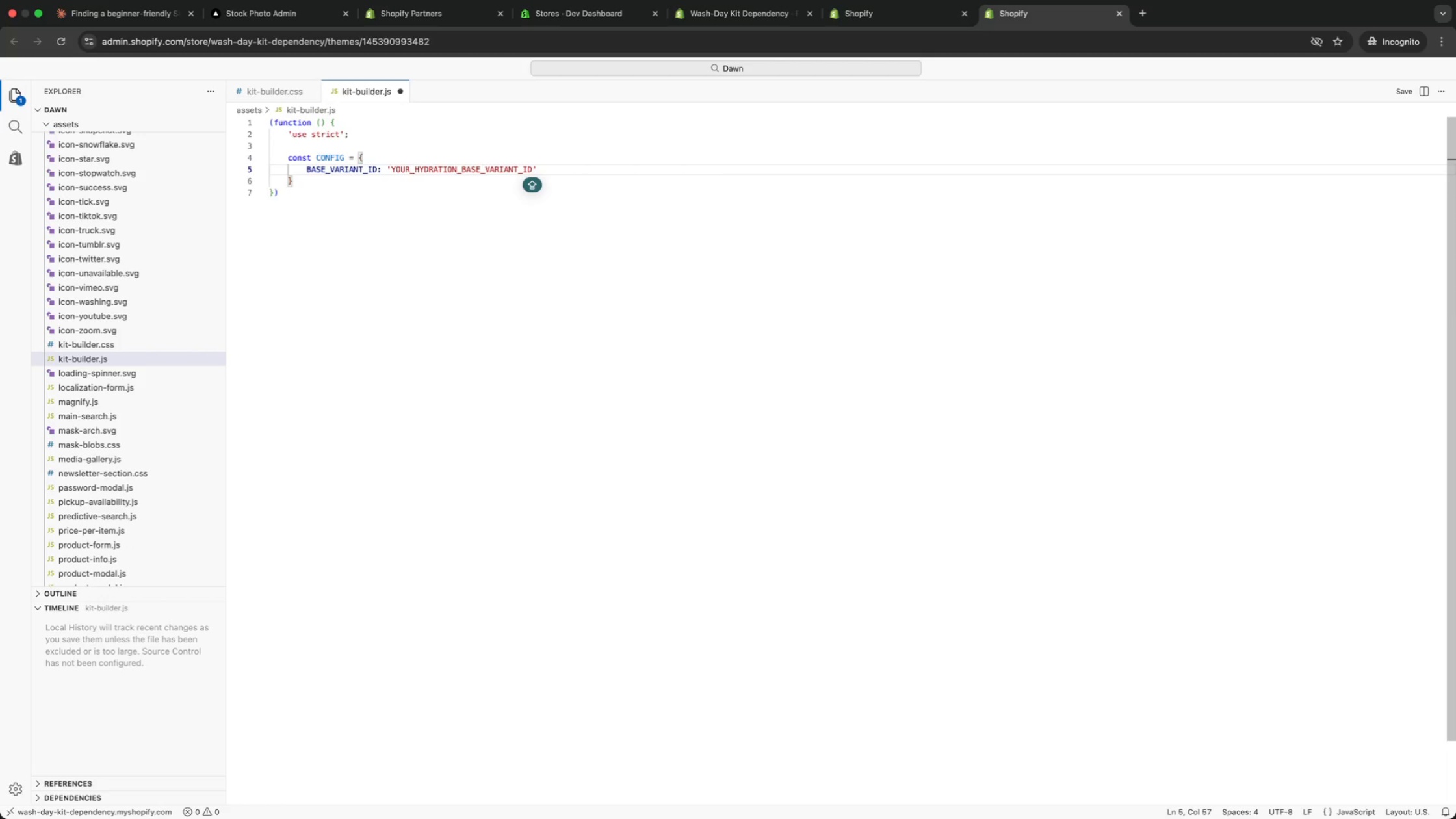 
key(ArrowRight)
 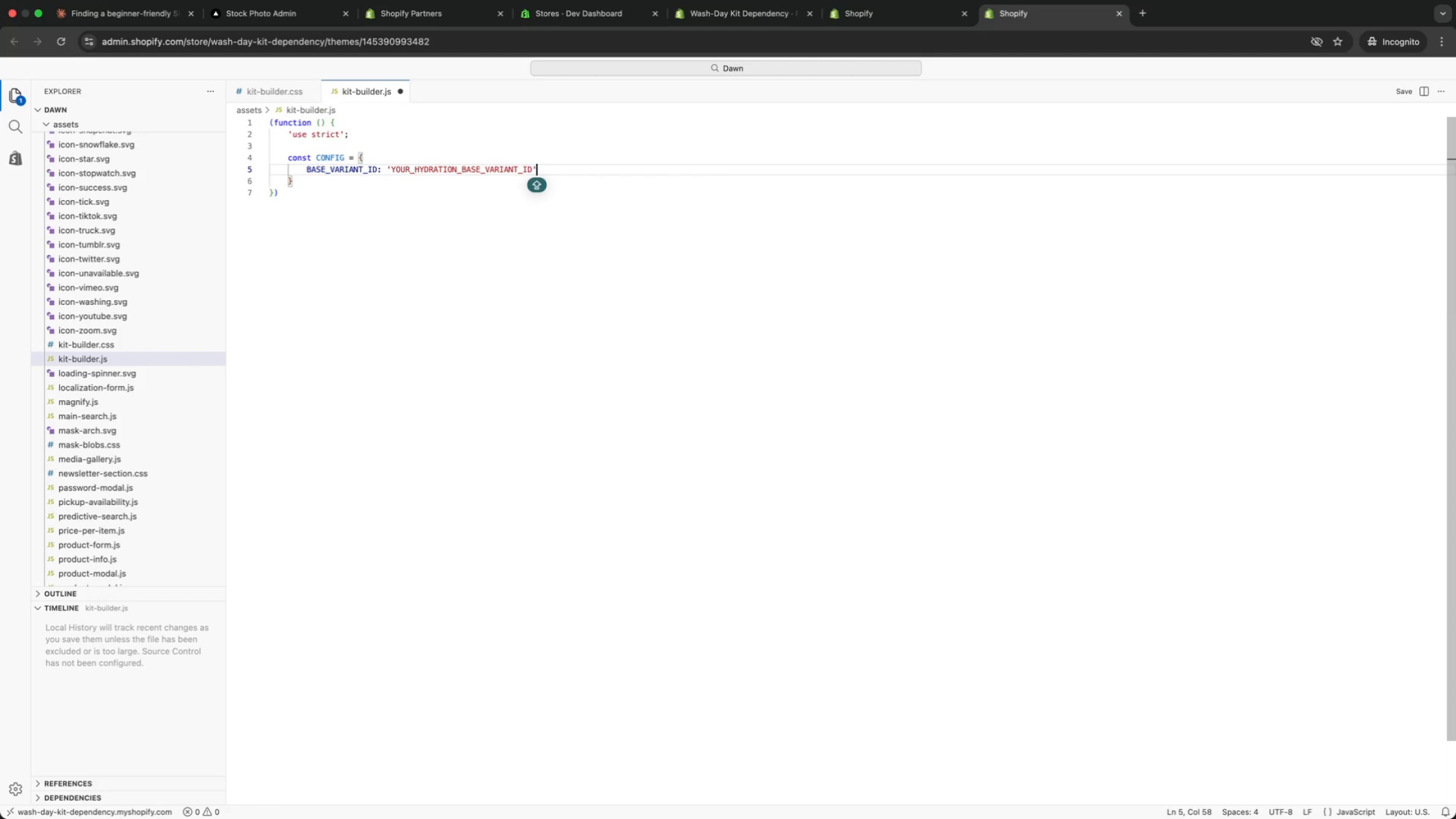 
key(Comma)
 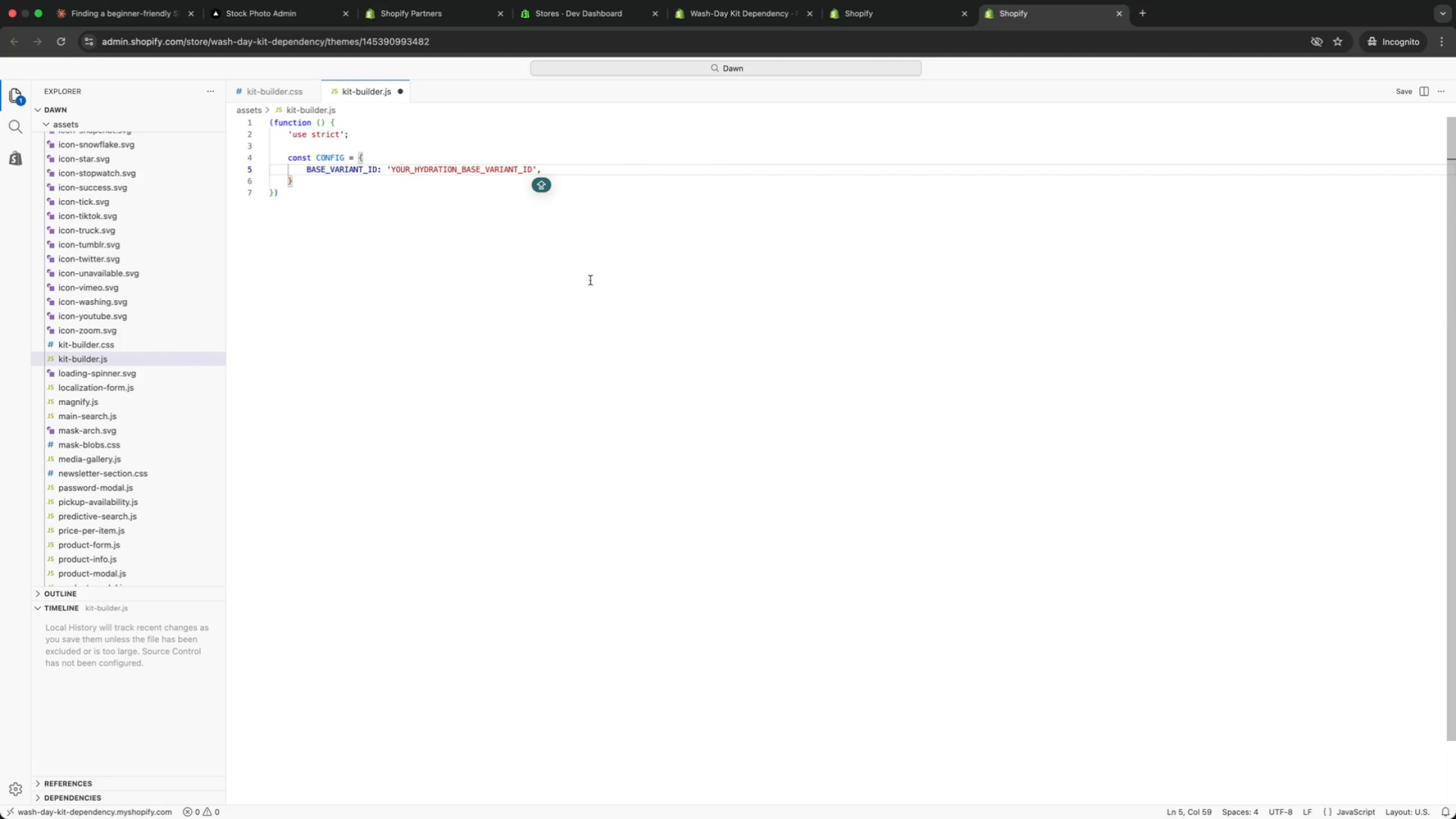 
wait(7.43)
 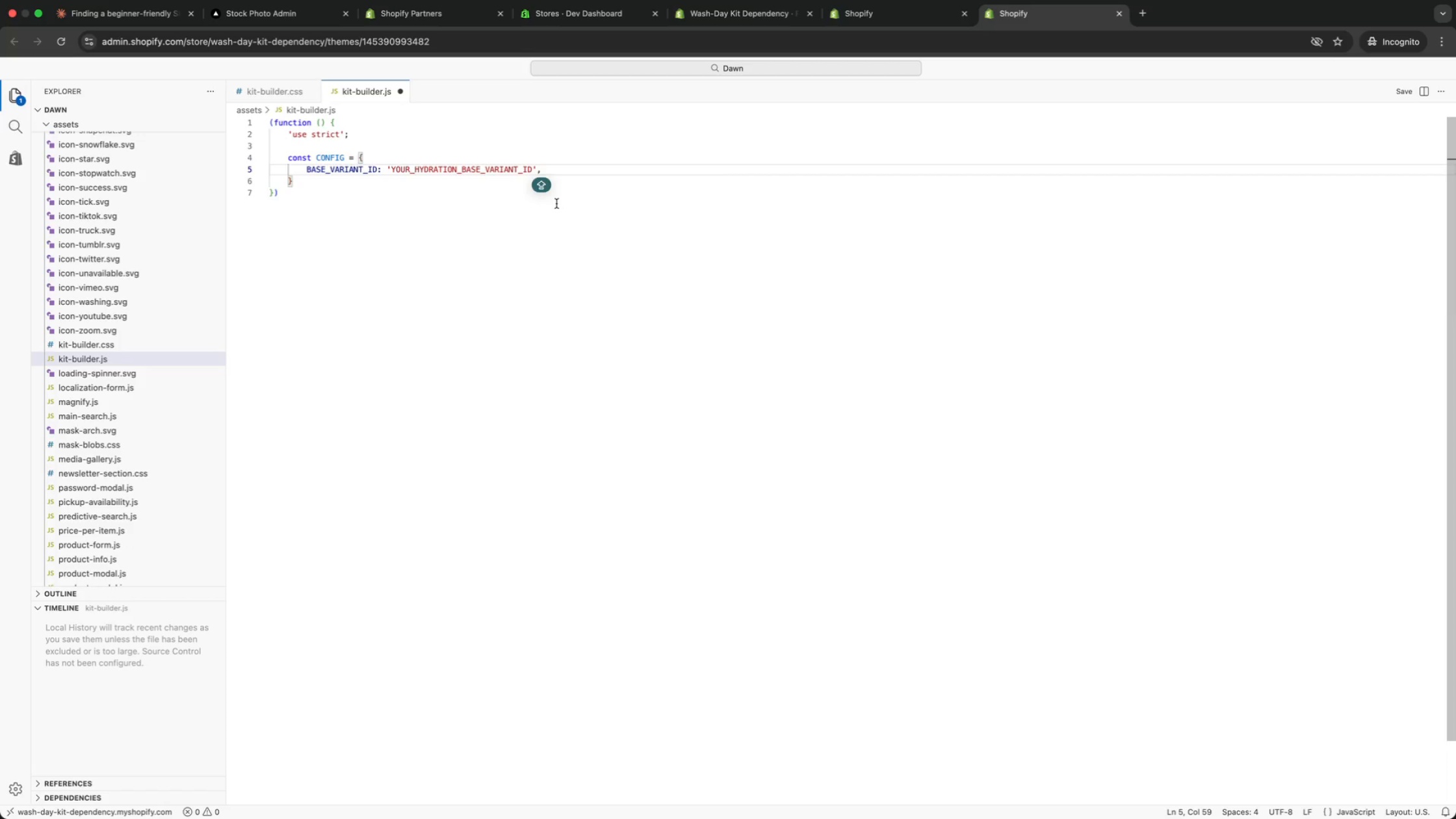 
key(Meta+Shift+ArrowLeft)
 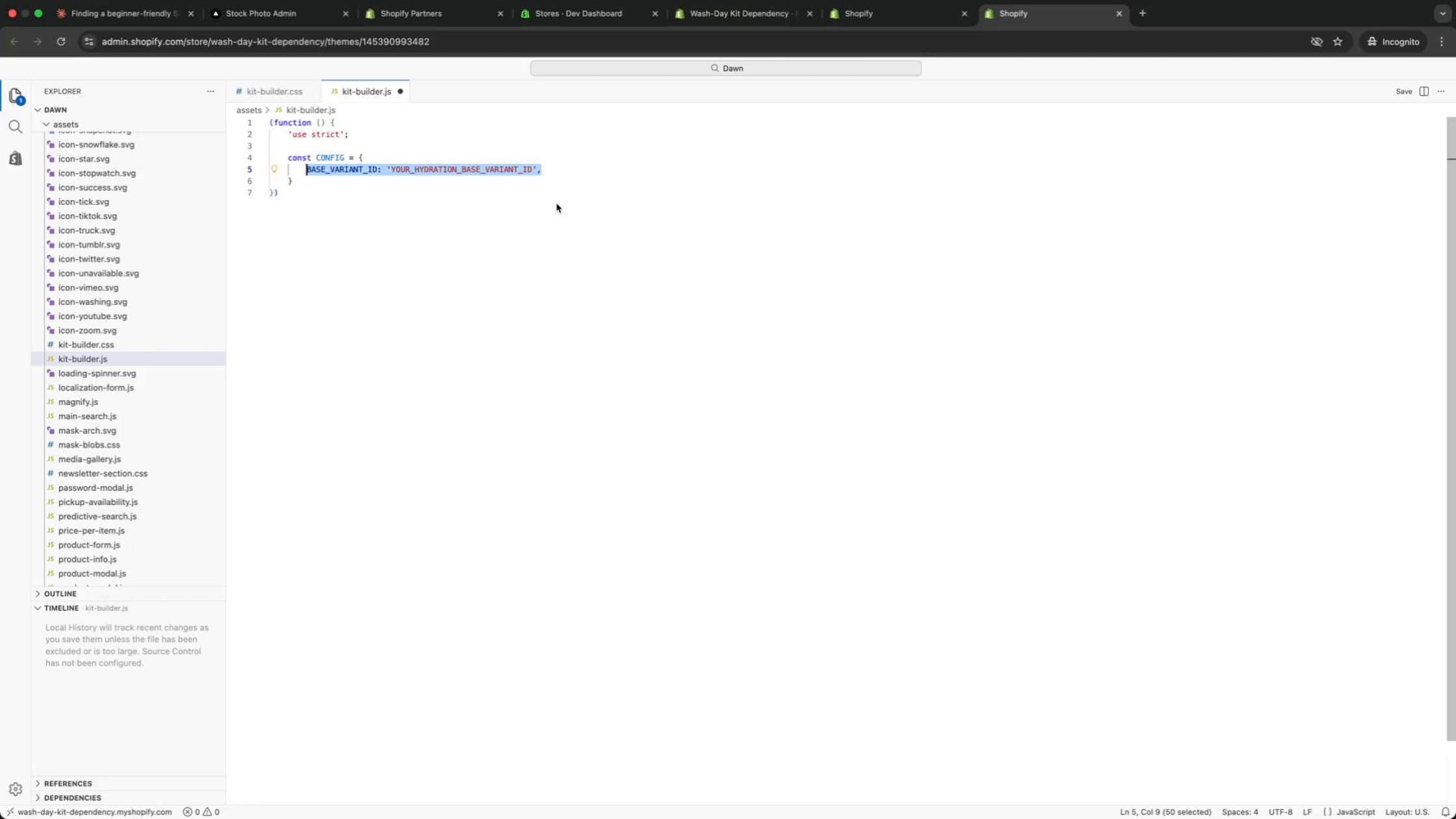 
key(Meta+C)
 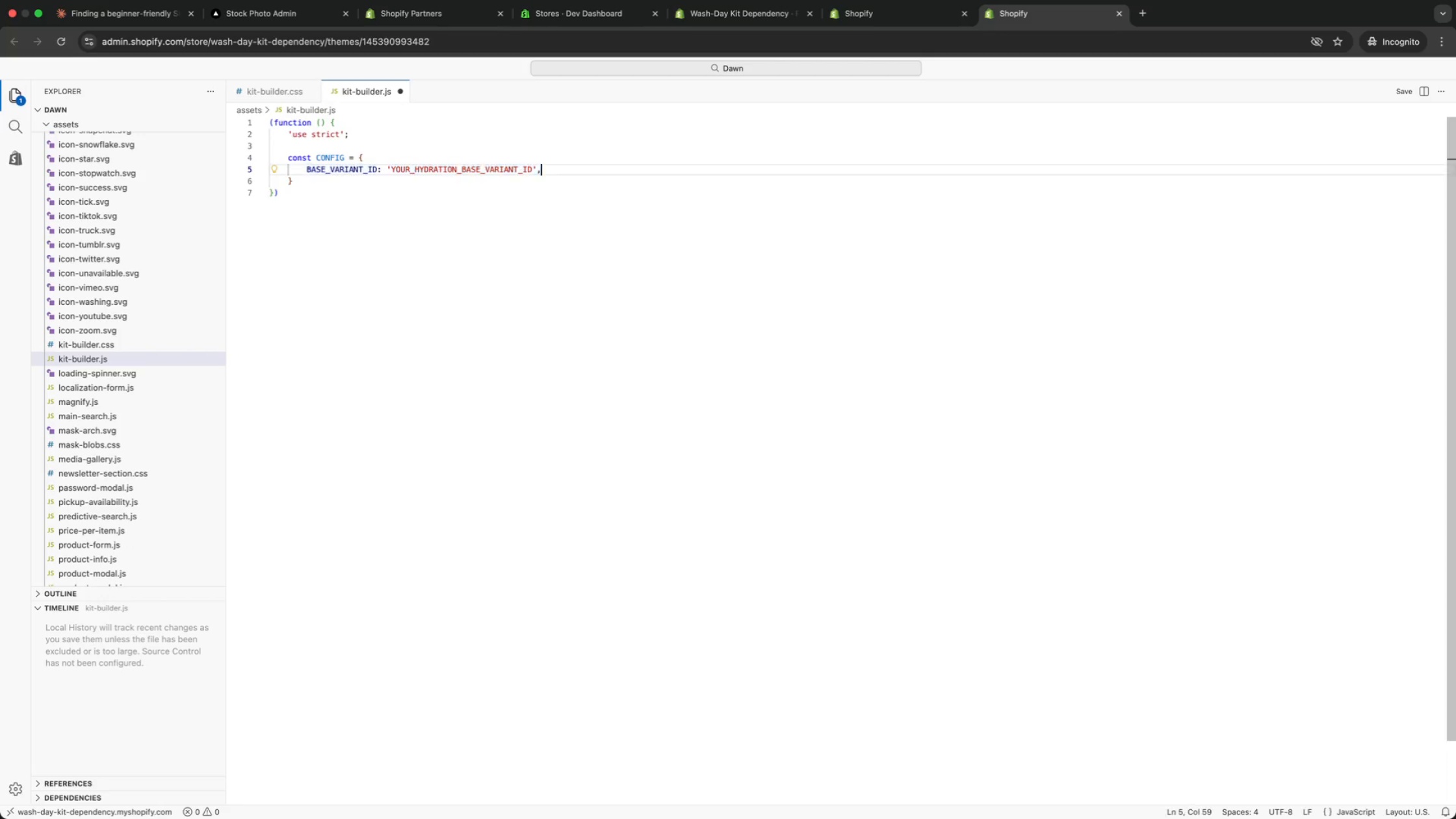 
key(ArrowRight)
 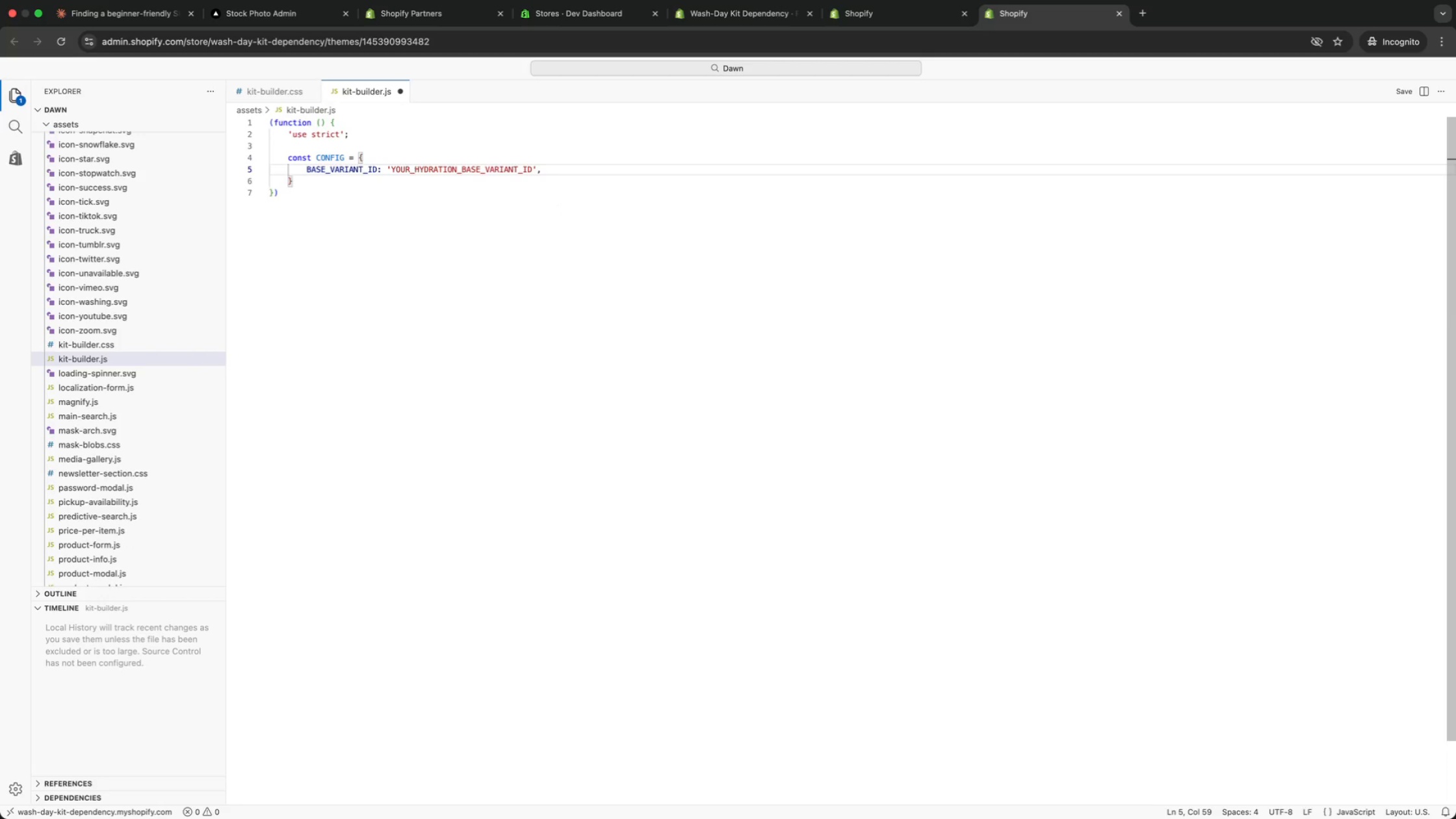 
key(Enter)
 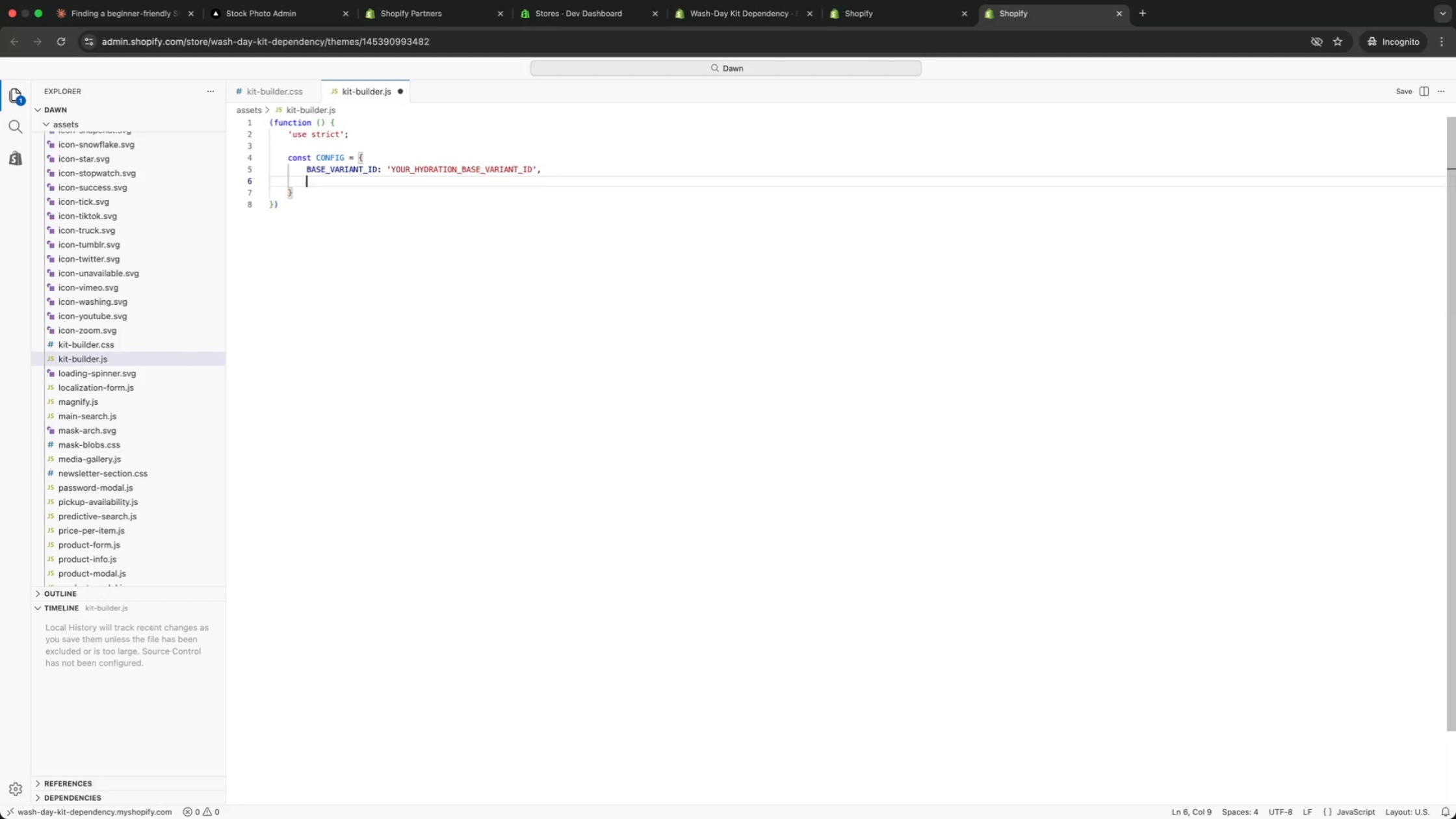 
key(Meta+CommandLeft)
 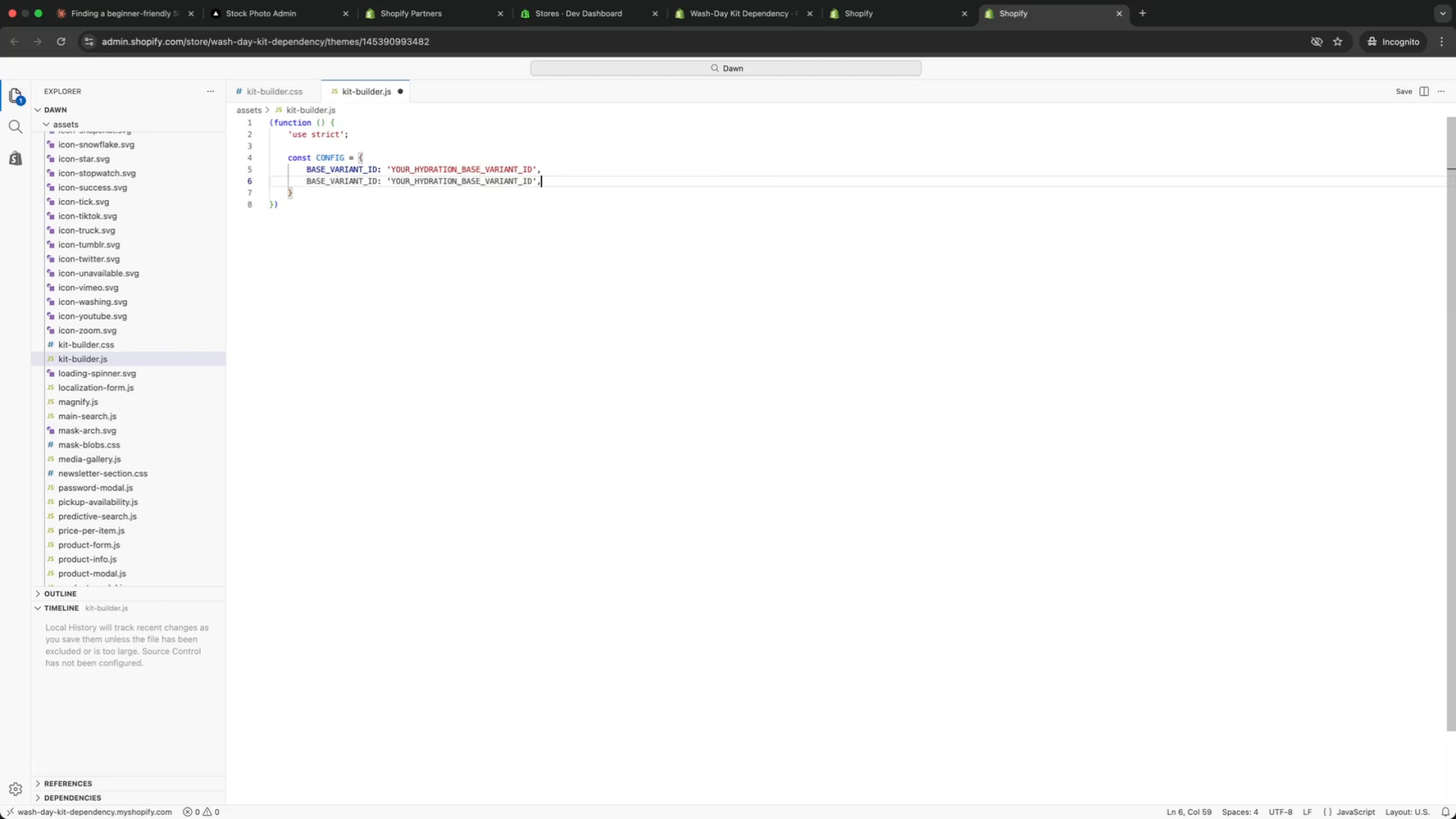 
key(Meta+V)
 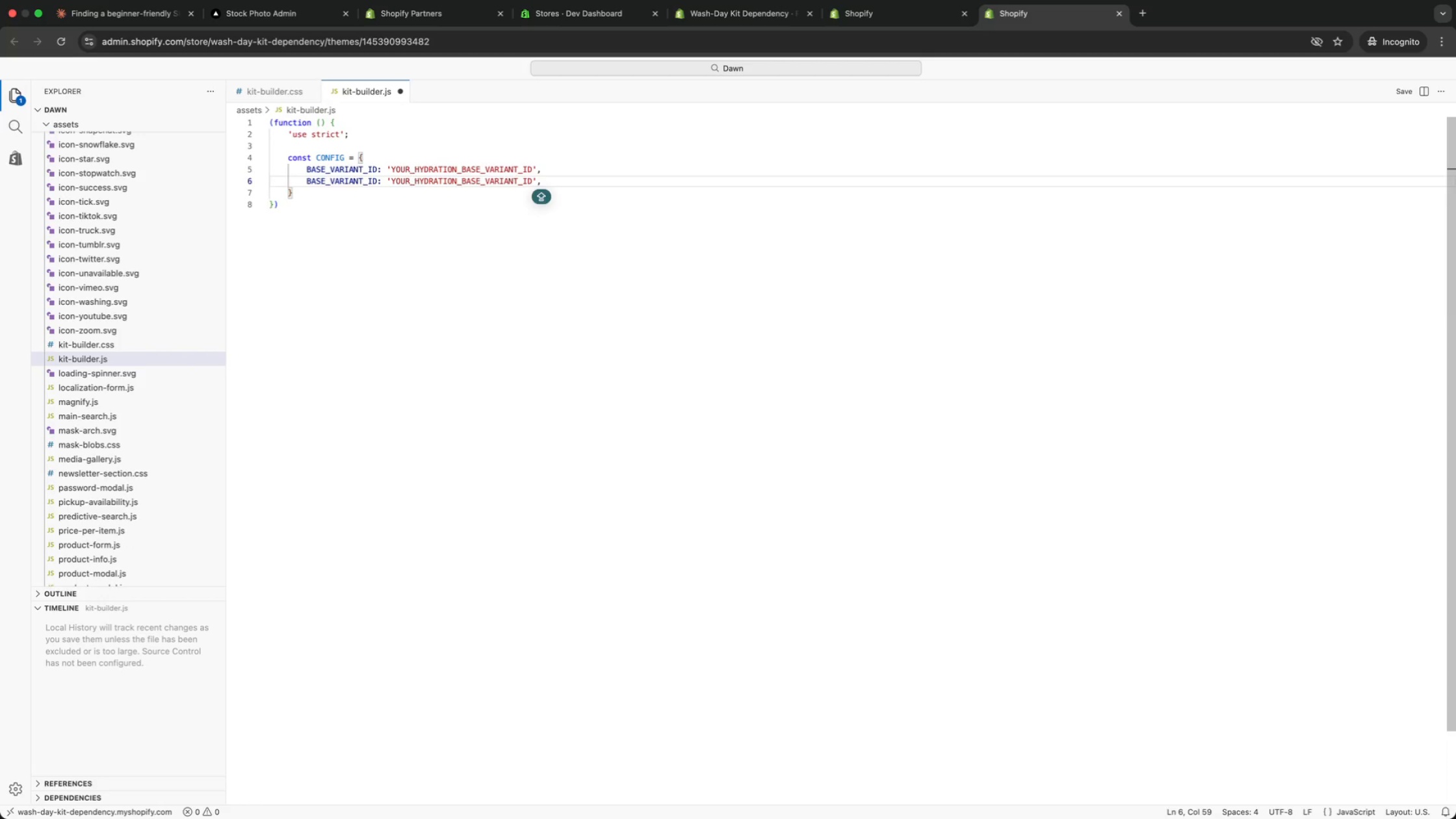 
key(Meta+ArrowLeft)
 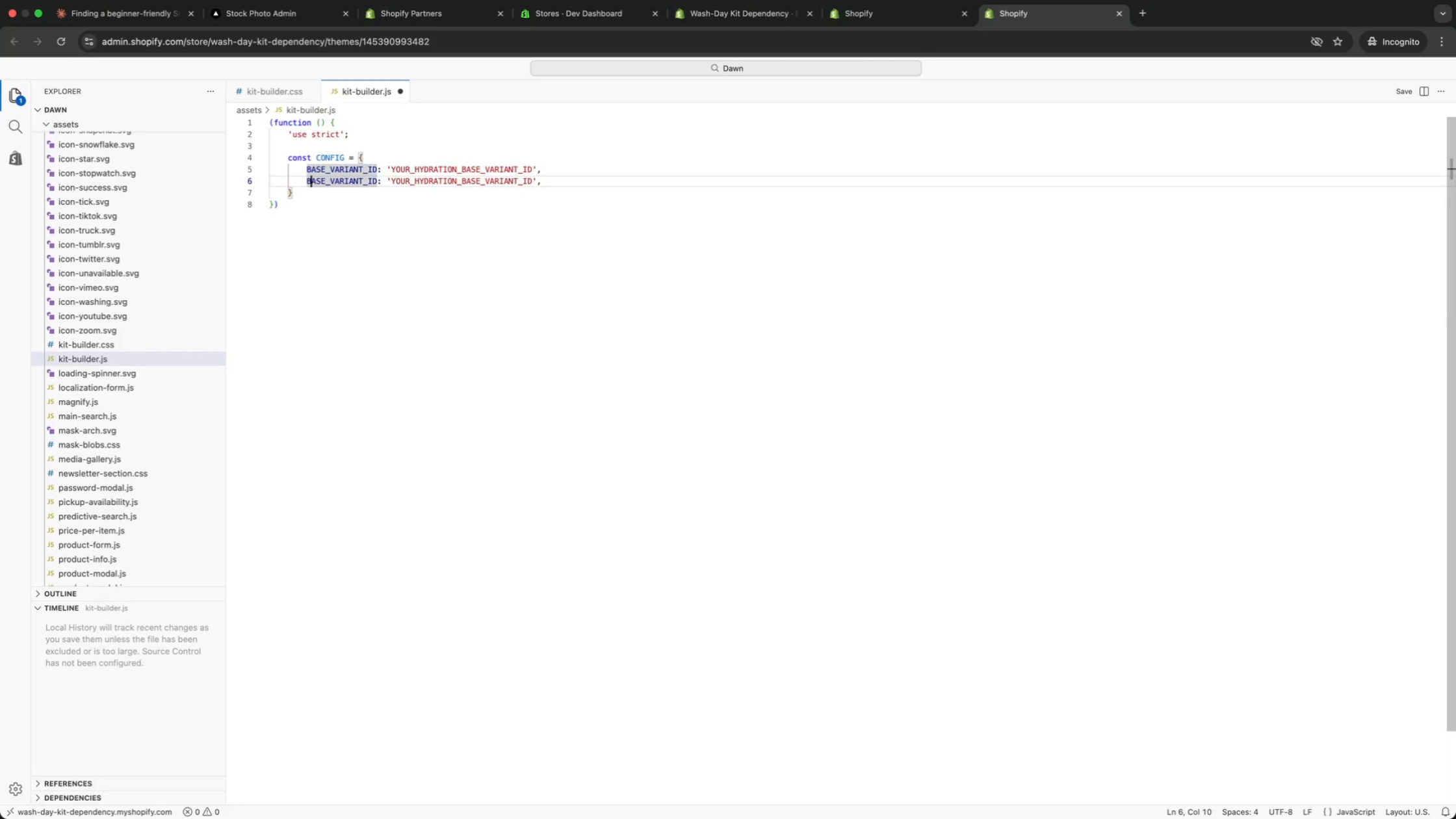 
hold_key(key=ArrowRight, duration=0.43)
 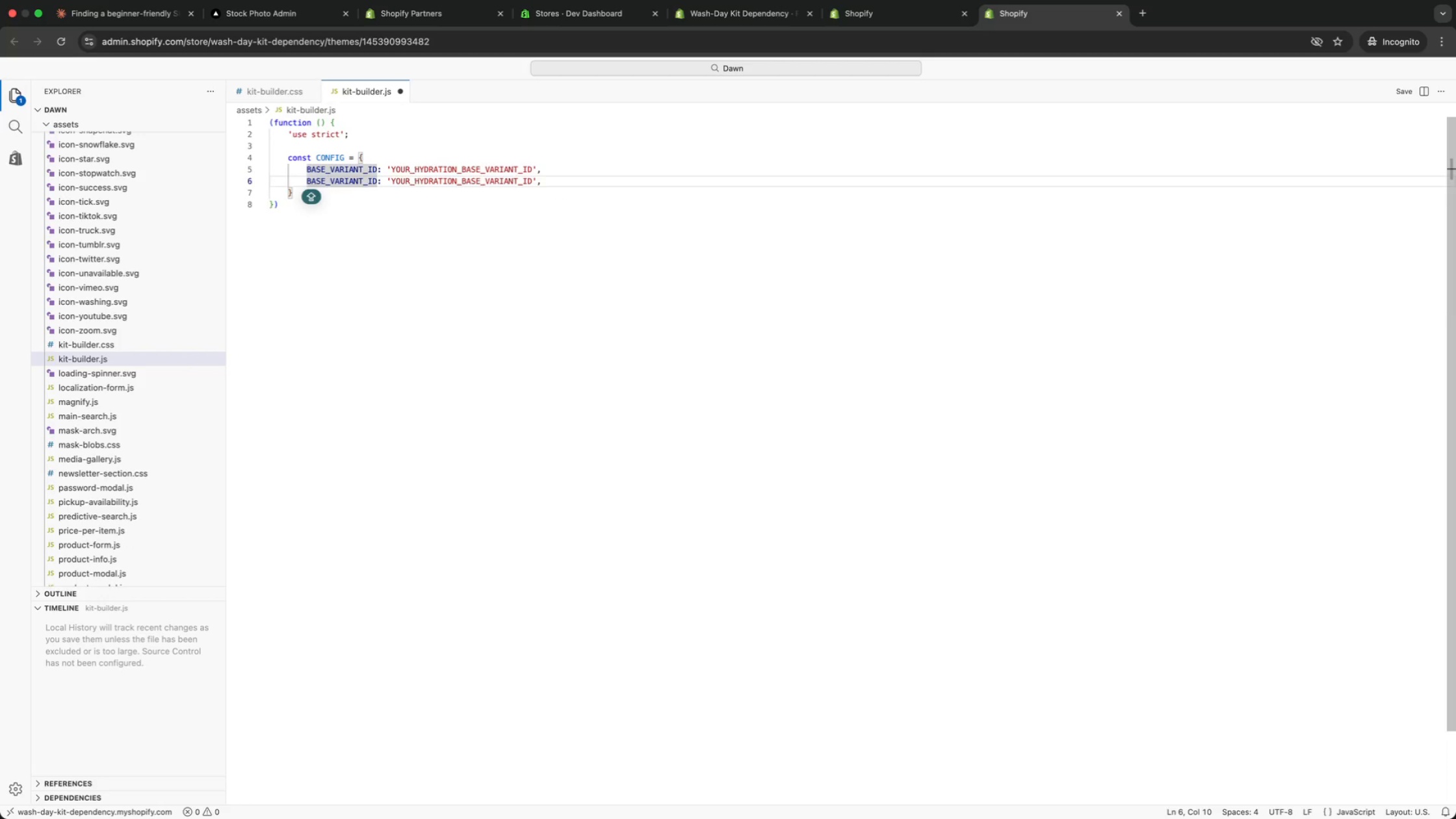 
key(ArrowRight)
 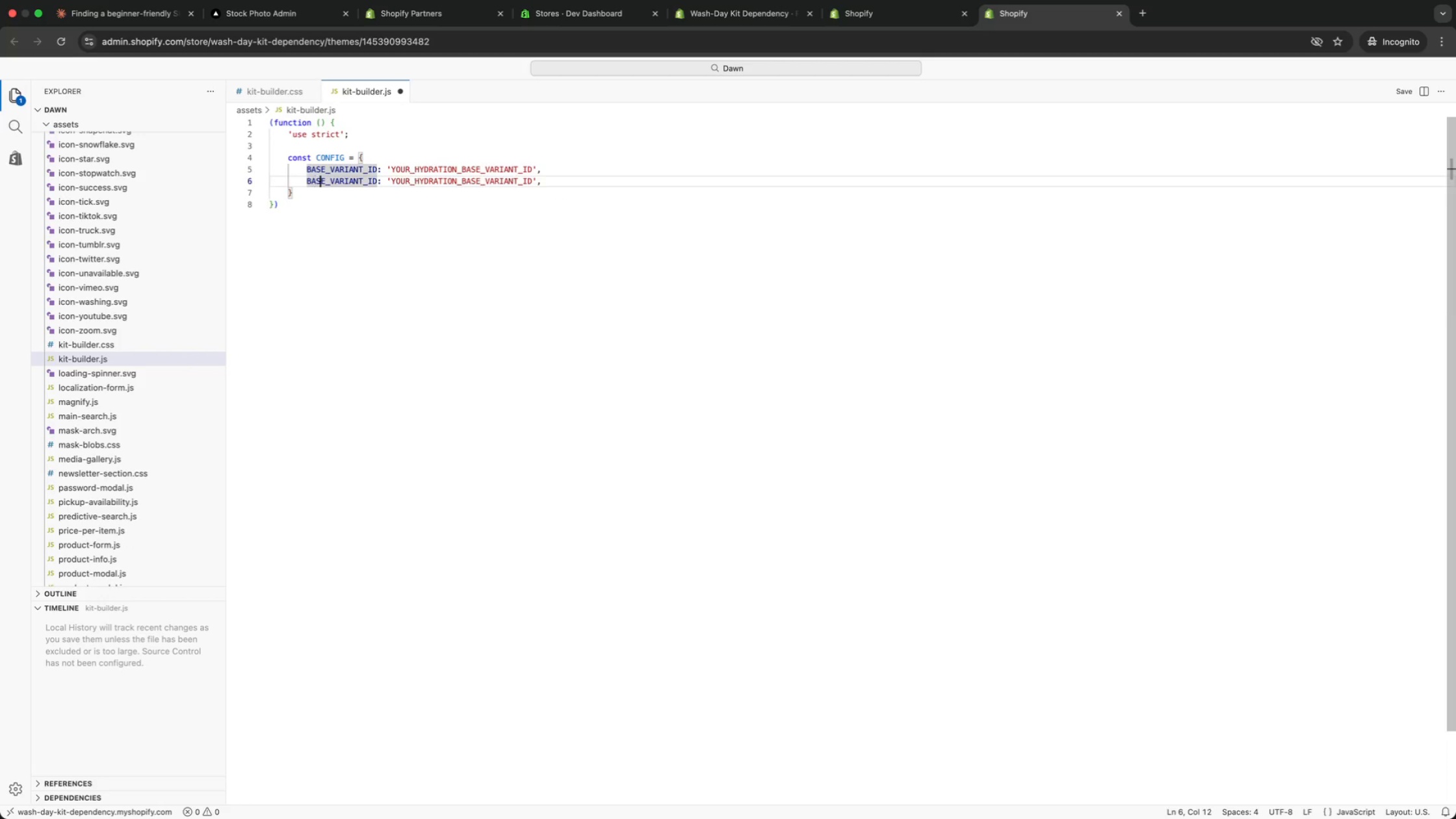 
key(ArrowRight)
 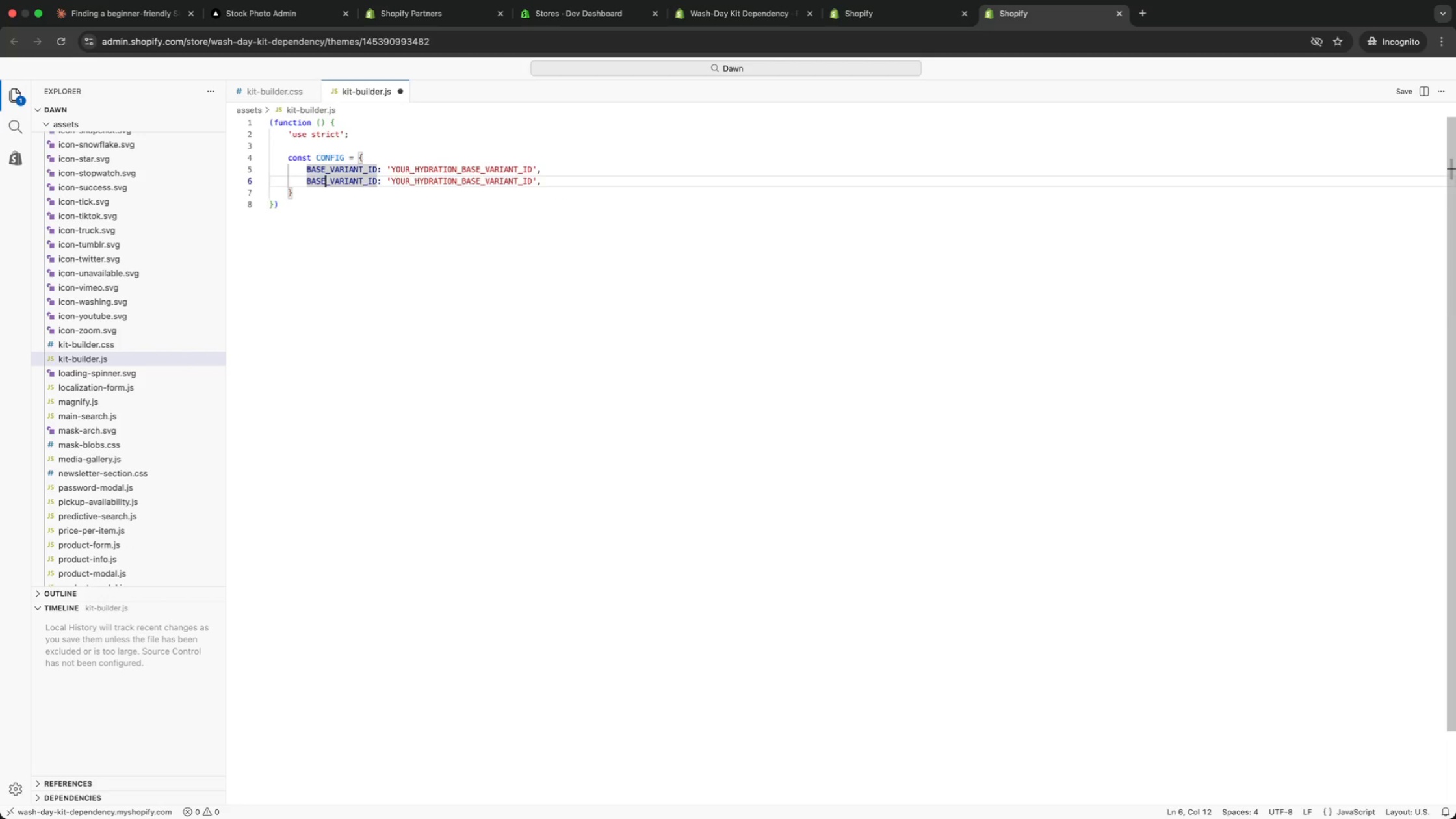 
key(ArrowRight)
 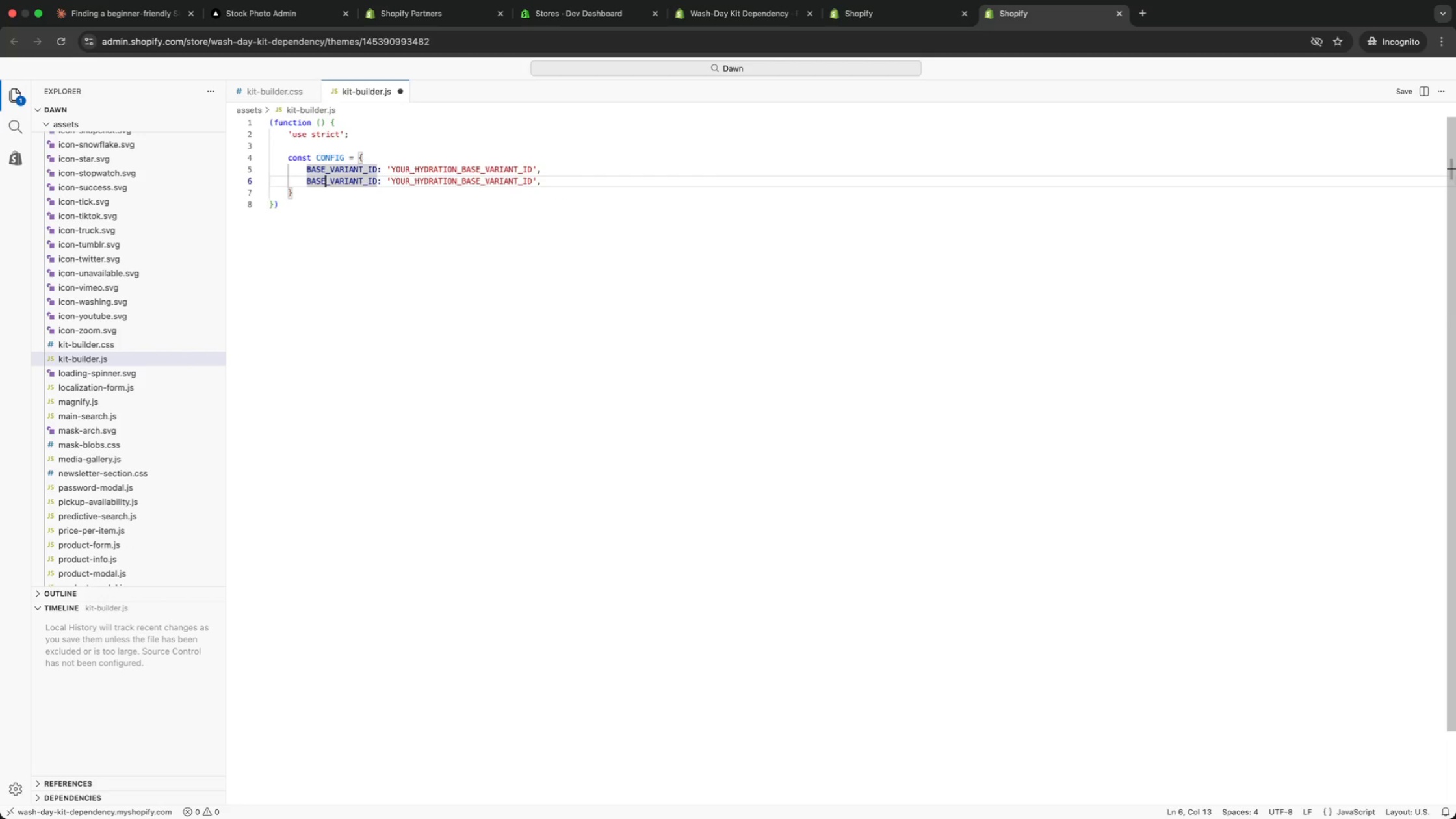 
key(Backspace)
key(Backspace)
key(Backspace)
key(Backspace)
type(DEPENDENT)
 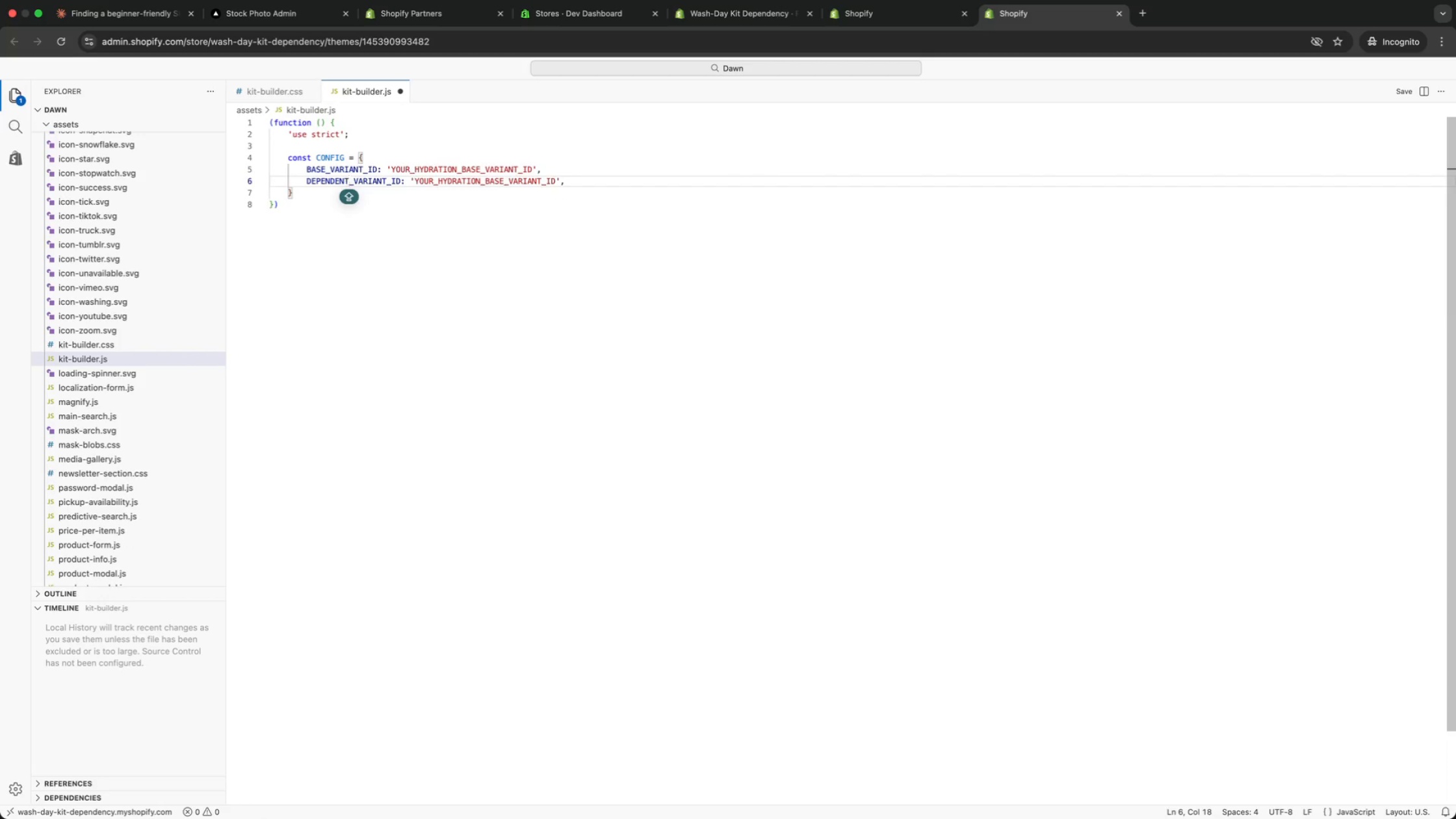 
key(Alt+ArrowRight)
 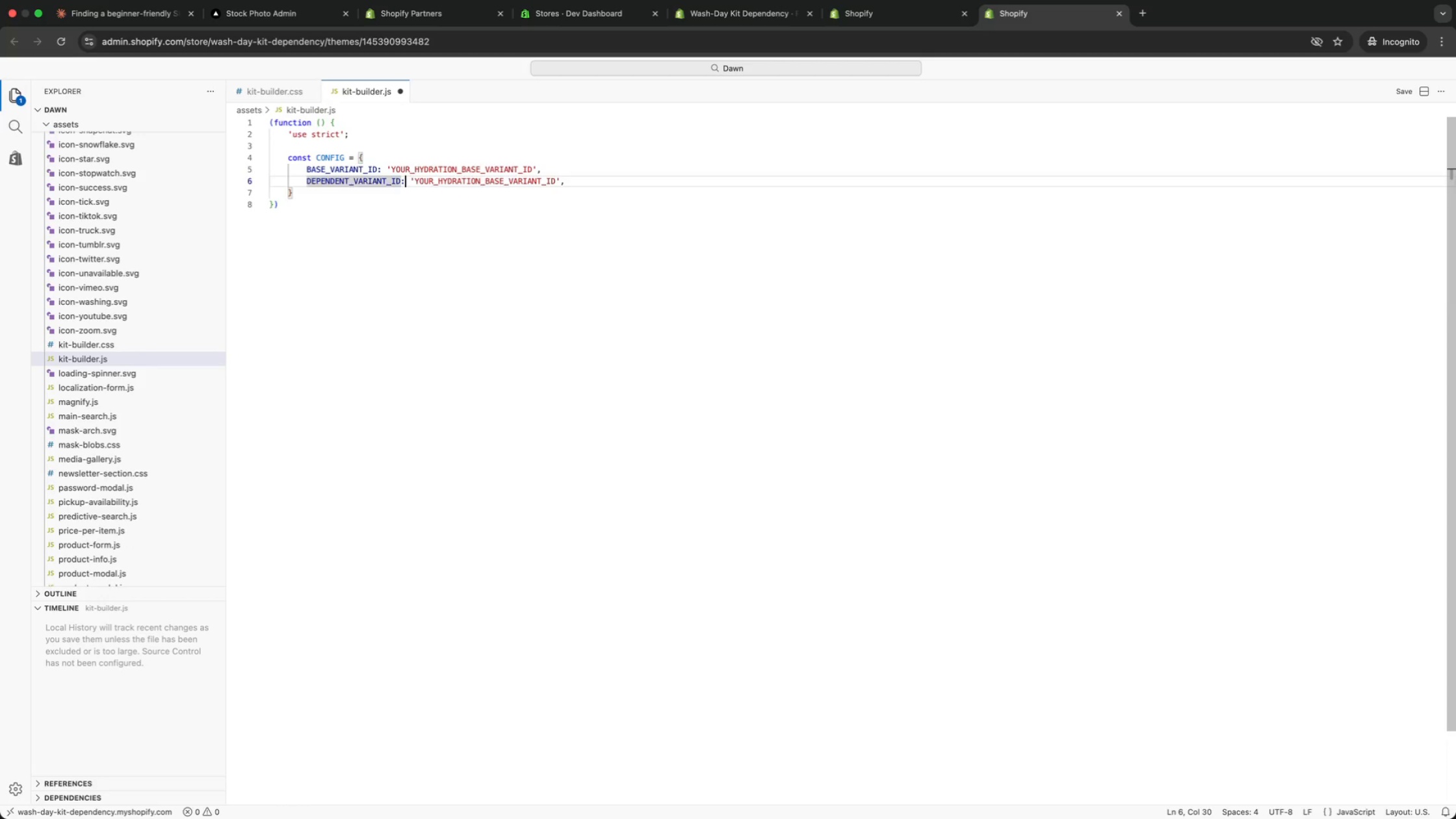 
key(Alt+ArrowRight)
 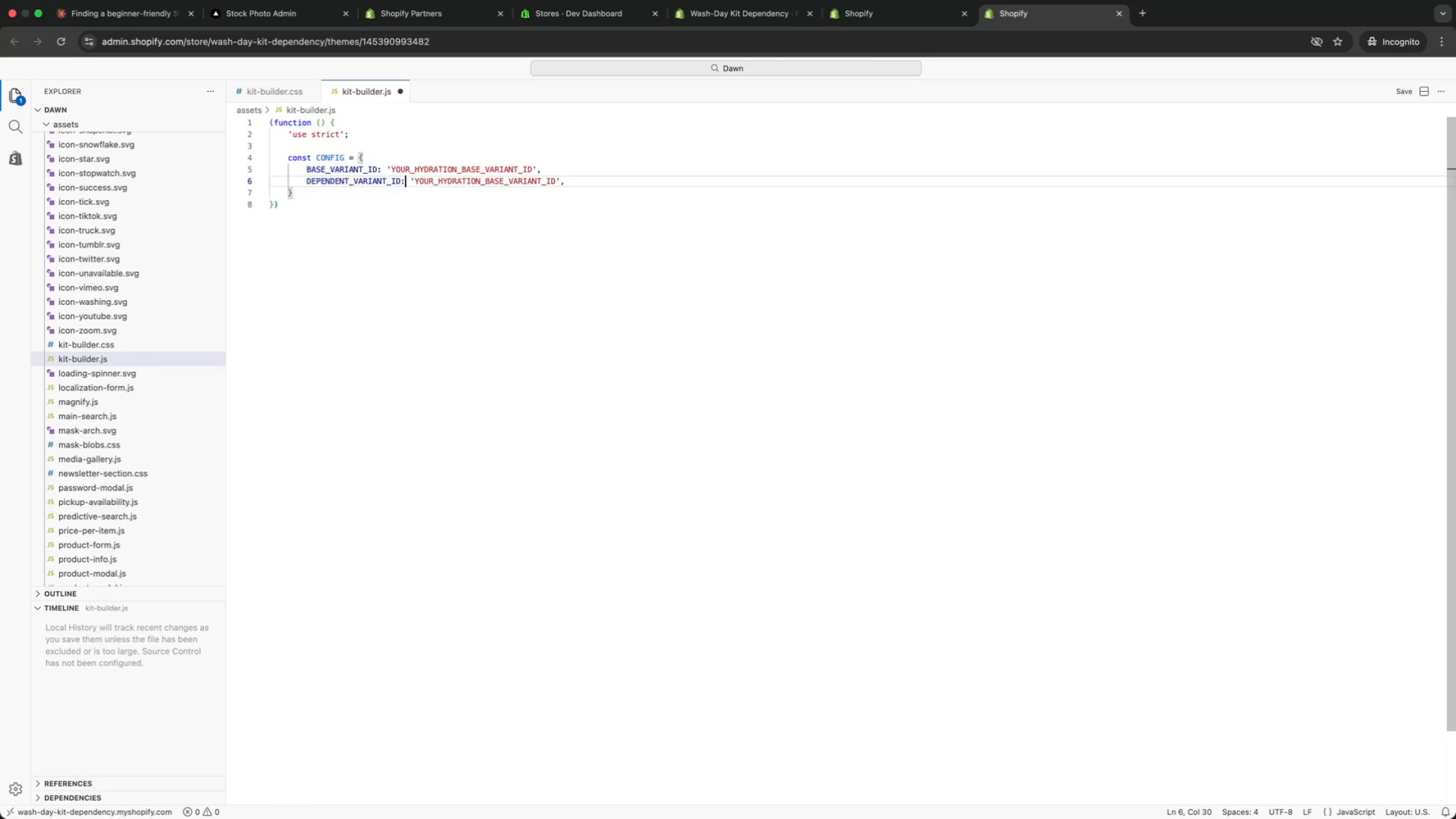 
key(Alt+ArrowRight)
 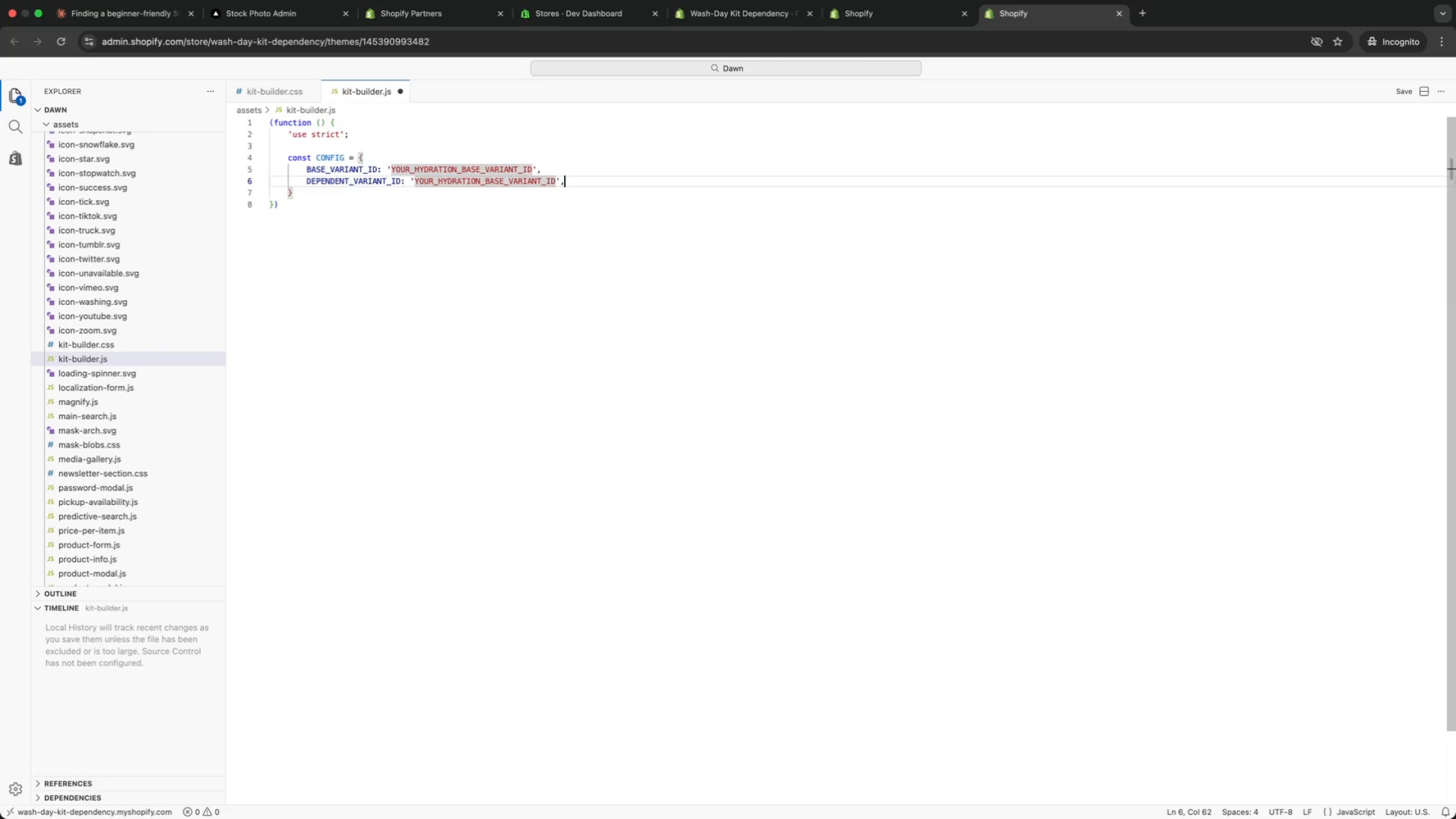 
key(Alt+ArrowRight)
 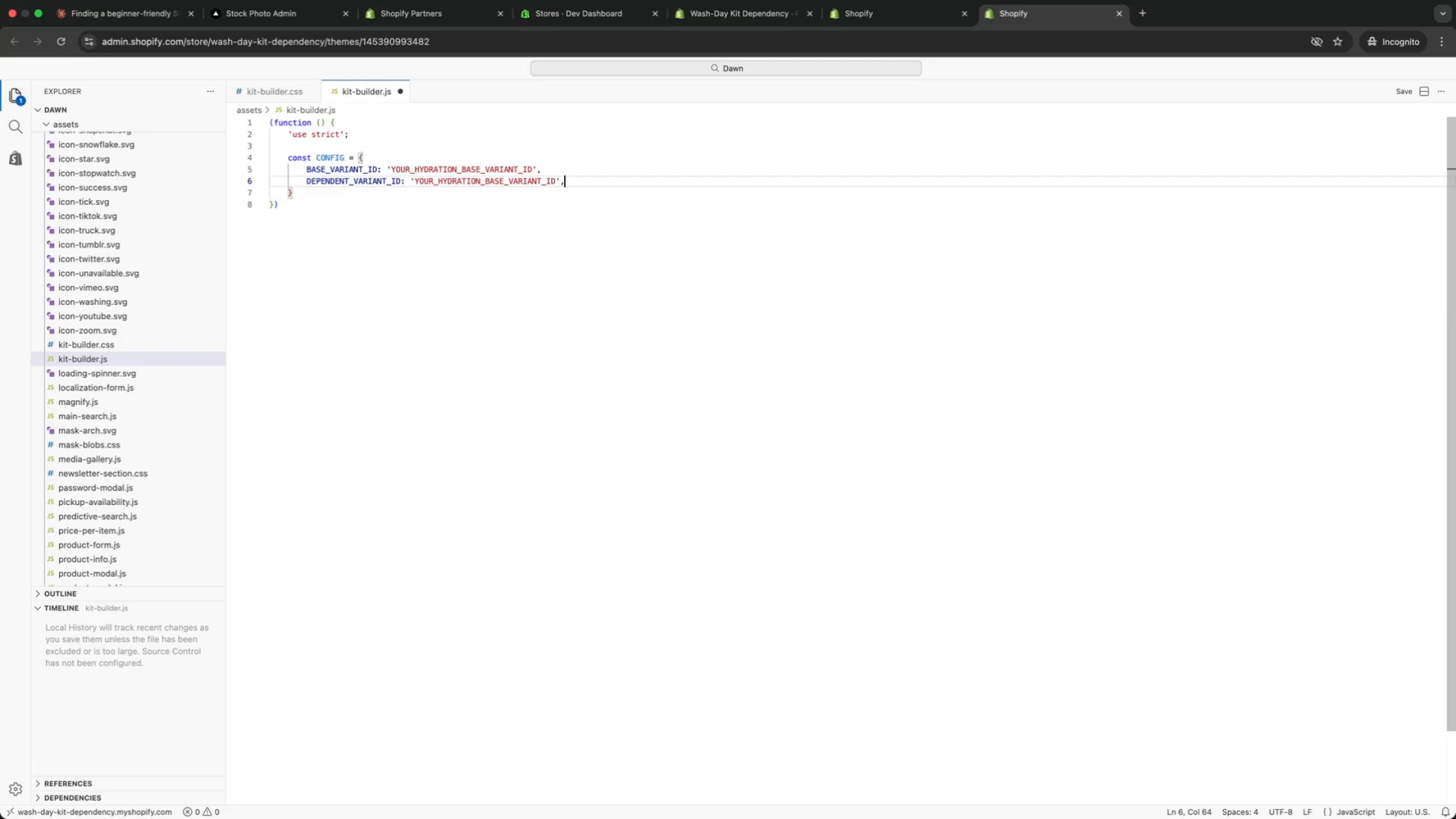 
key(Alt+ArrowDown)
 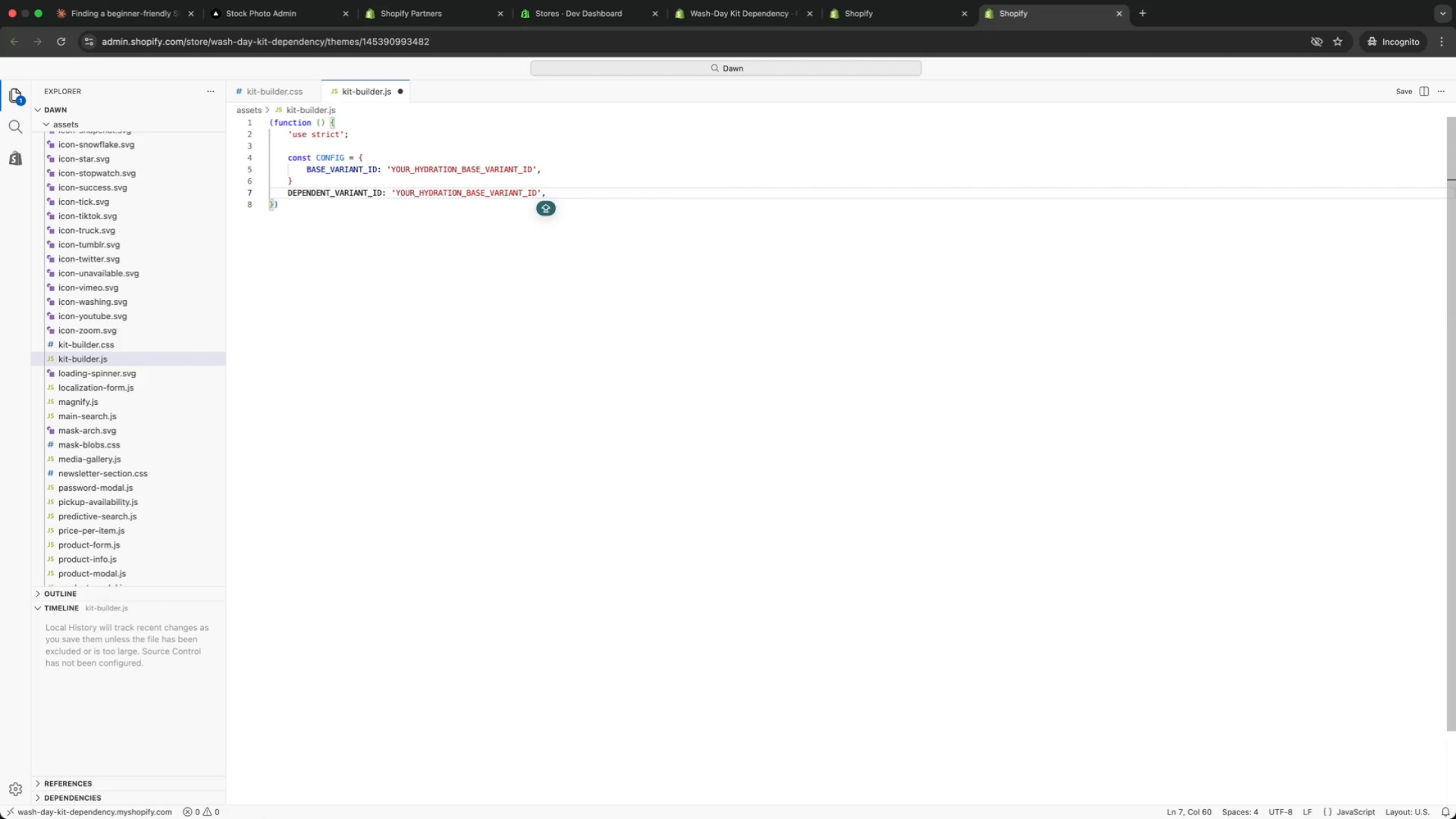 
key(Meta+Z)
 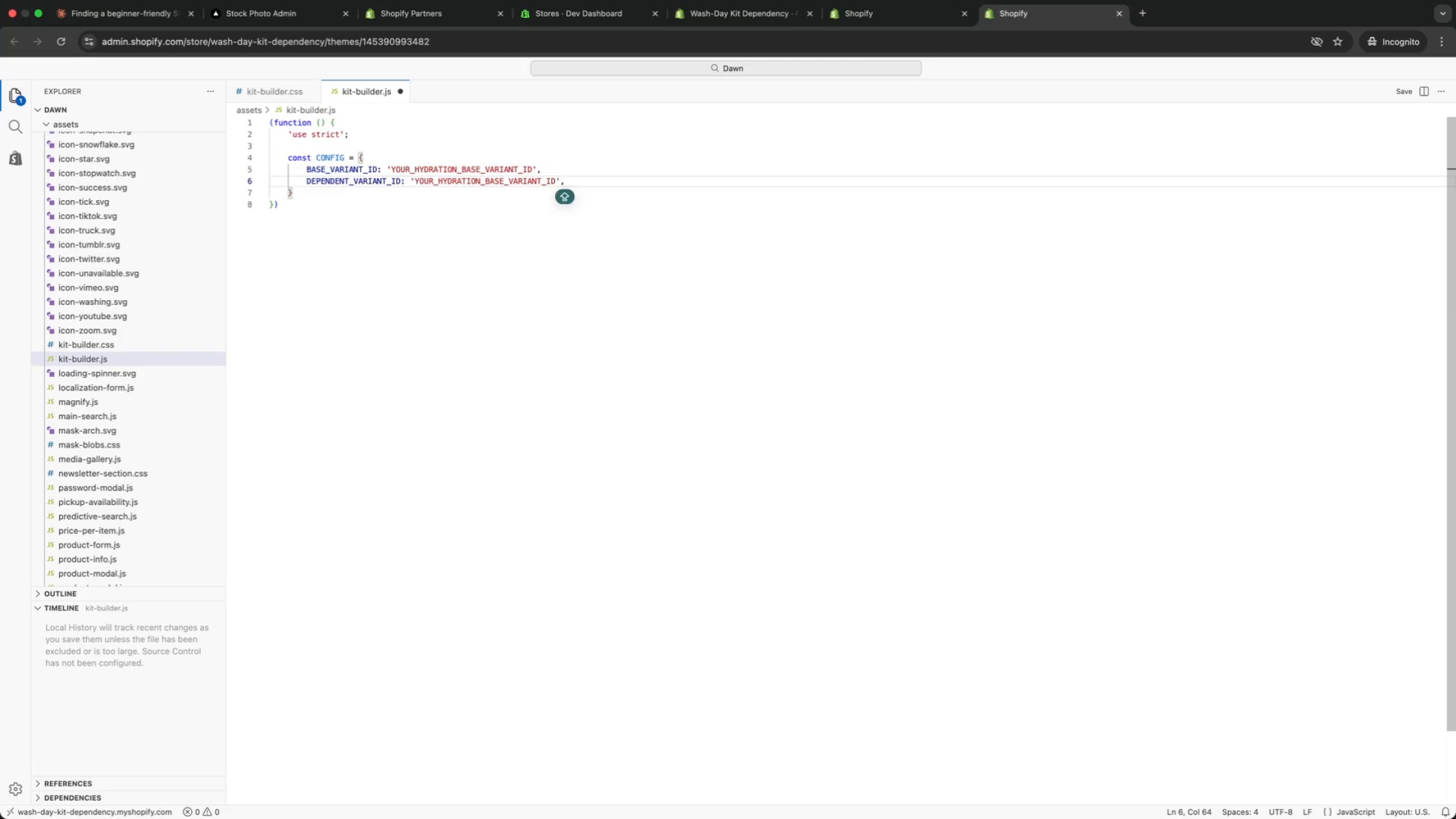 
key(Alt+ArrowLeft)
 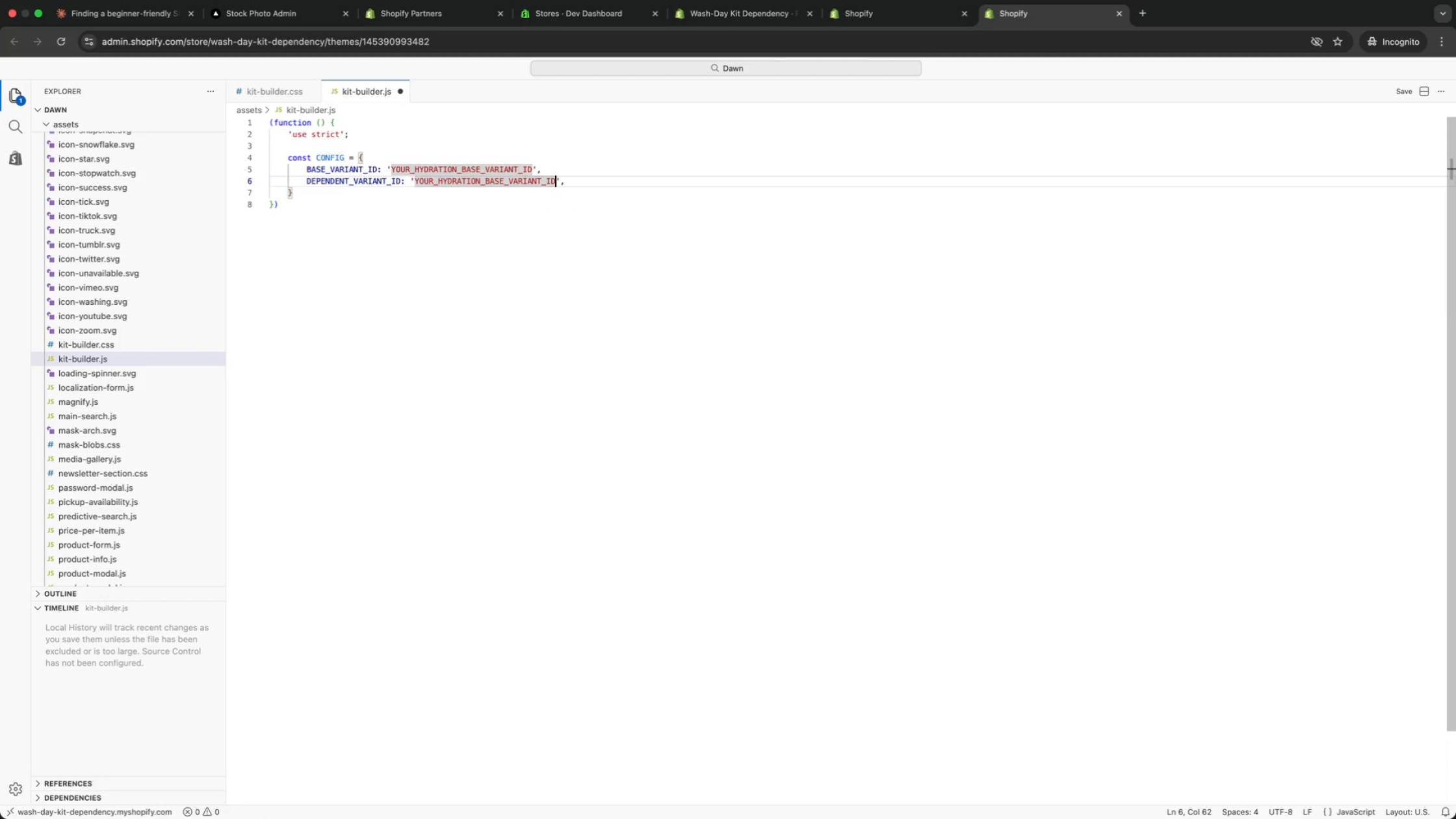 
key(Alt+ArrowLeft)
 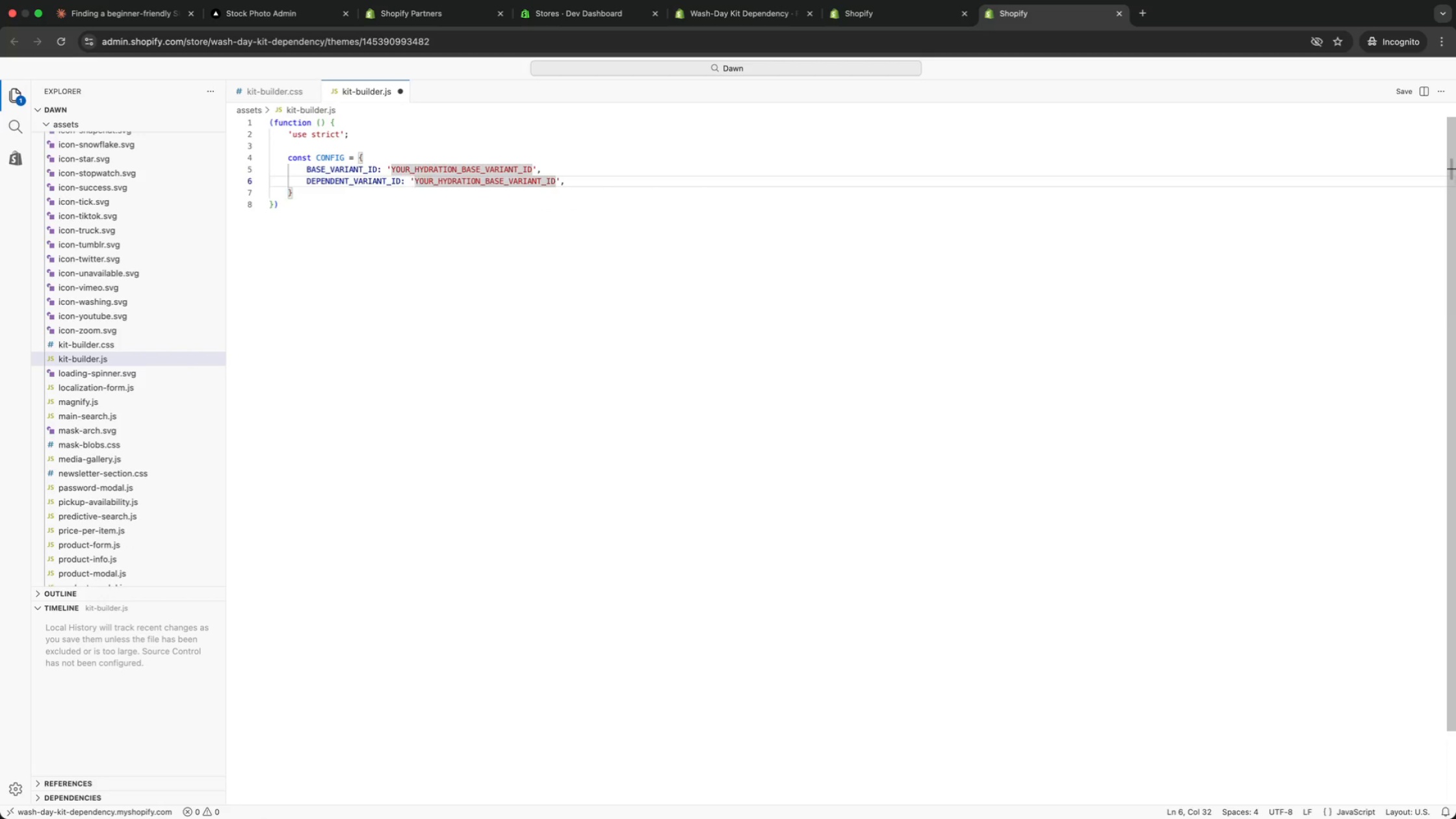 
key(ArrowRight)
 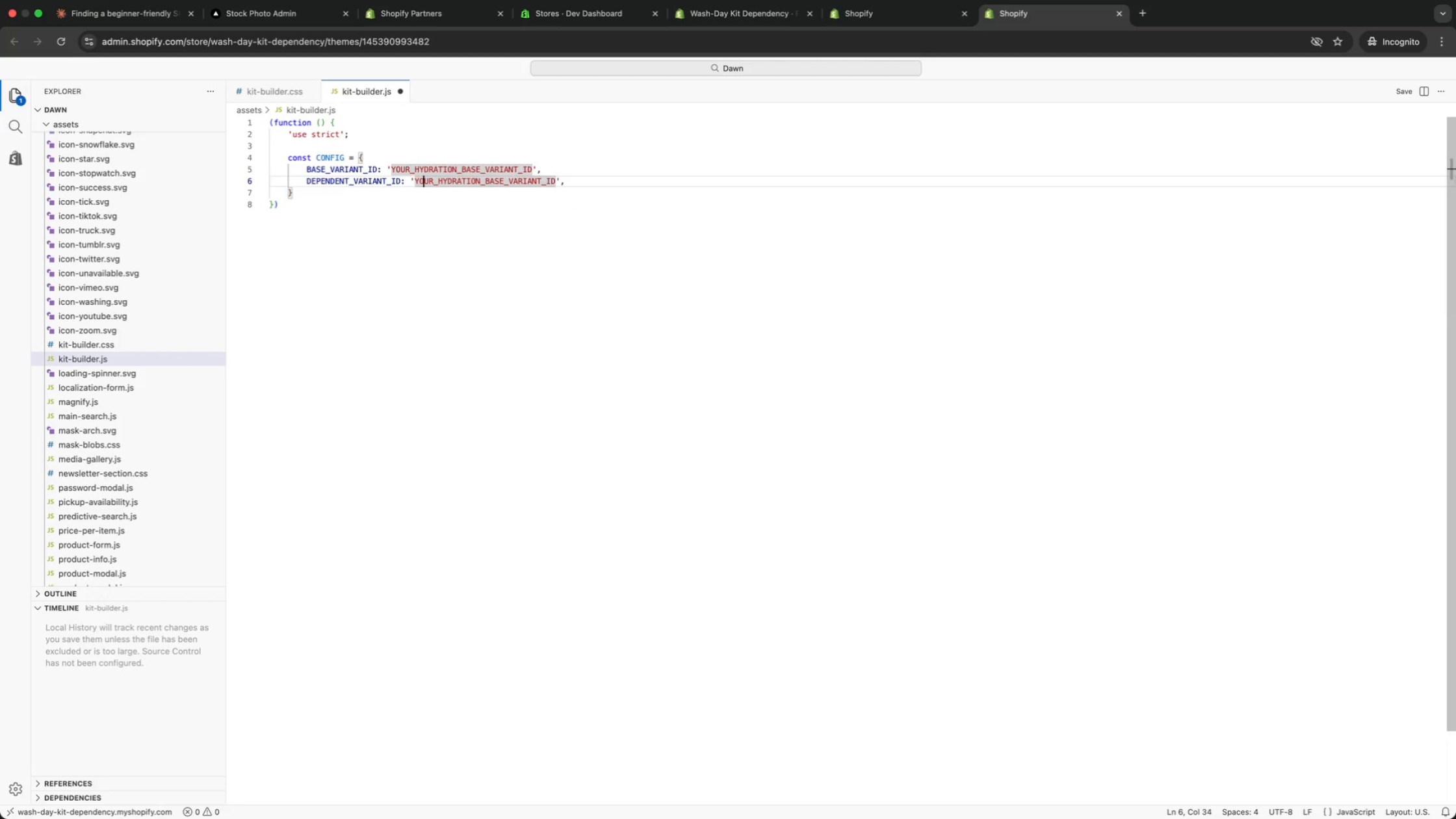 
key(ArrowRight)
 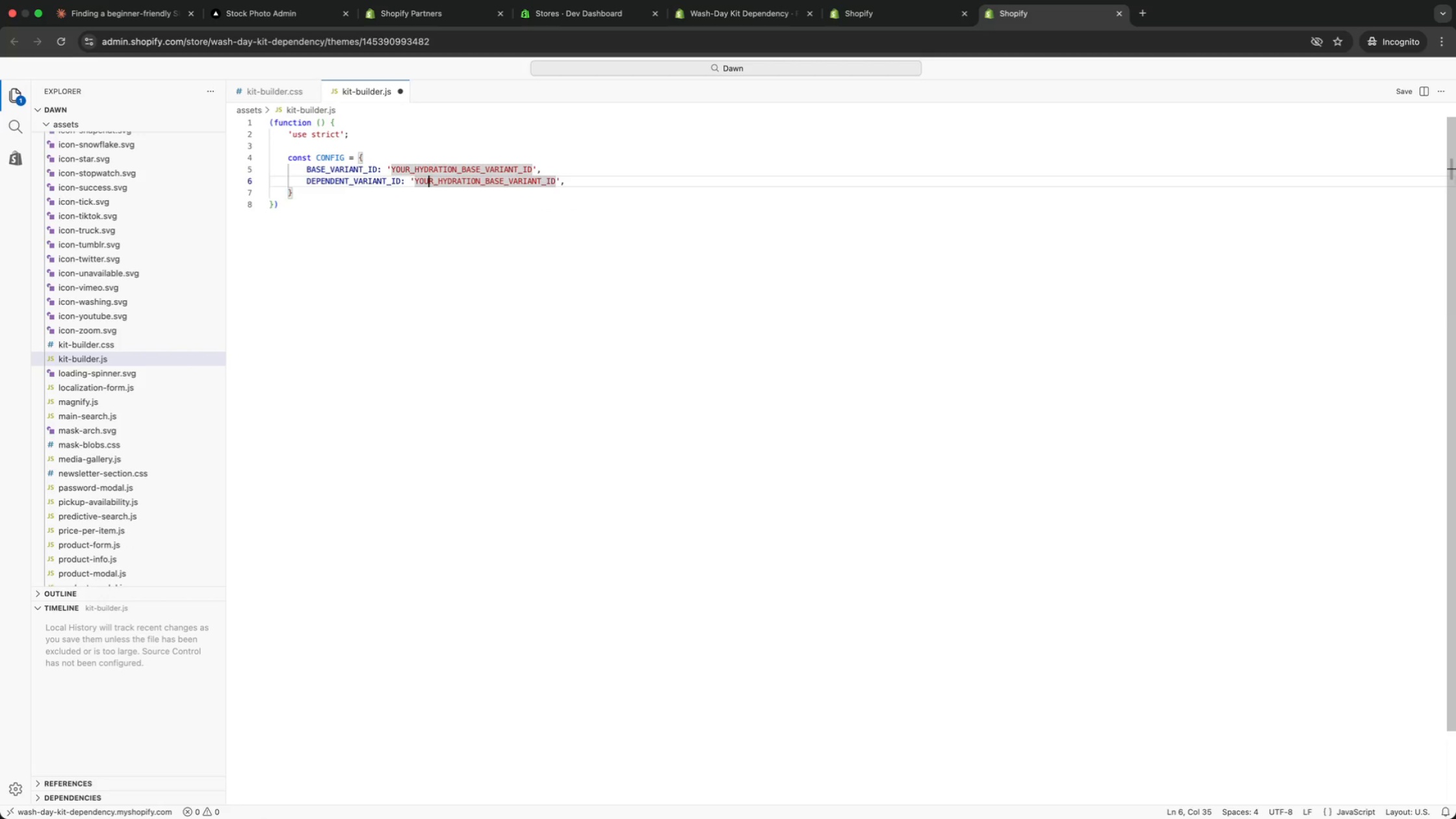 
key(ArrowRight)
 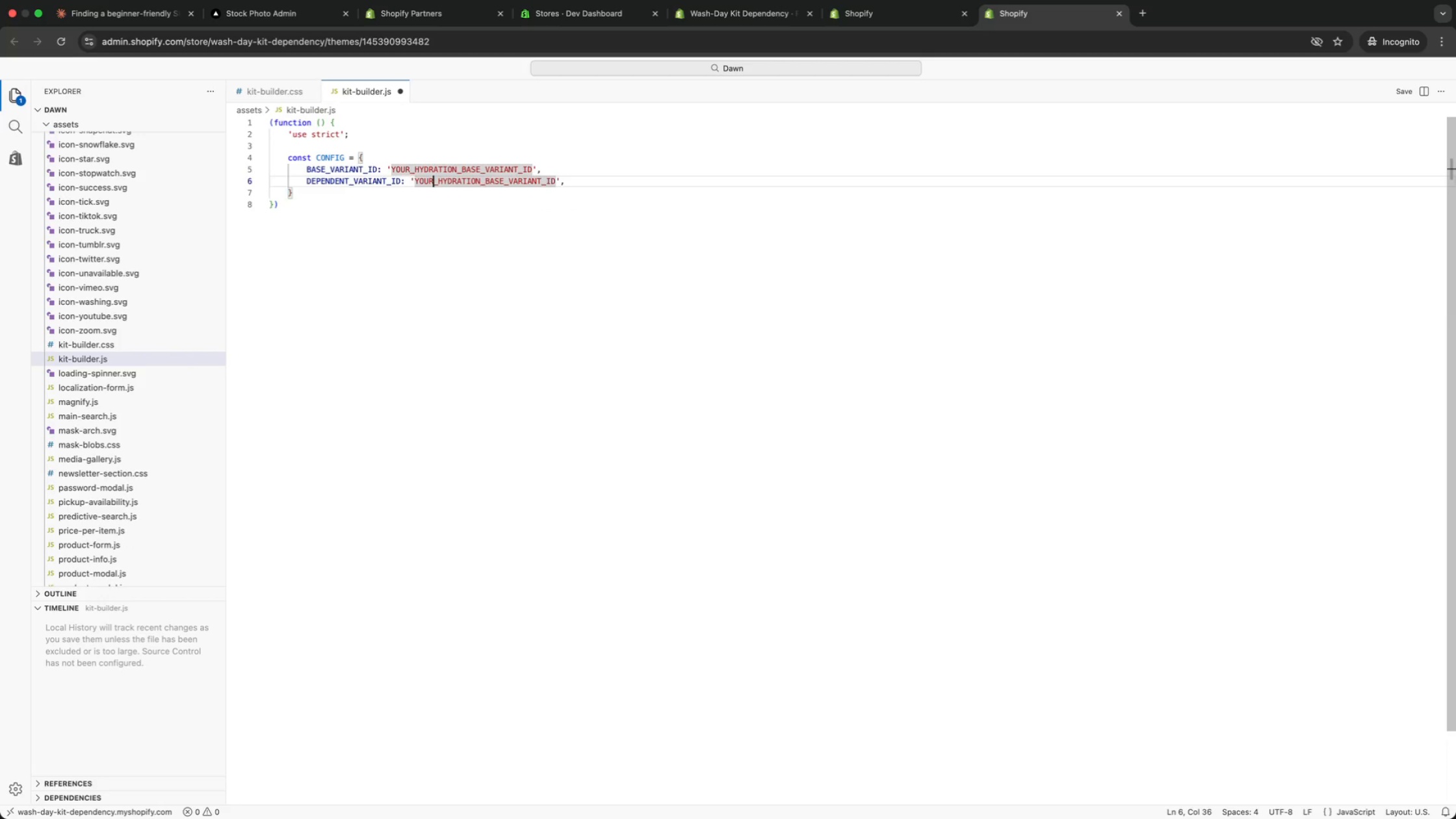 
key(ArrowRight)
 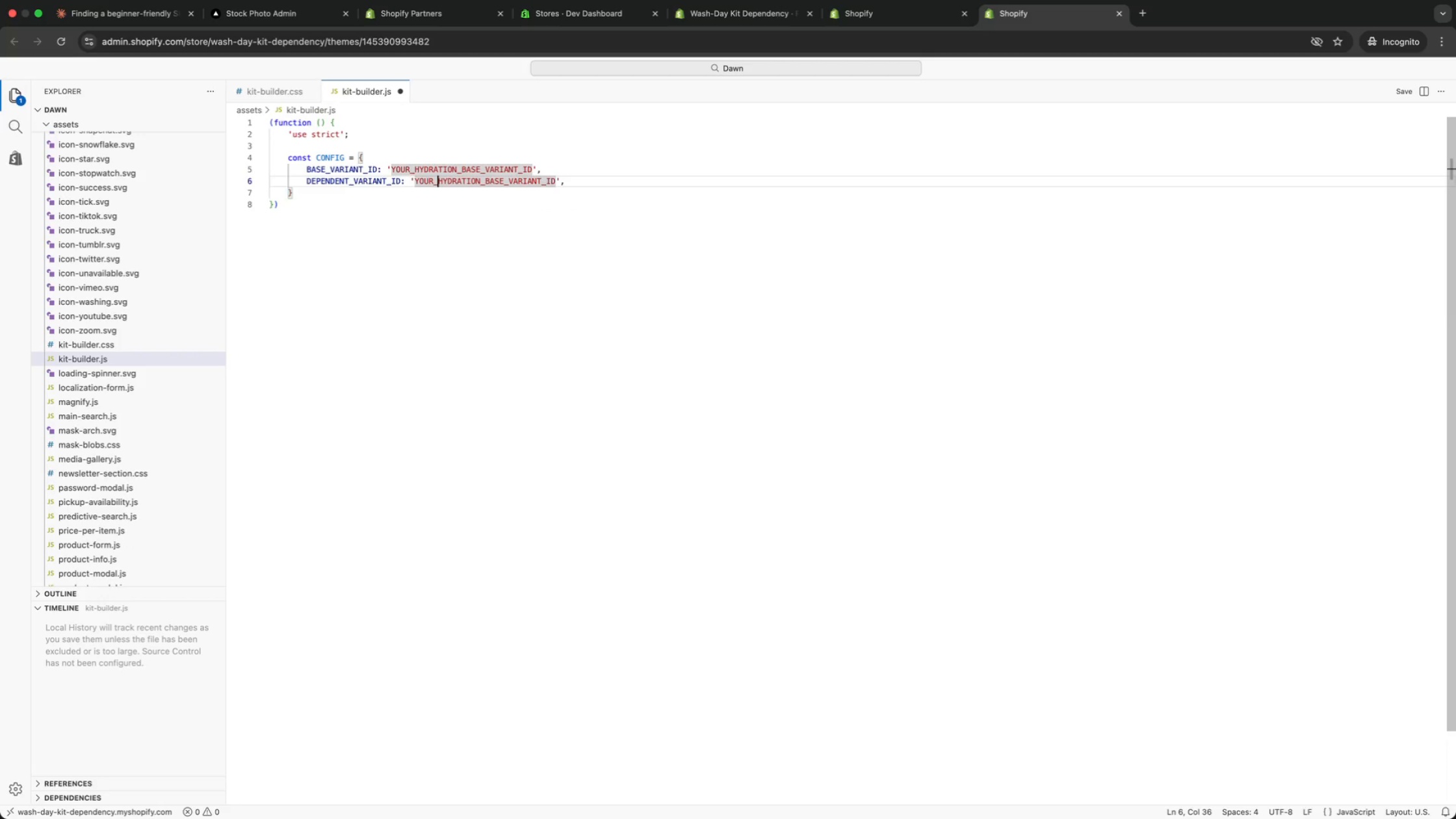 
key(ArrowRight)
 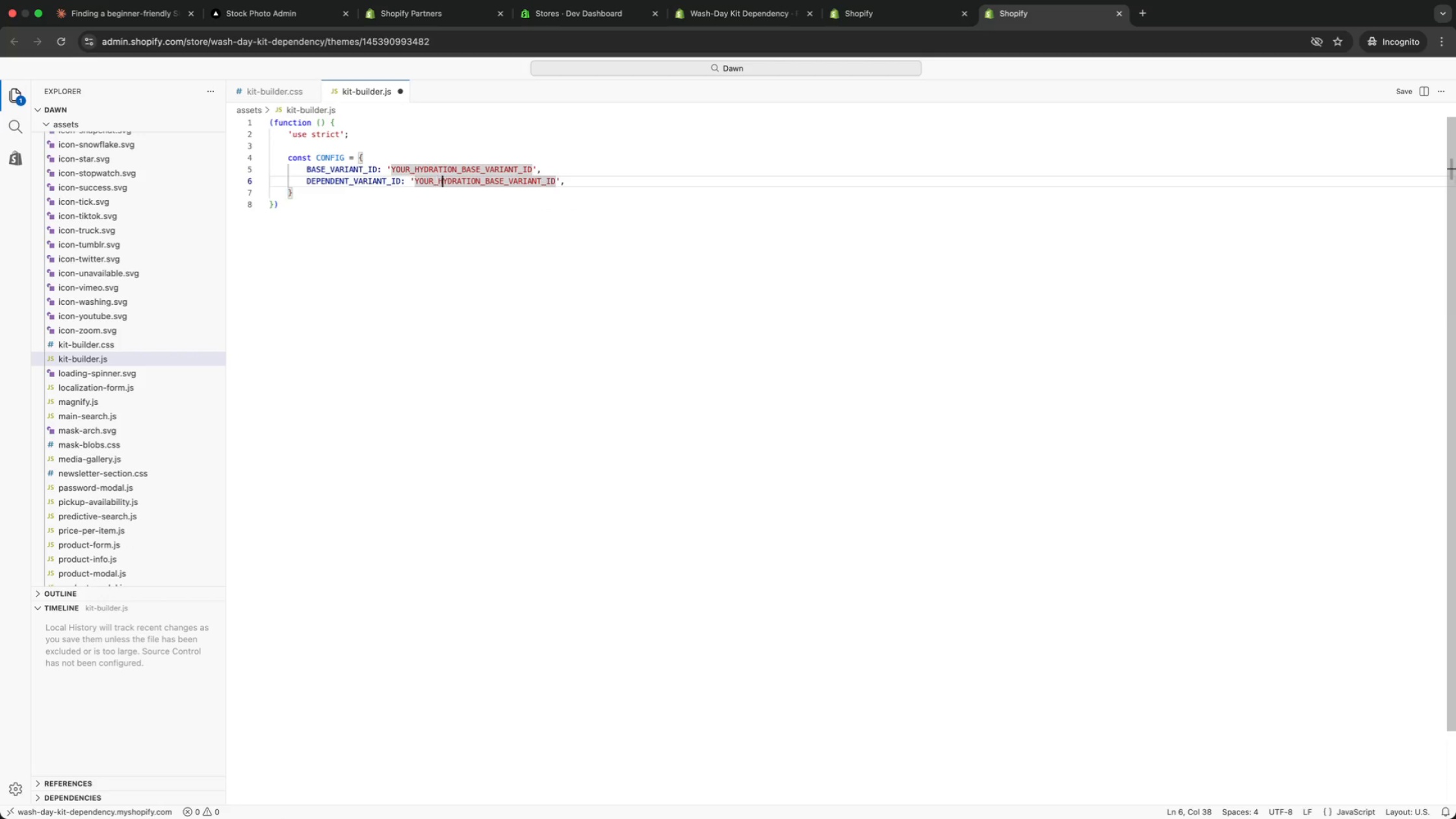 
key(ArrowRight)
 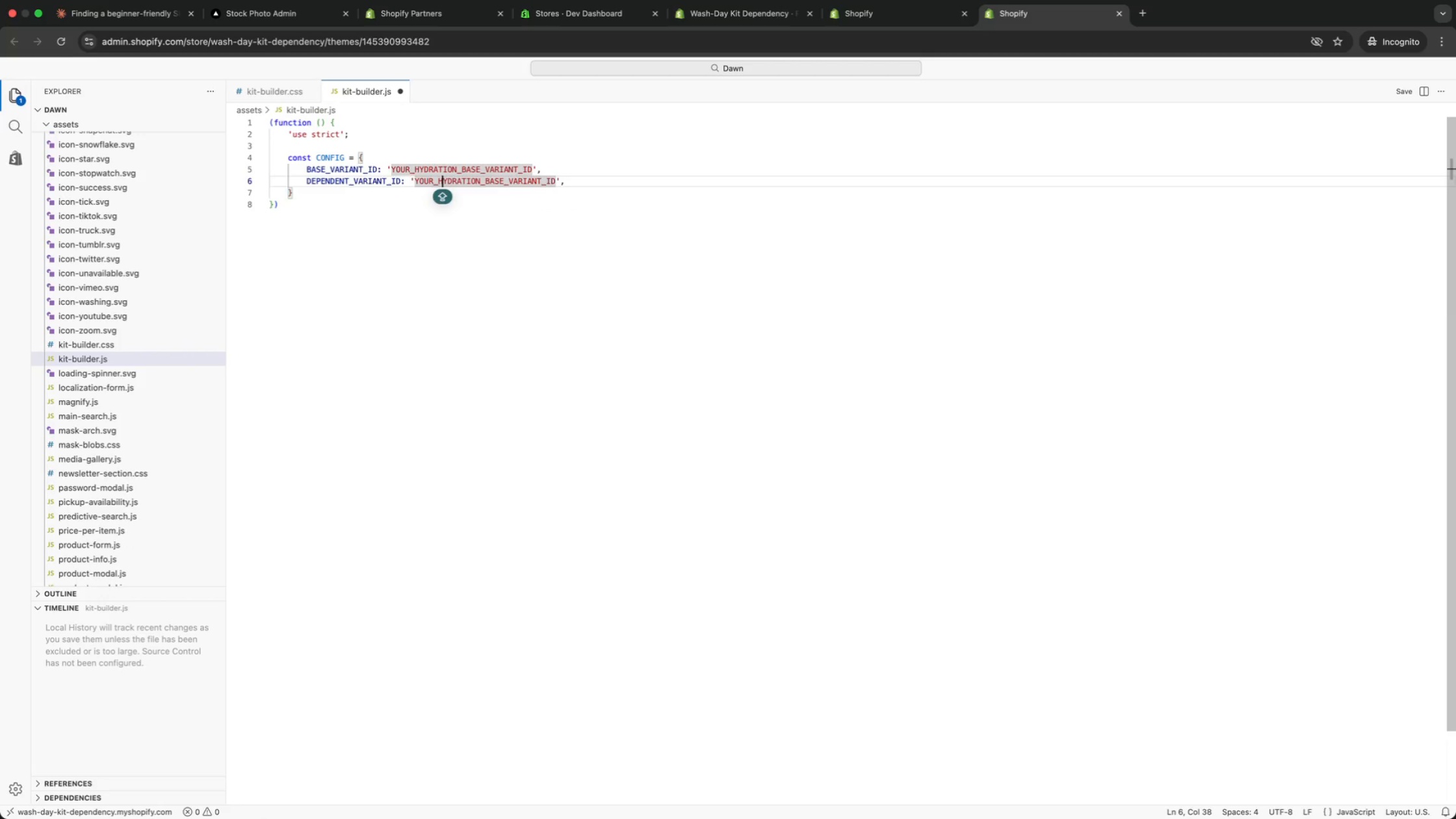 
hold_key(key=ArrowRight, duration=1.36)
 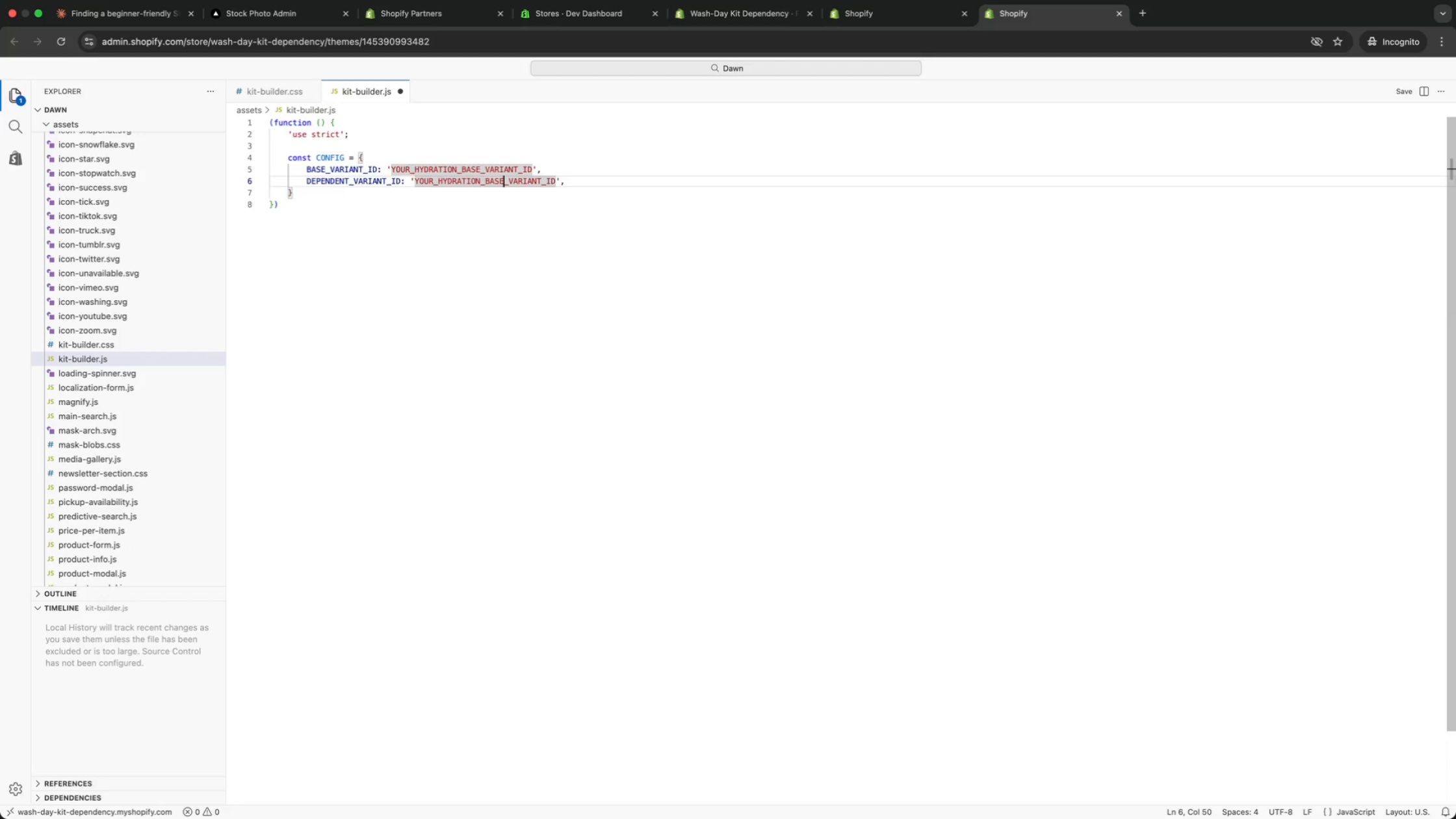 
key(ArrowRight)
 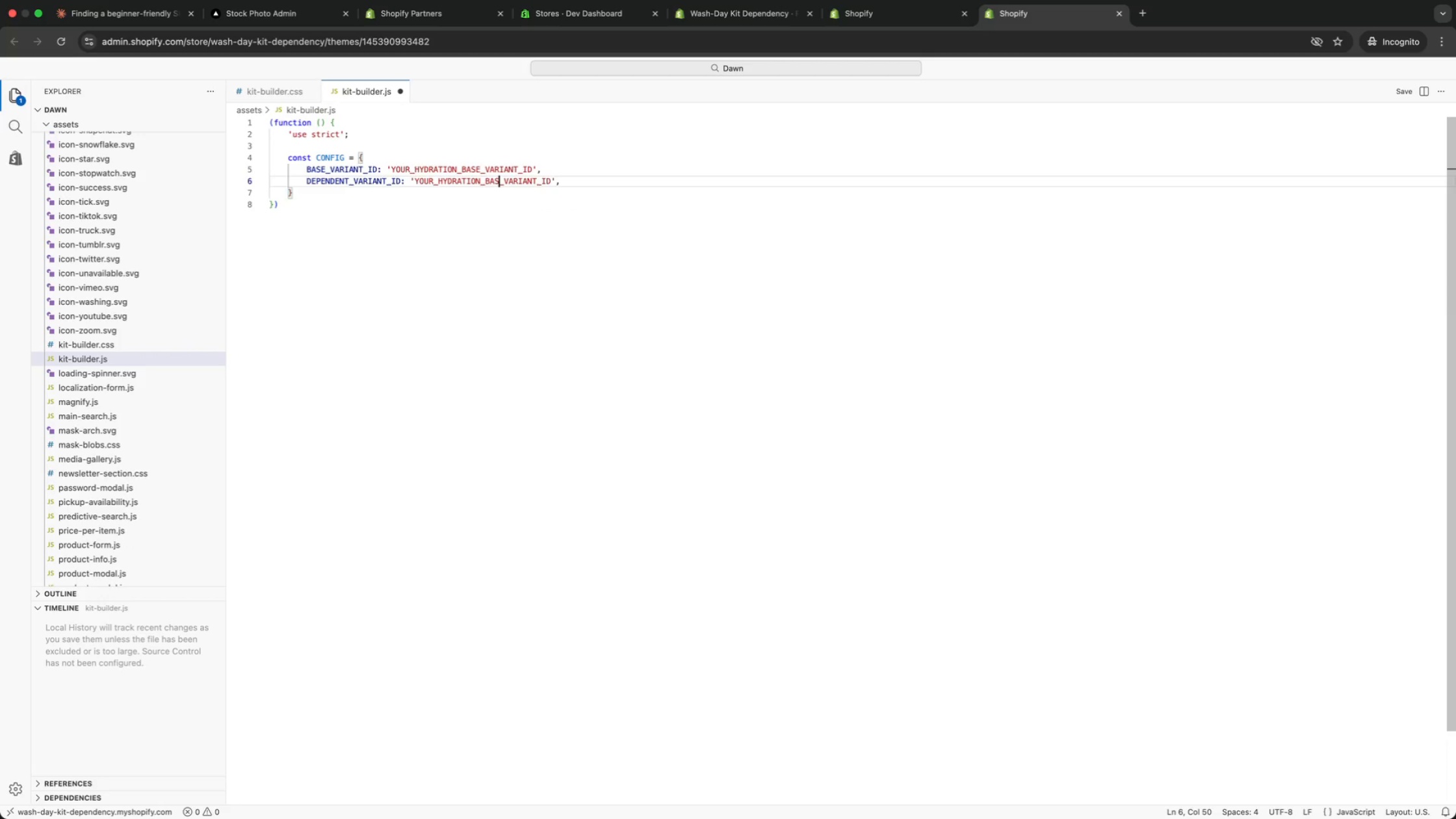 
key(Backspace)
key(Backspace)
key(Backspace)
key(Backspace)
type(OIL)
 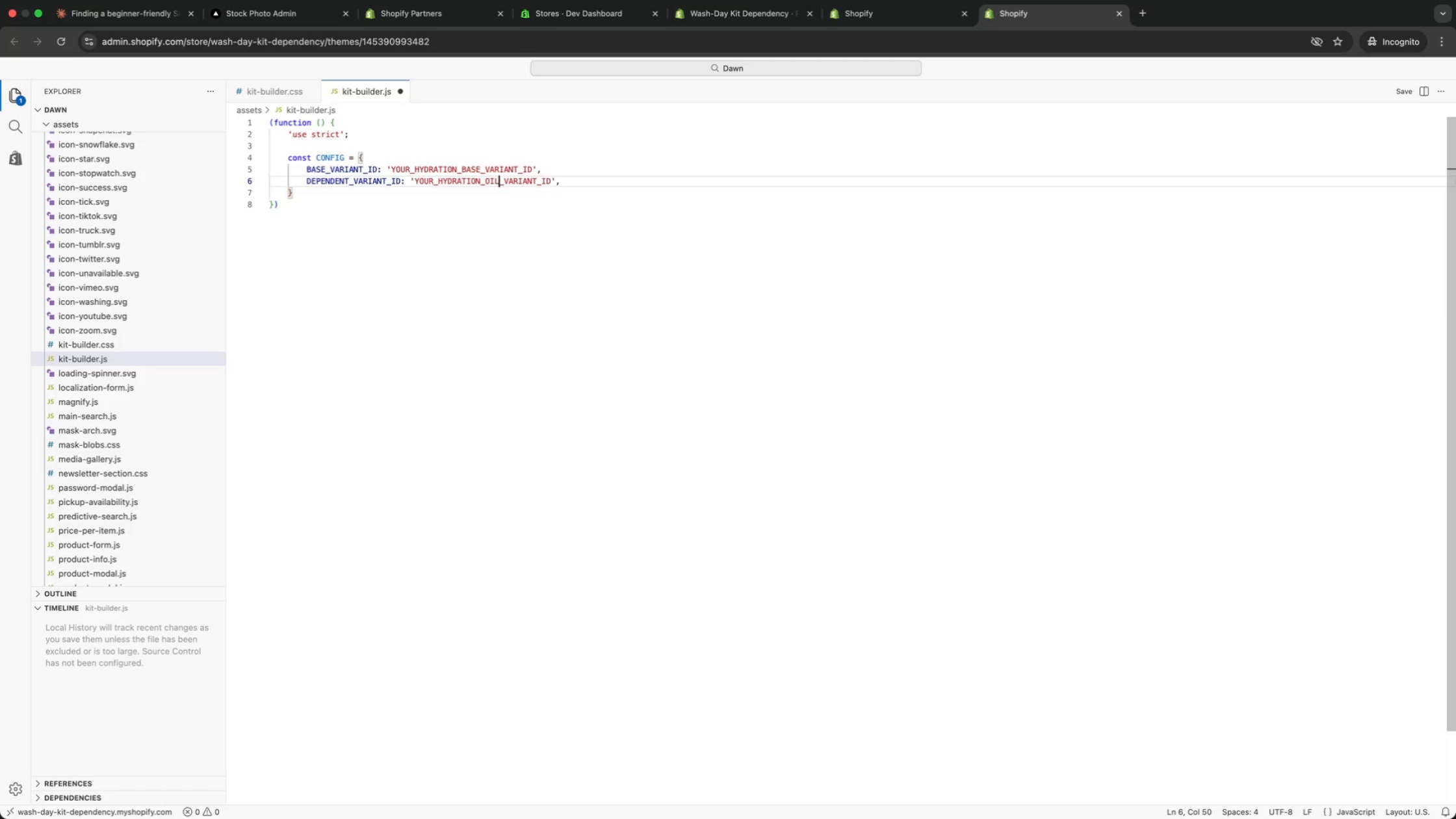 
key(ArrowLeft)
 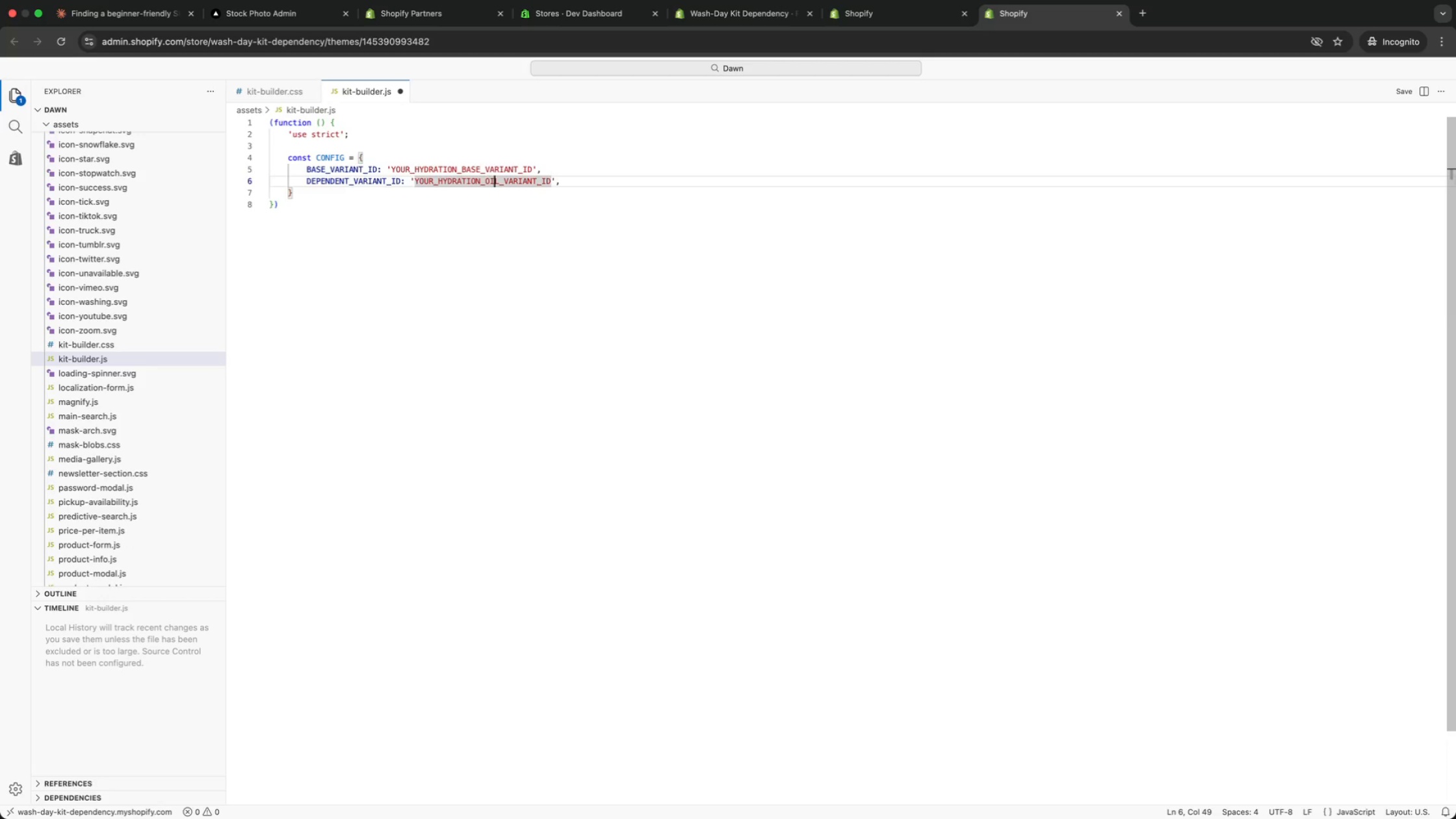 
key(ArrowLeft)
 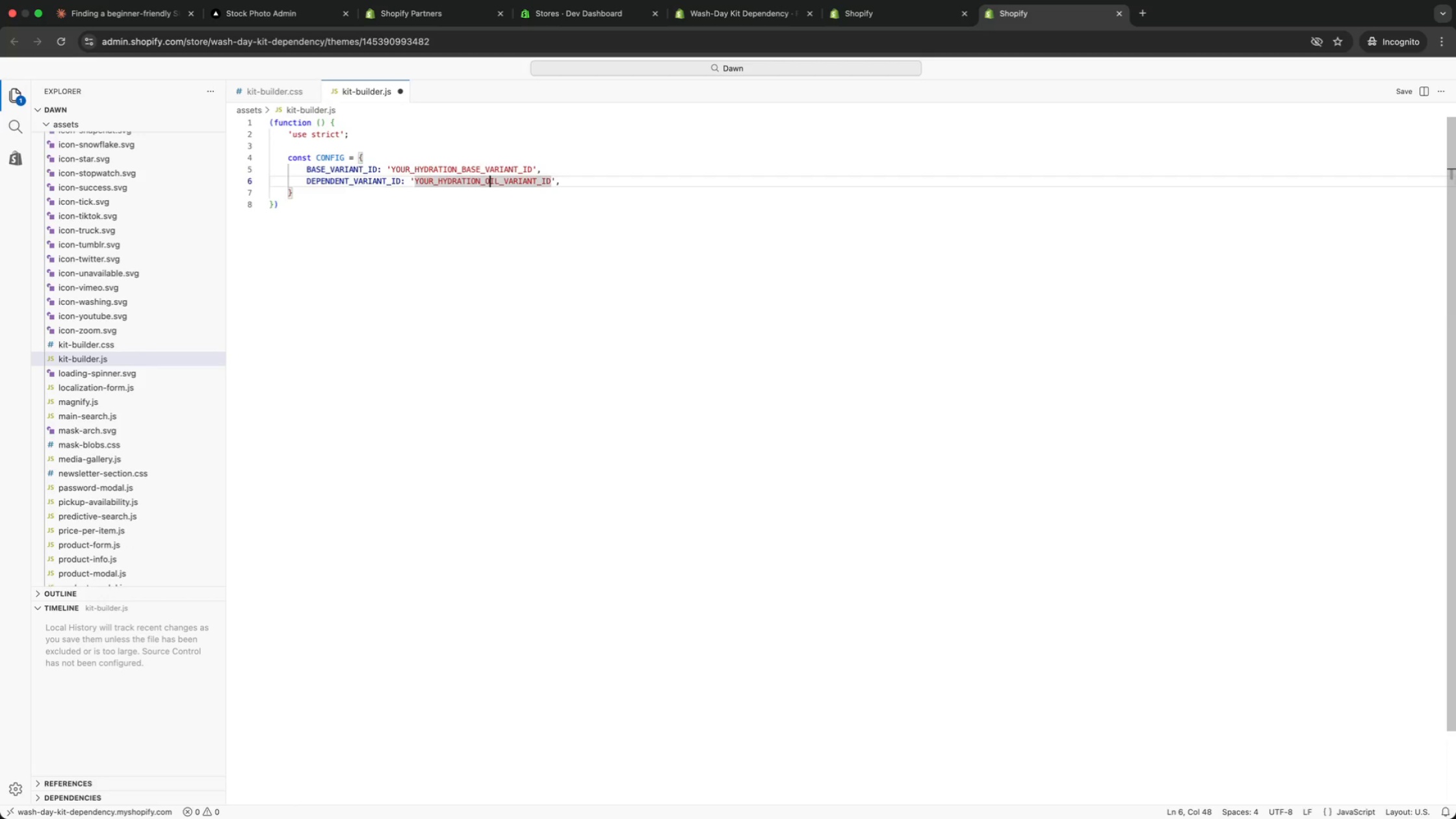 
hold_key(key=ArrowLeft, duration=0.31)
 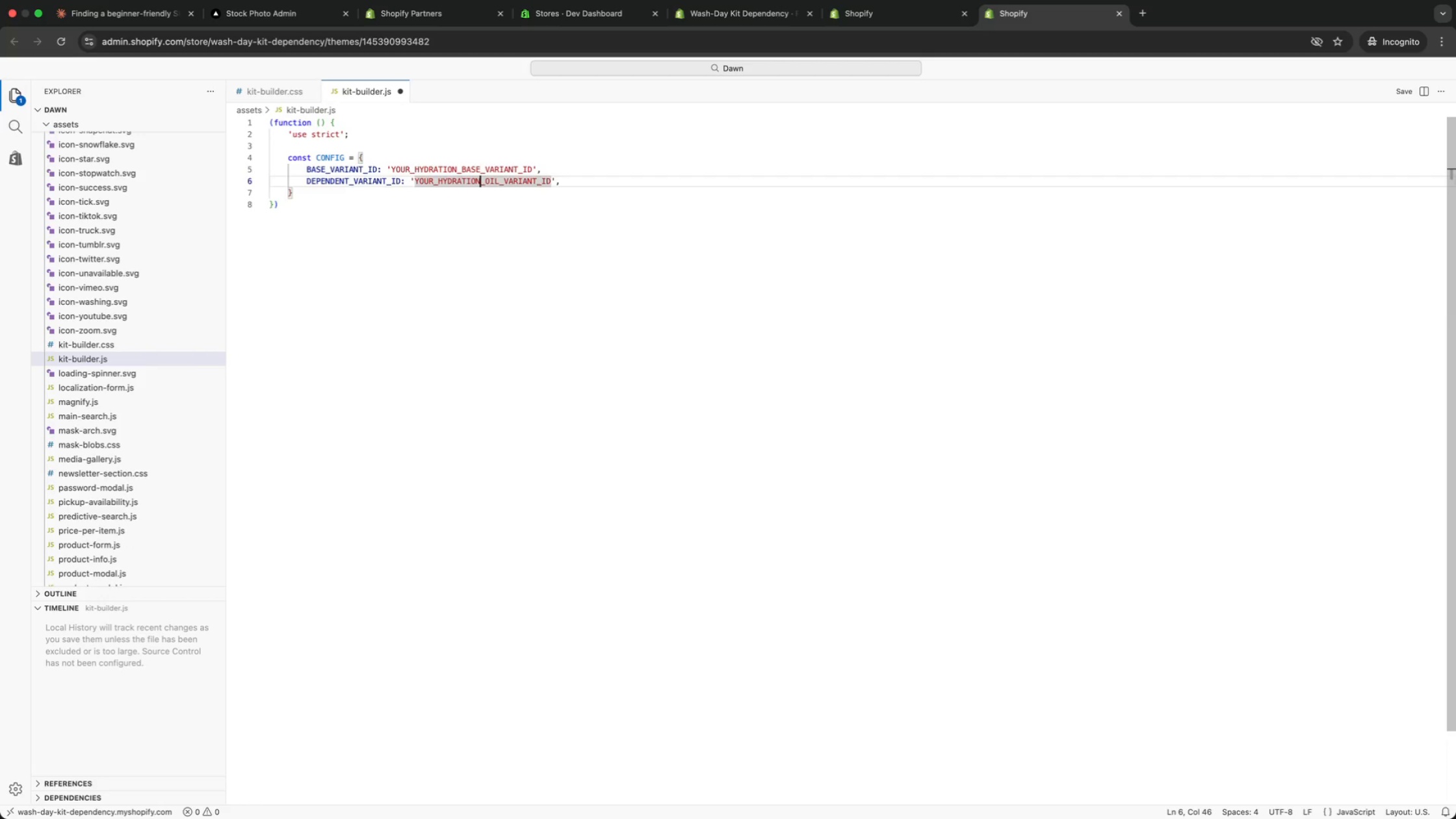 
key(ArrowLeft)
 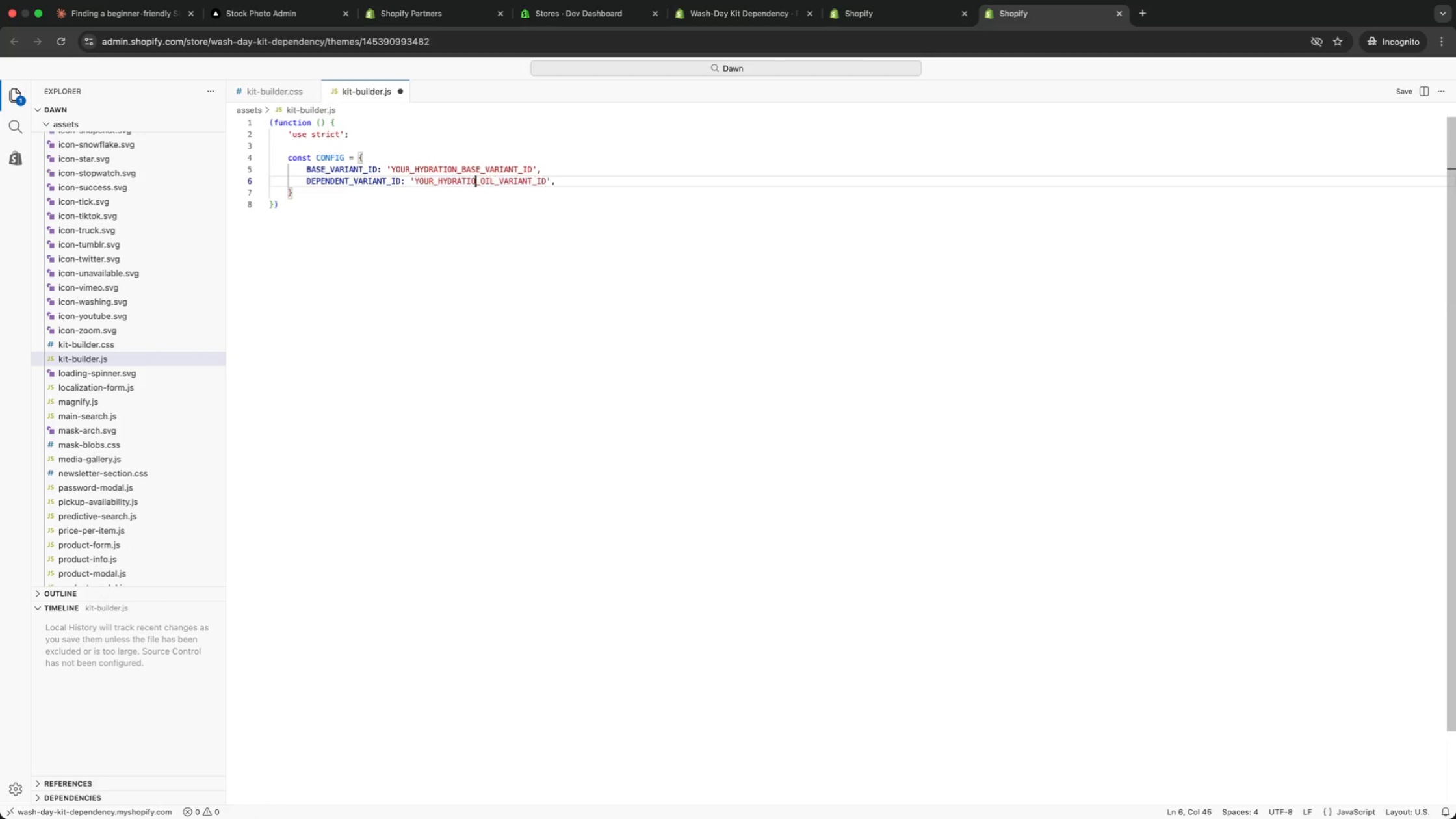 
key(Backspace)
key(Backspace)
key(Backspace)
key(Backspace)
key(Backspace)
type(FINISHING)
 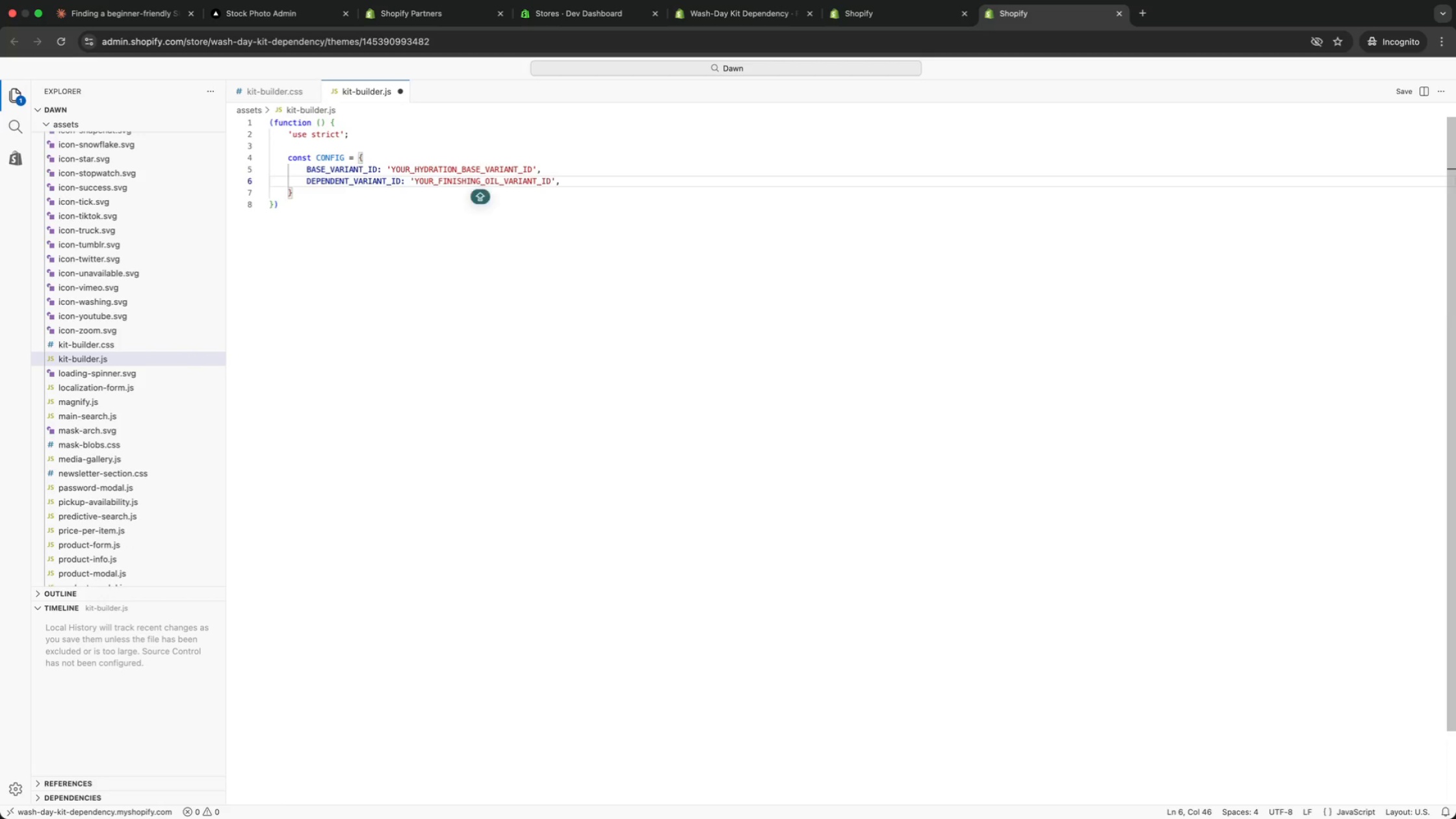 
hold_key(key=CommandLeft, duration=0.47)
 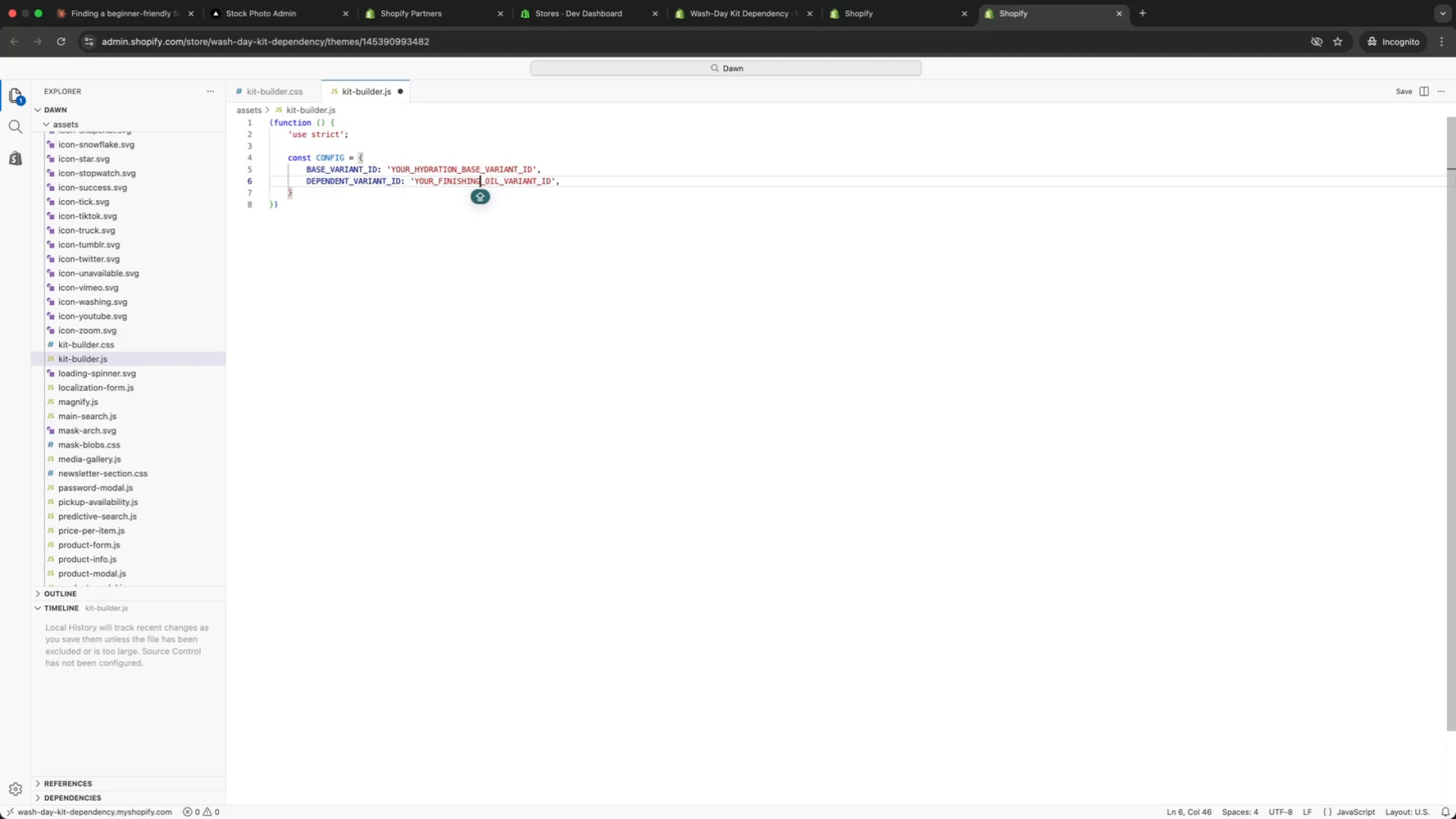 
key(Meta+ArrowRight)
 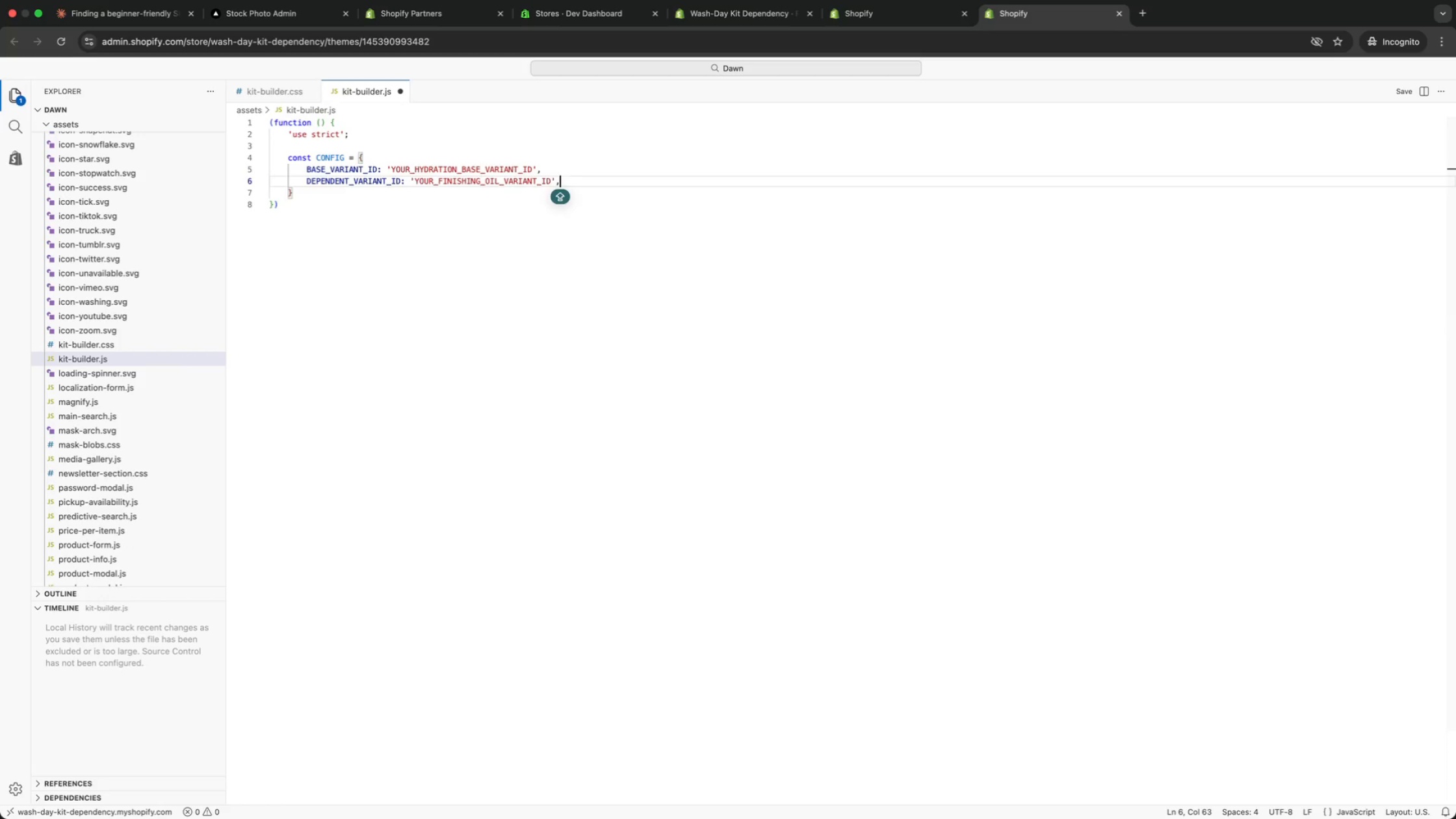 
key(Enter)
 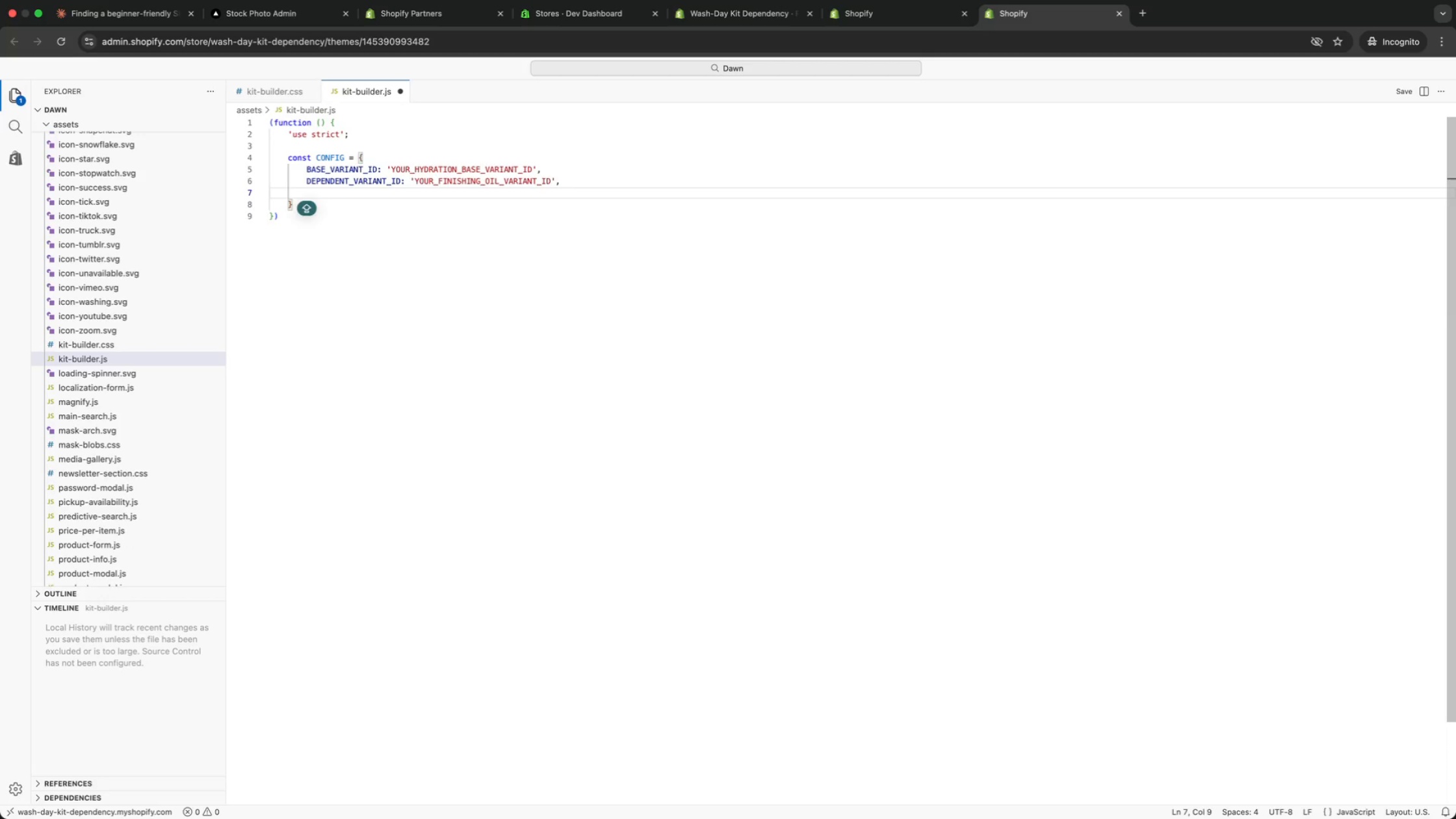 
type(DADON)
key(Backspace)
key(Backspace)
key(Backspace)
key(Backspace)
key(Backspace)
type(ADDNO)
key(Backspace)
key(Backspace)
type(ON_VARIN)
key(Backspace)
type(ANT_IDS: [)
 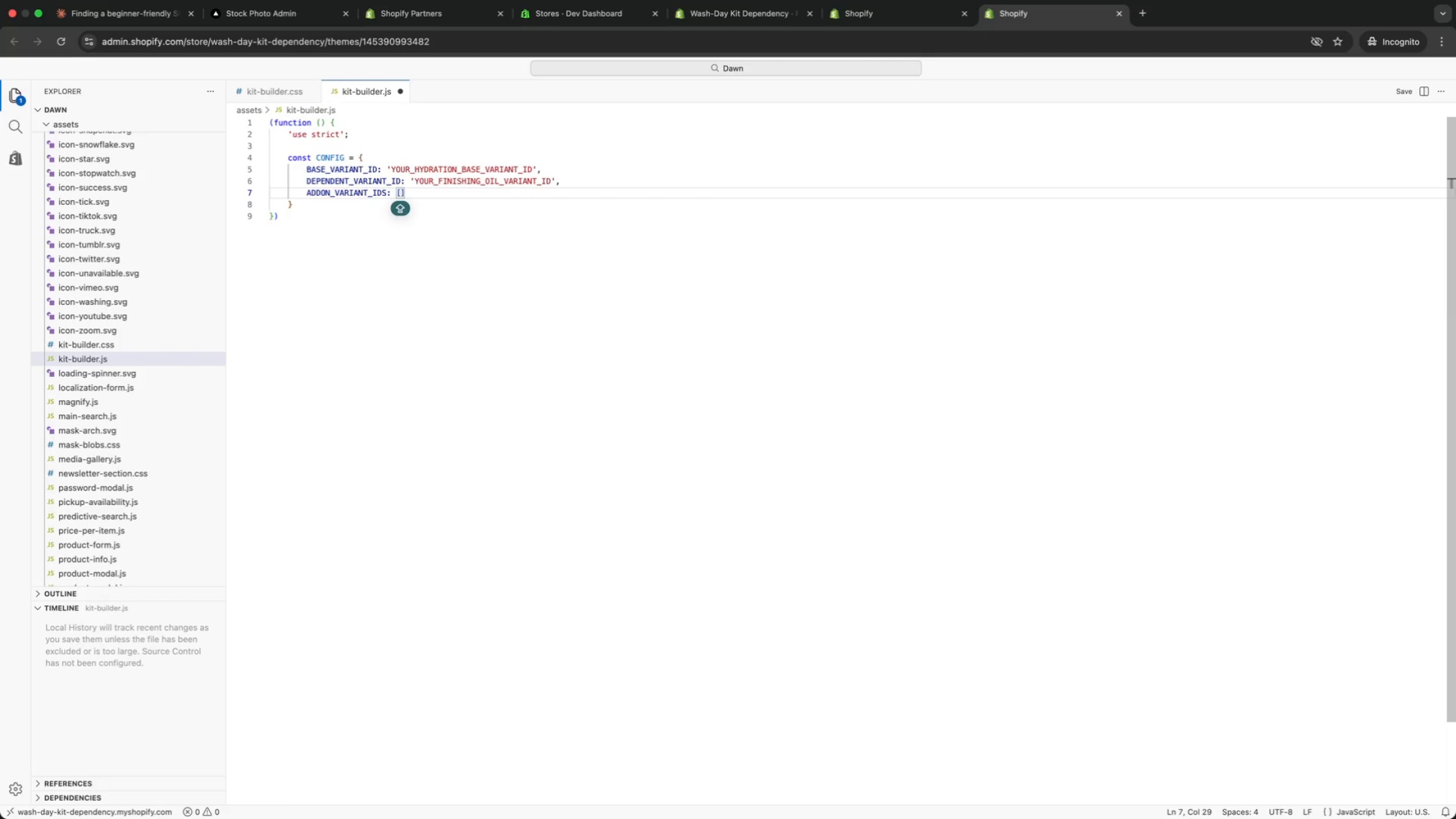 
key(Enter)
 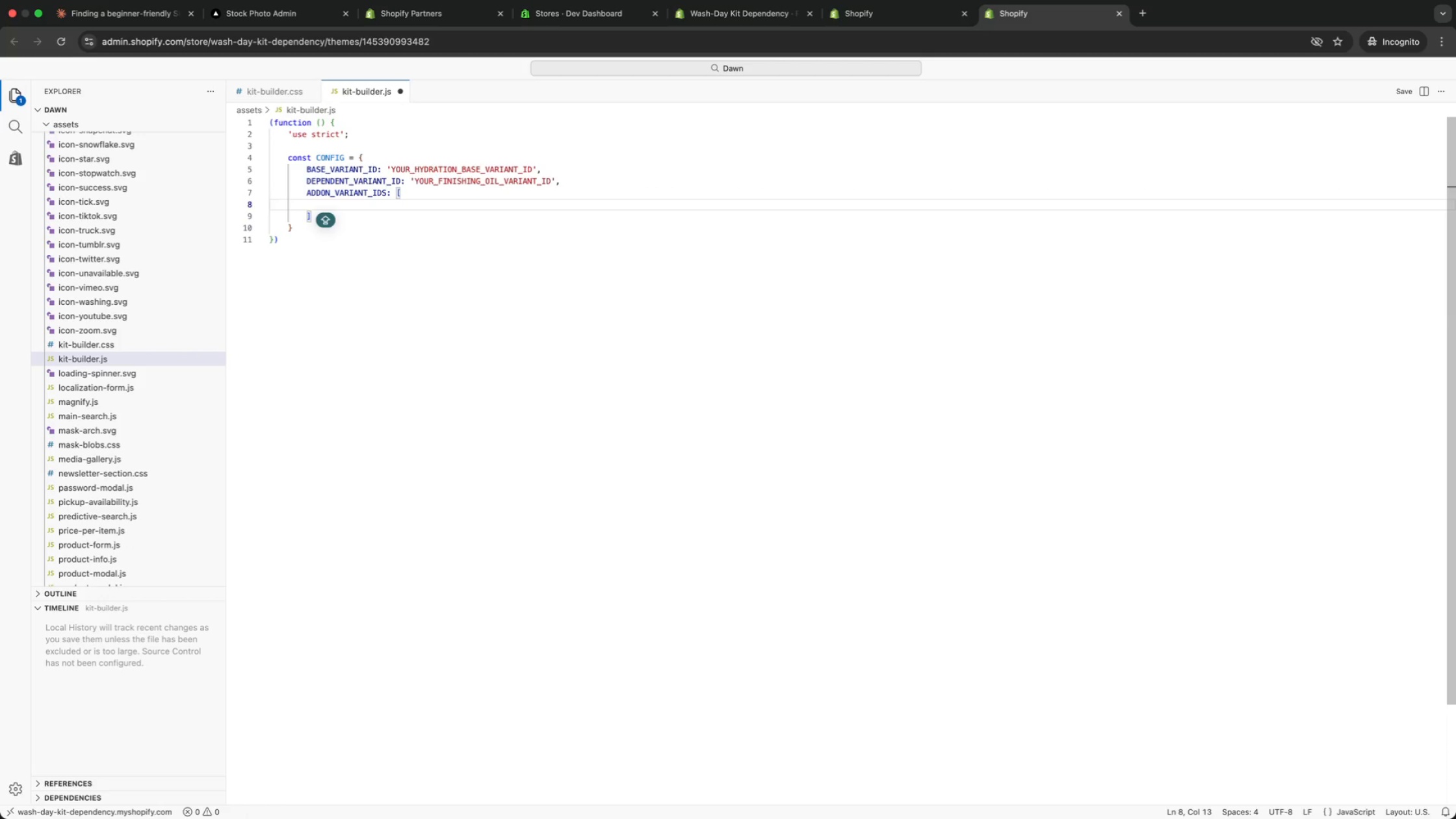 
type('YOUR_SCALP_SCRUB_VARIANT_ID)
 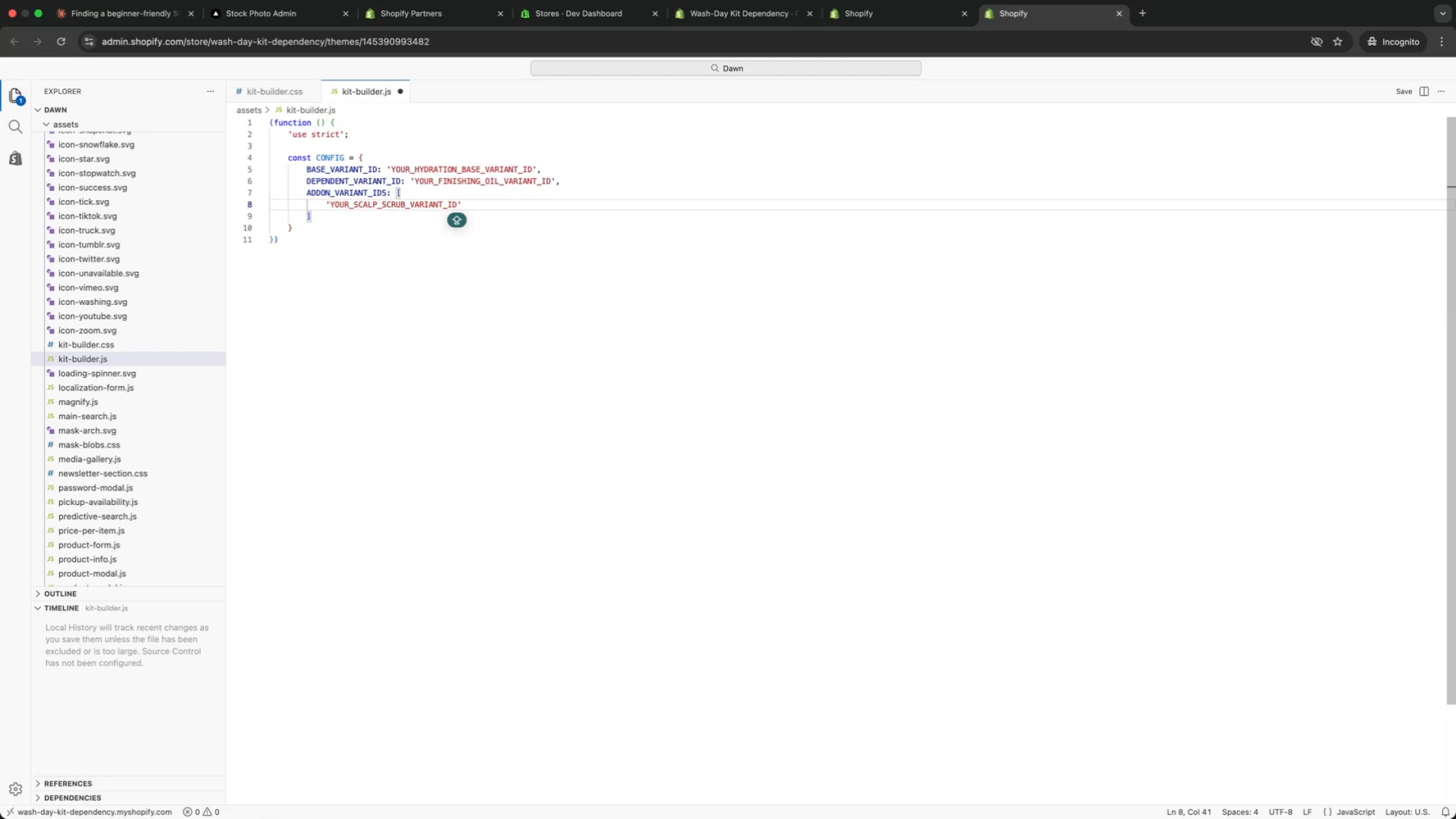 
key(ArrowRight)
 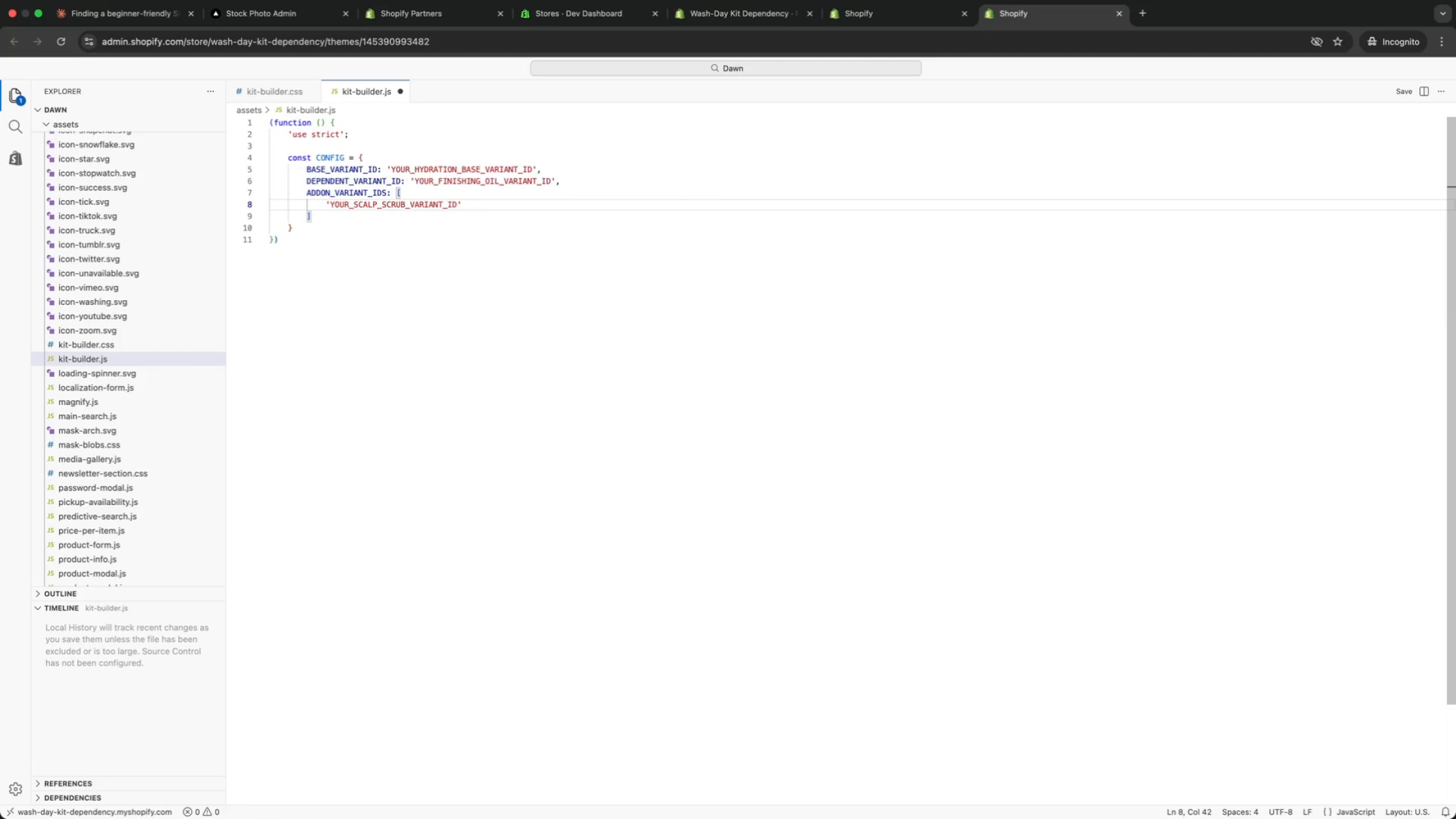 
key(Comma)
 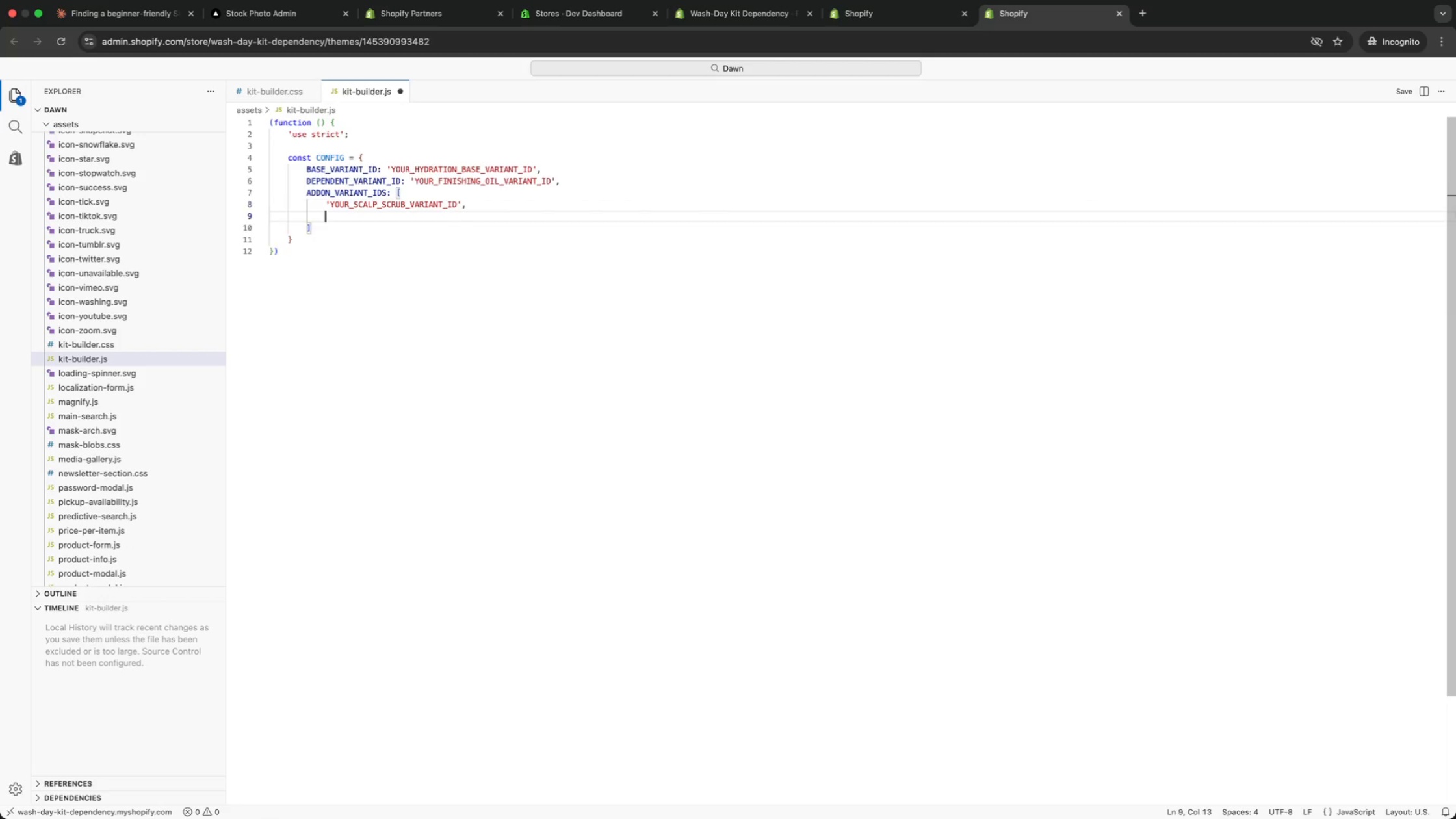 
key(Enter)
 